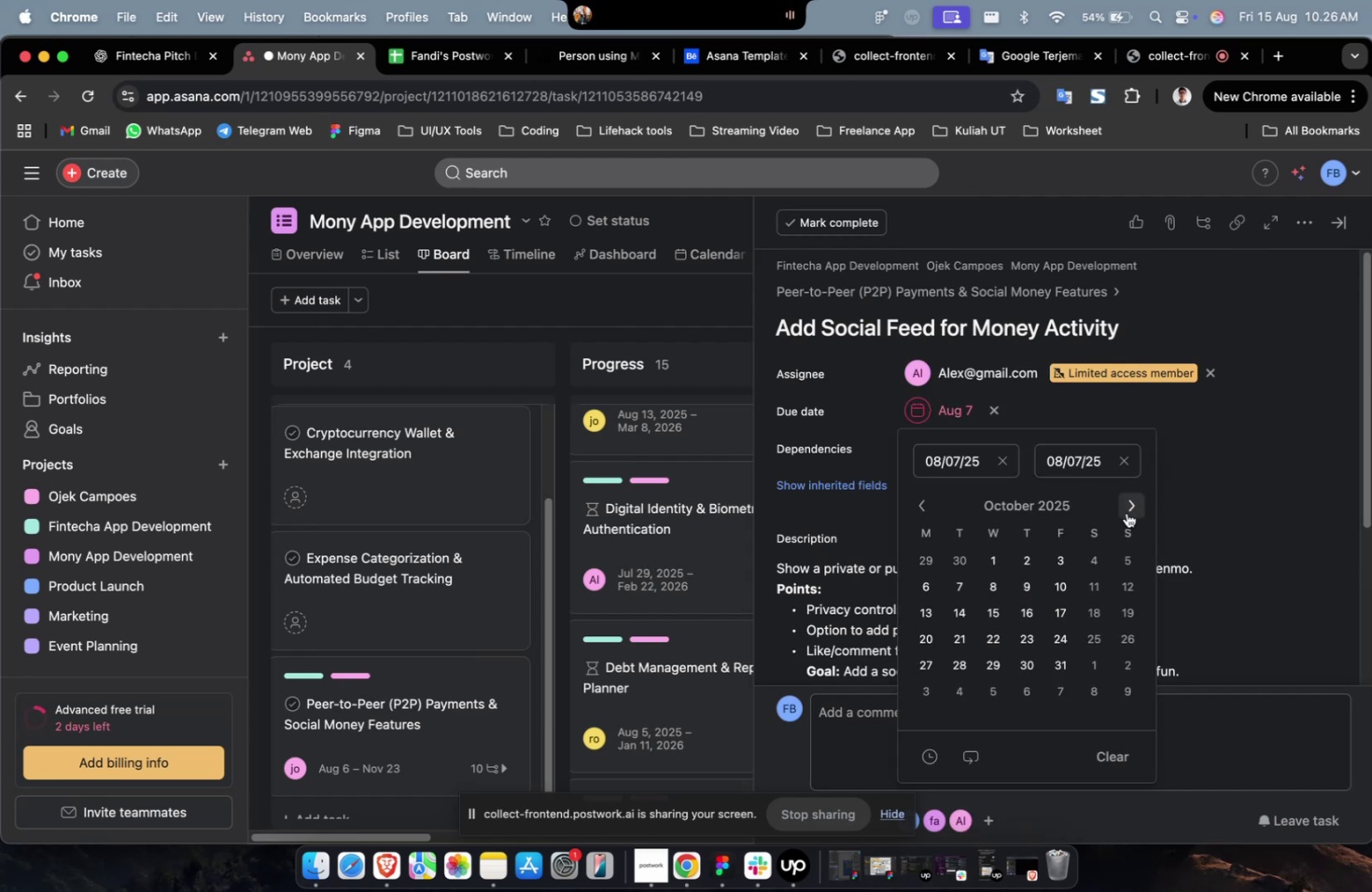 
triple_click([1126, 512])
 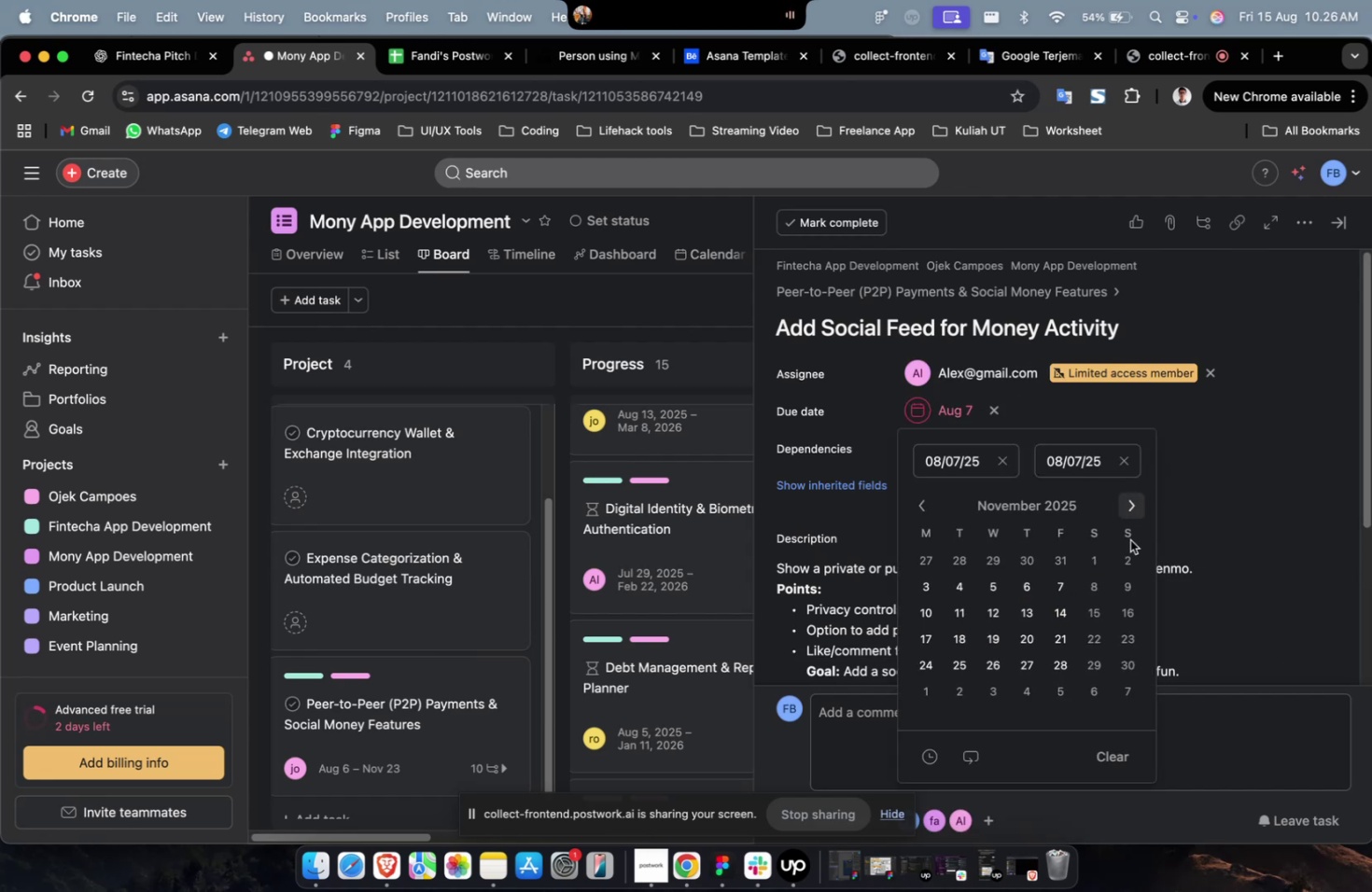 
triple_click([1126, 512])
 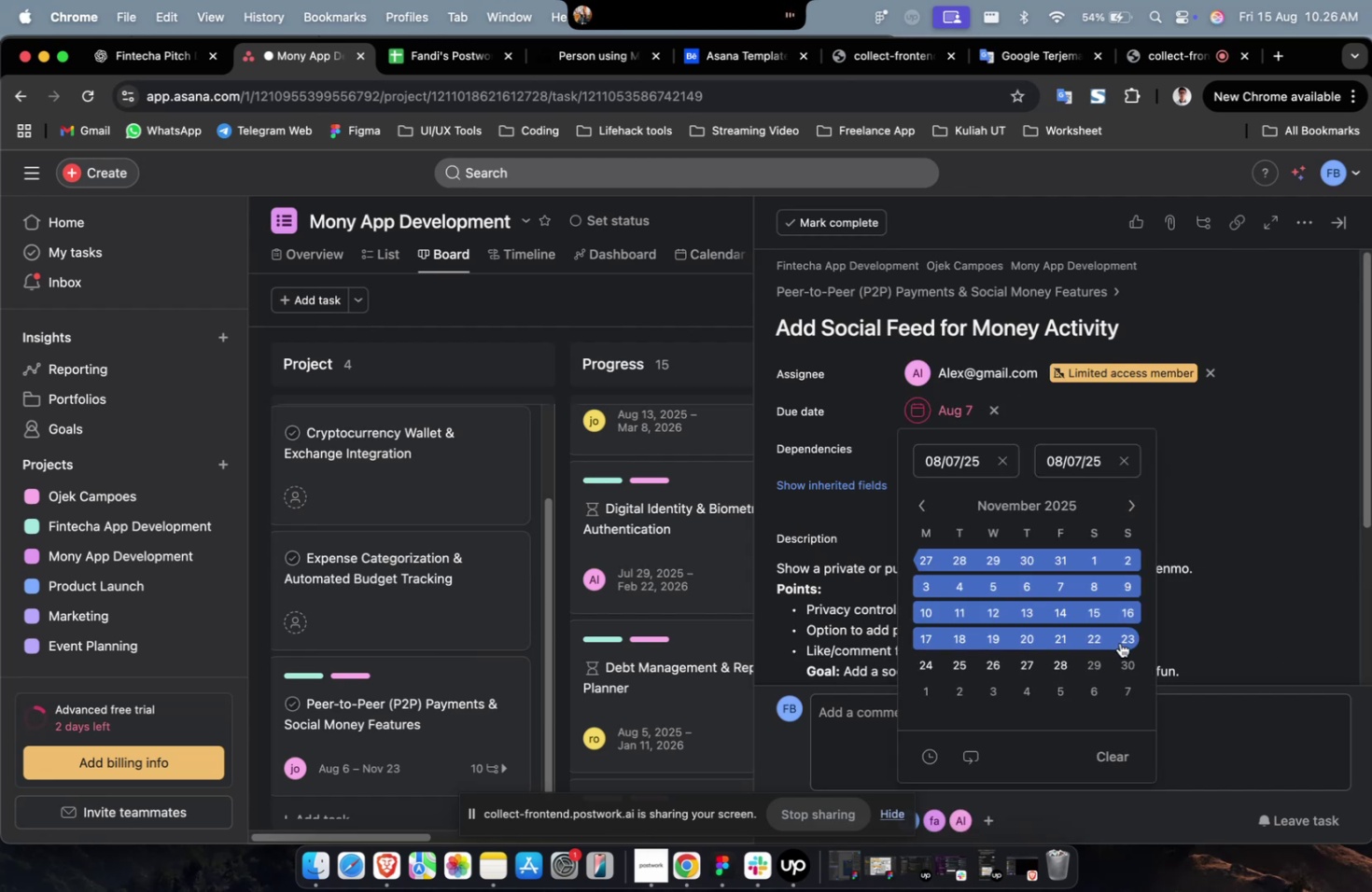 
triple_click([1119, 642])
 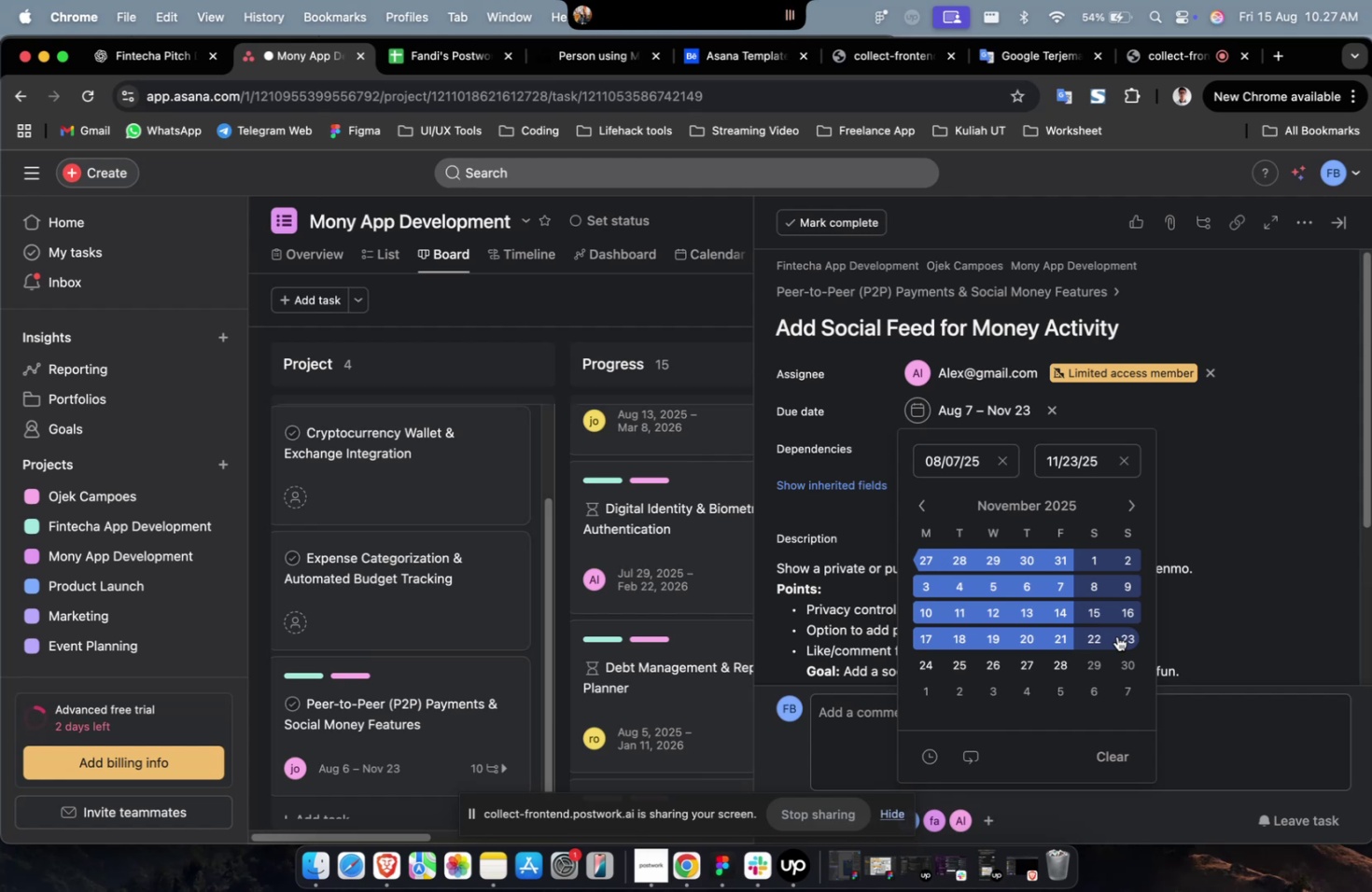 
wait(23.45)
 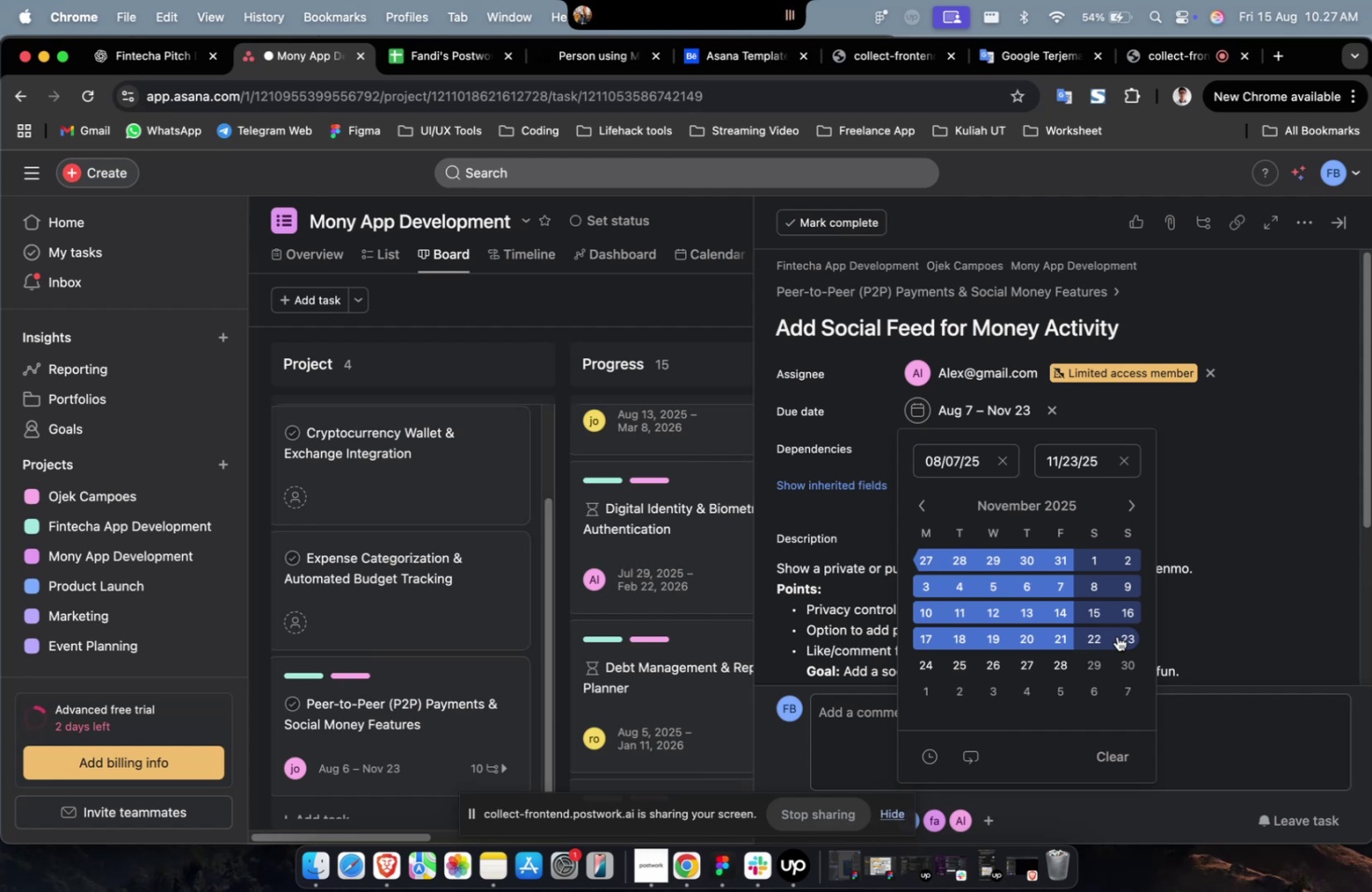 
scroll: coordinate [1112, 634], scroll_direction: up, amount: 3.0
 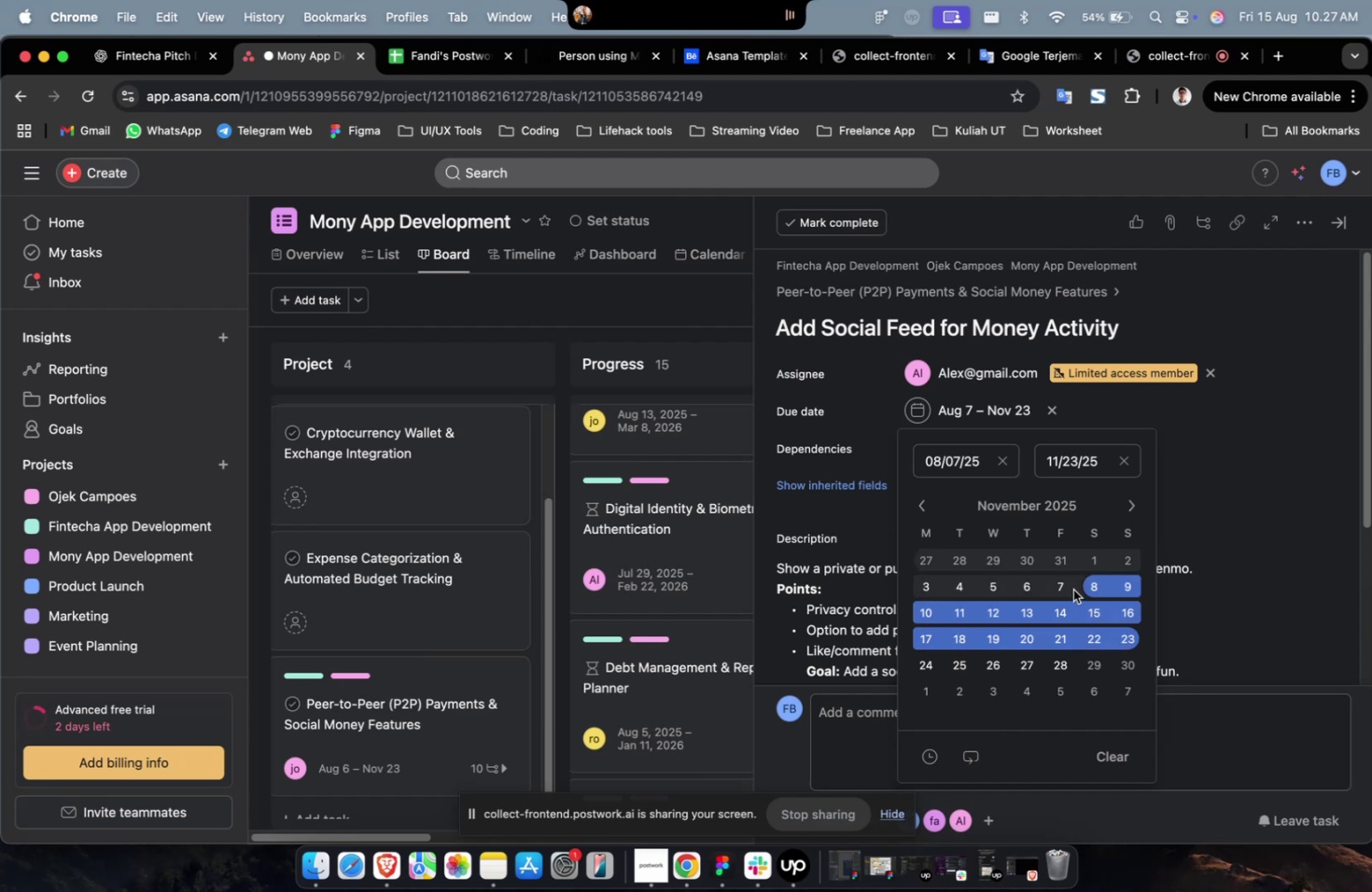 
scroll: coordinate [1072, 589], scroll_direction: down, amount: 2.0
 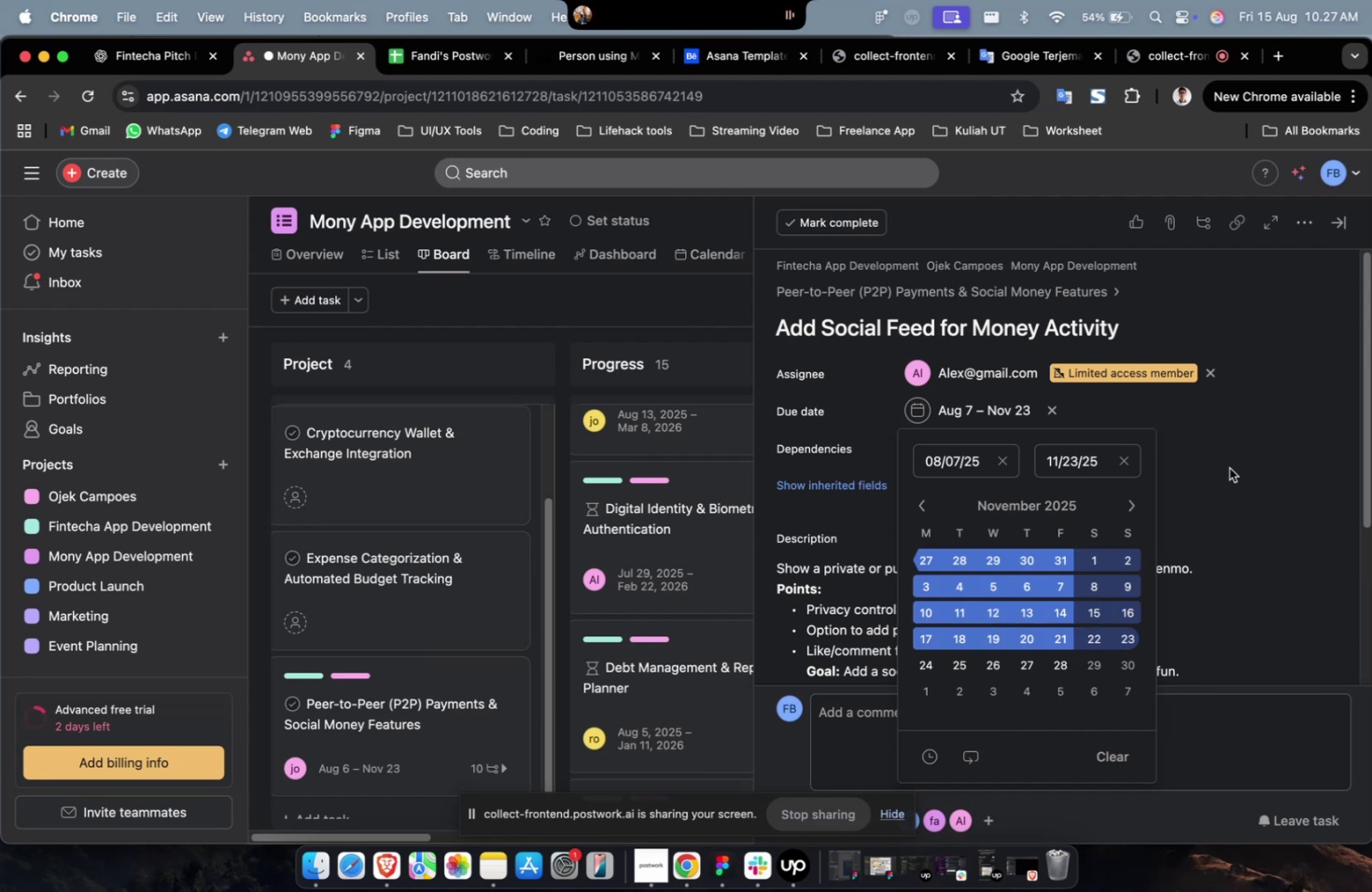 
left_click([1228, 467])
 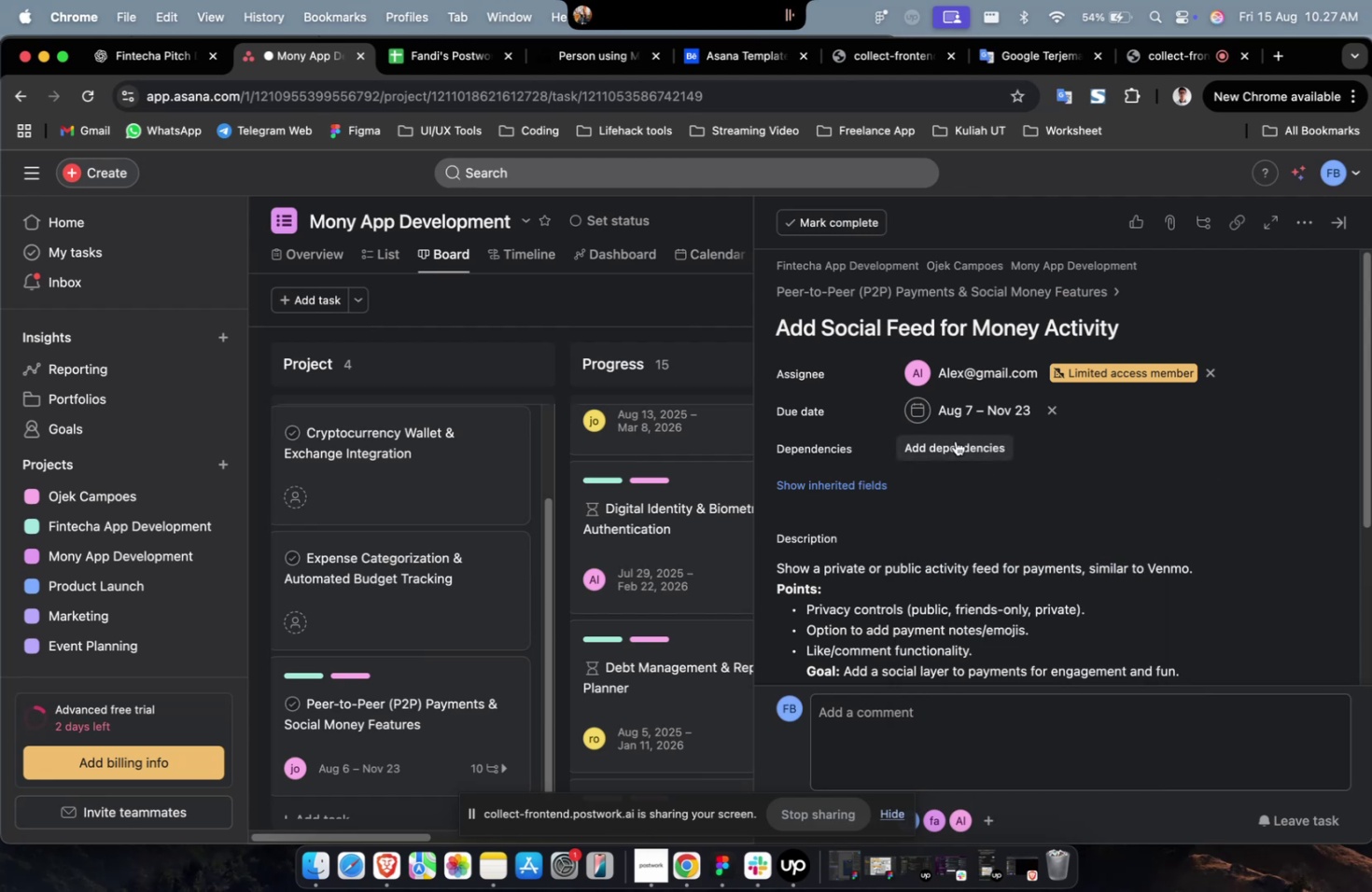 
double_click([955, 440])
 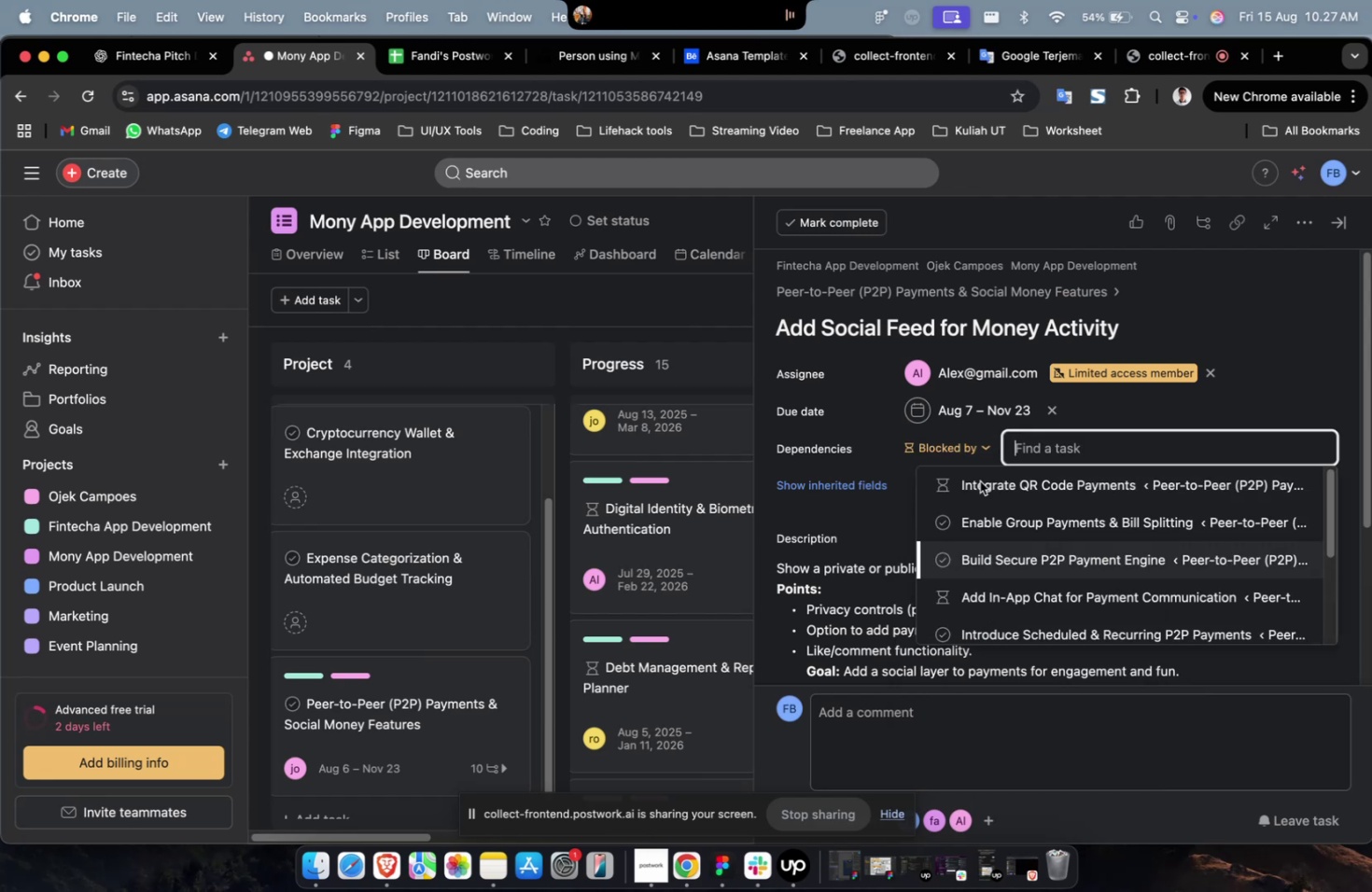 
triple_click([979, 481])
 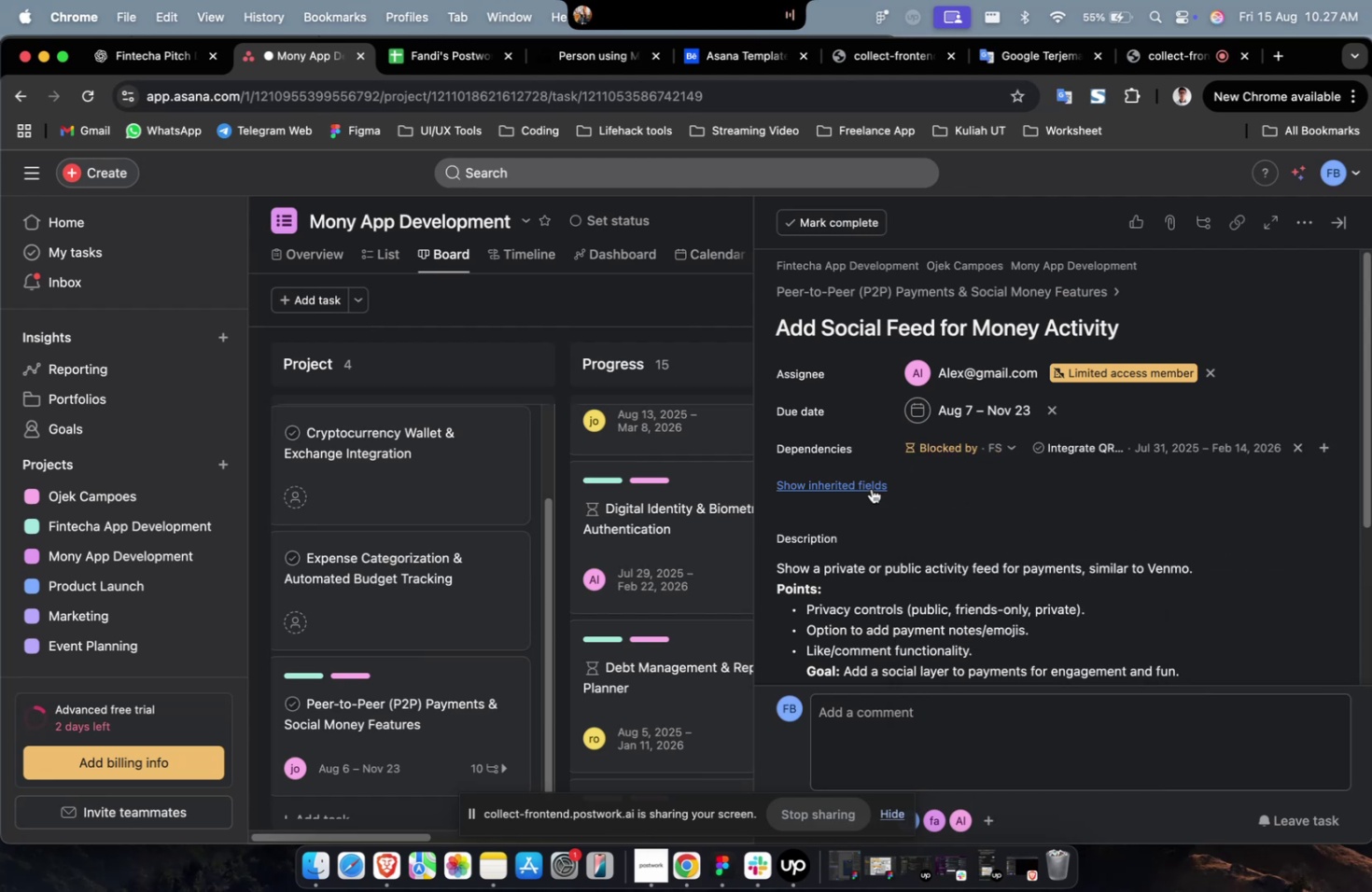 
triple_click([870, 488])
 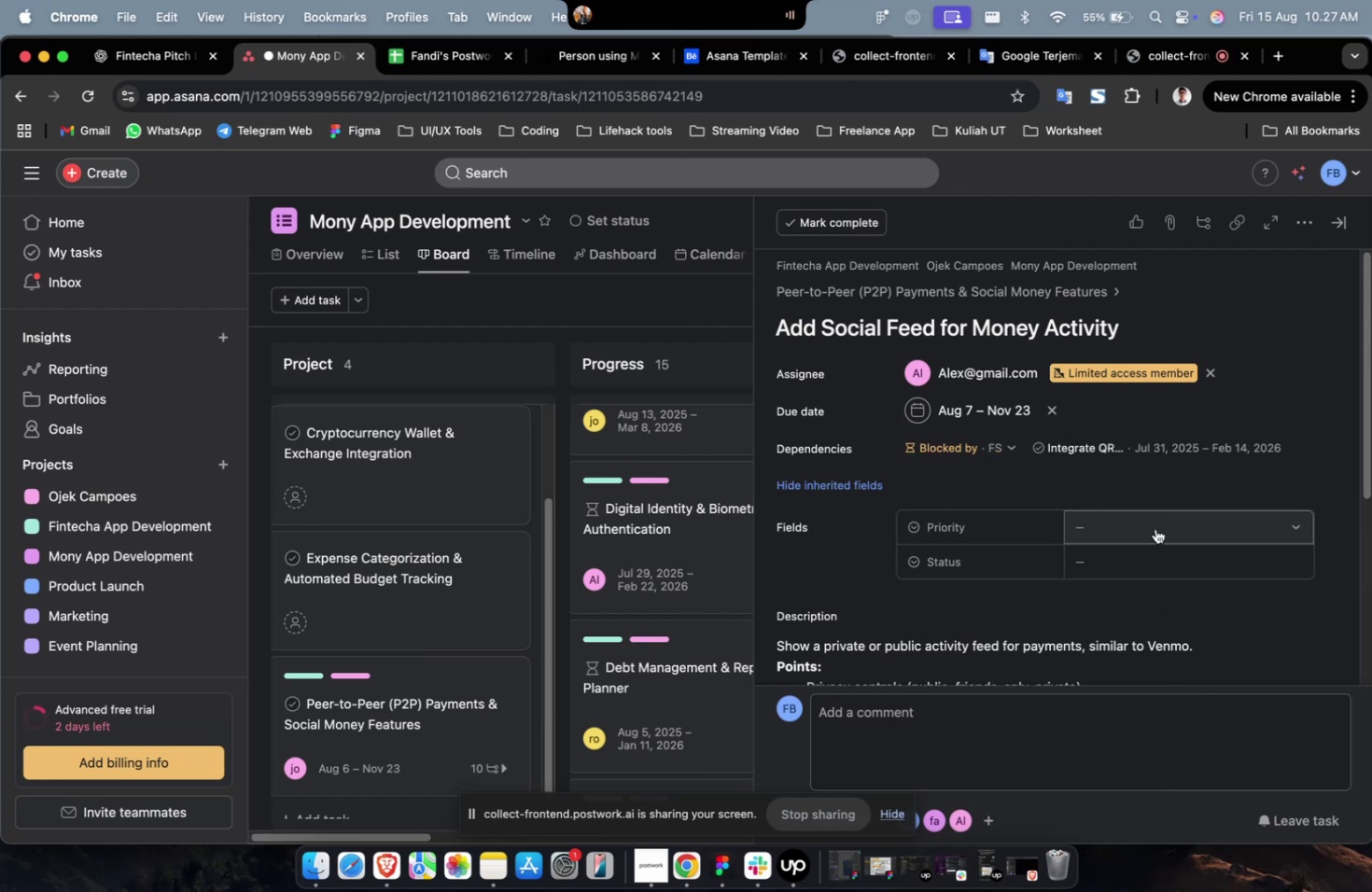 
triple_click([1155, 528])
 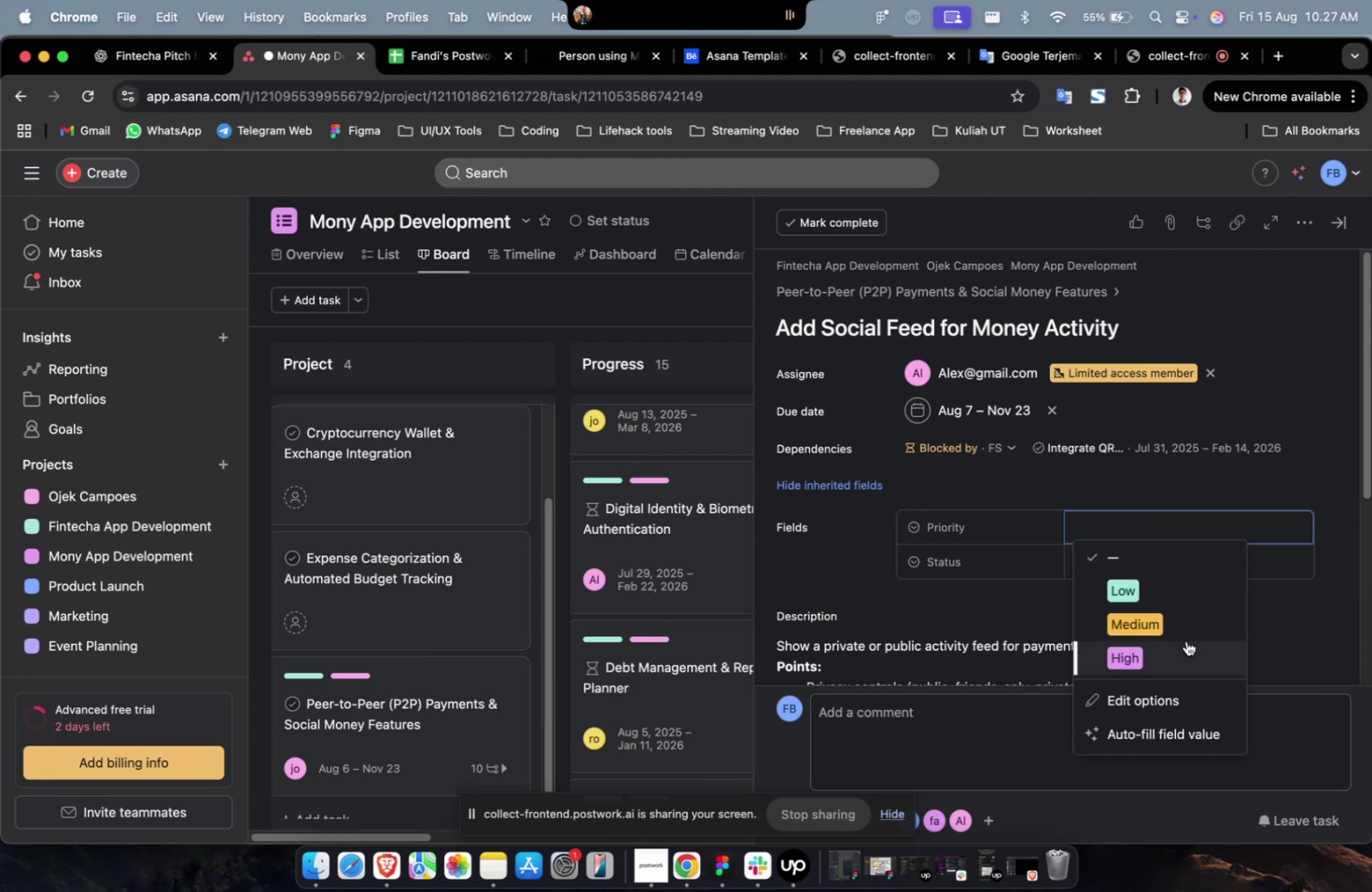 
triple_click([1185, 640])
 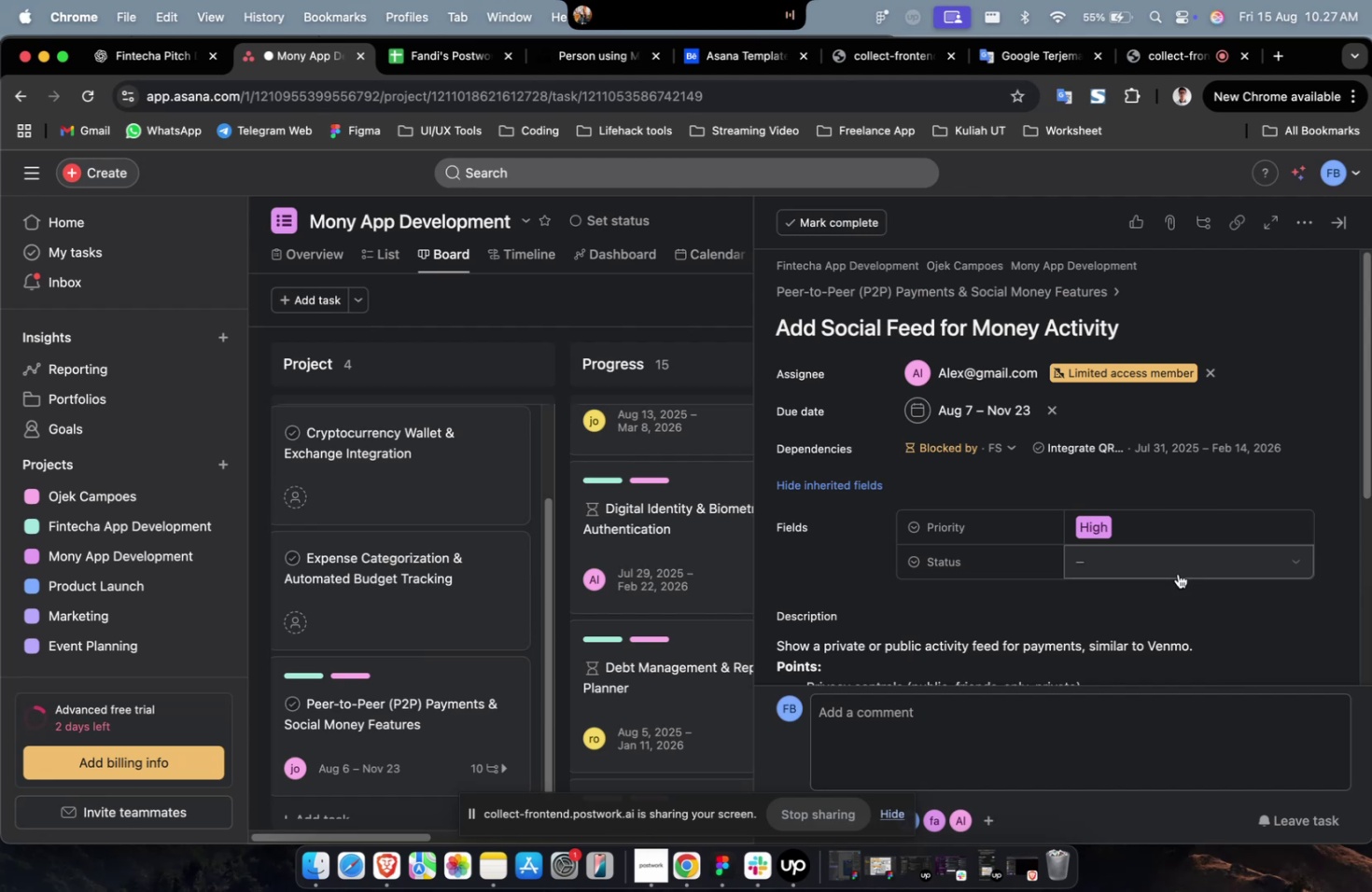 
triple_click([1177, 573])
 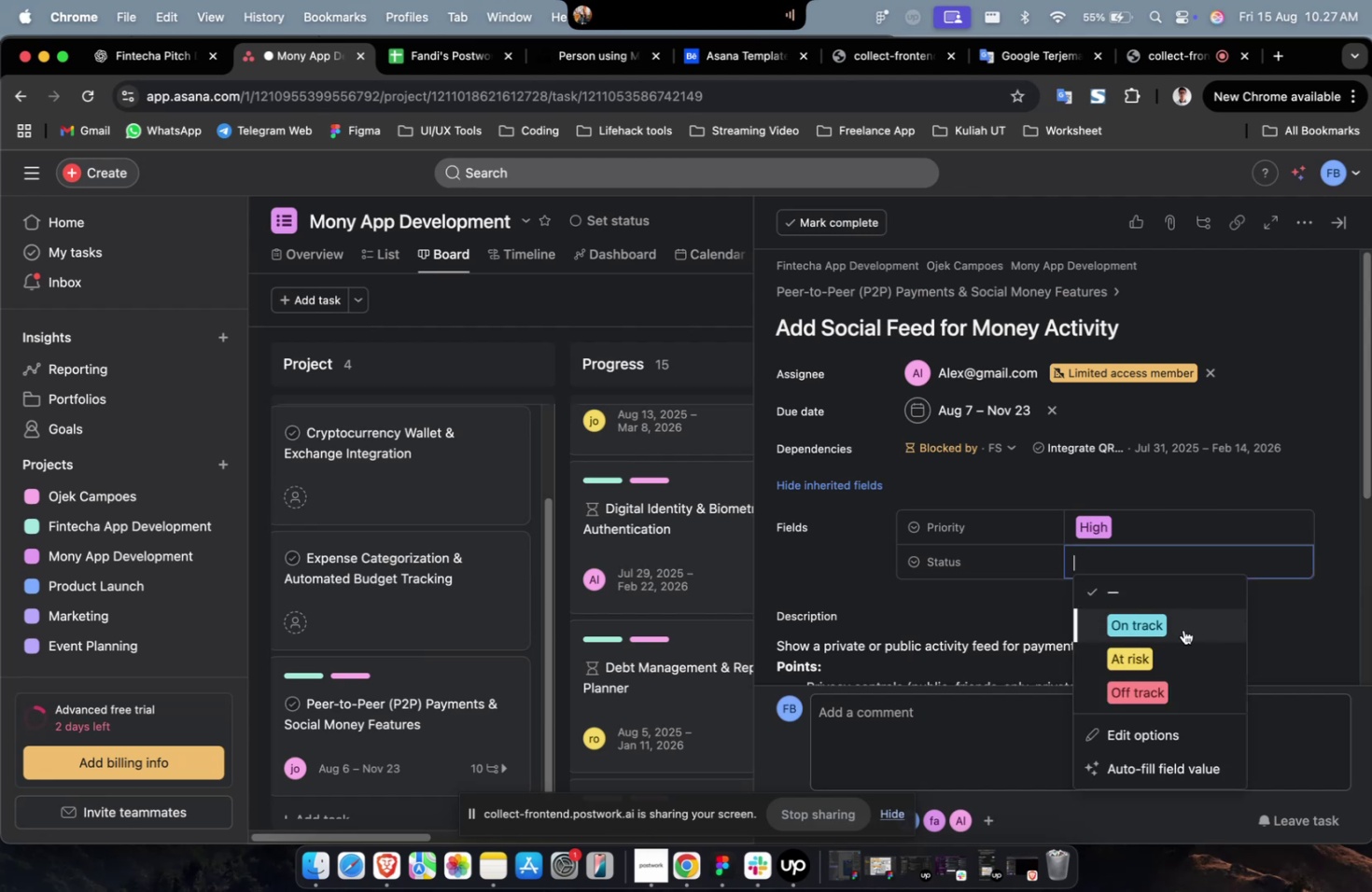 
triple_click([1183, 629])
 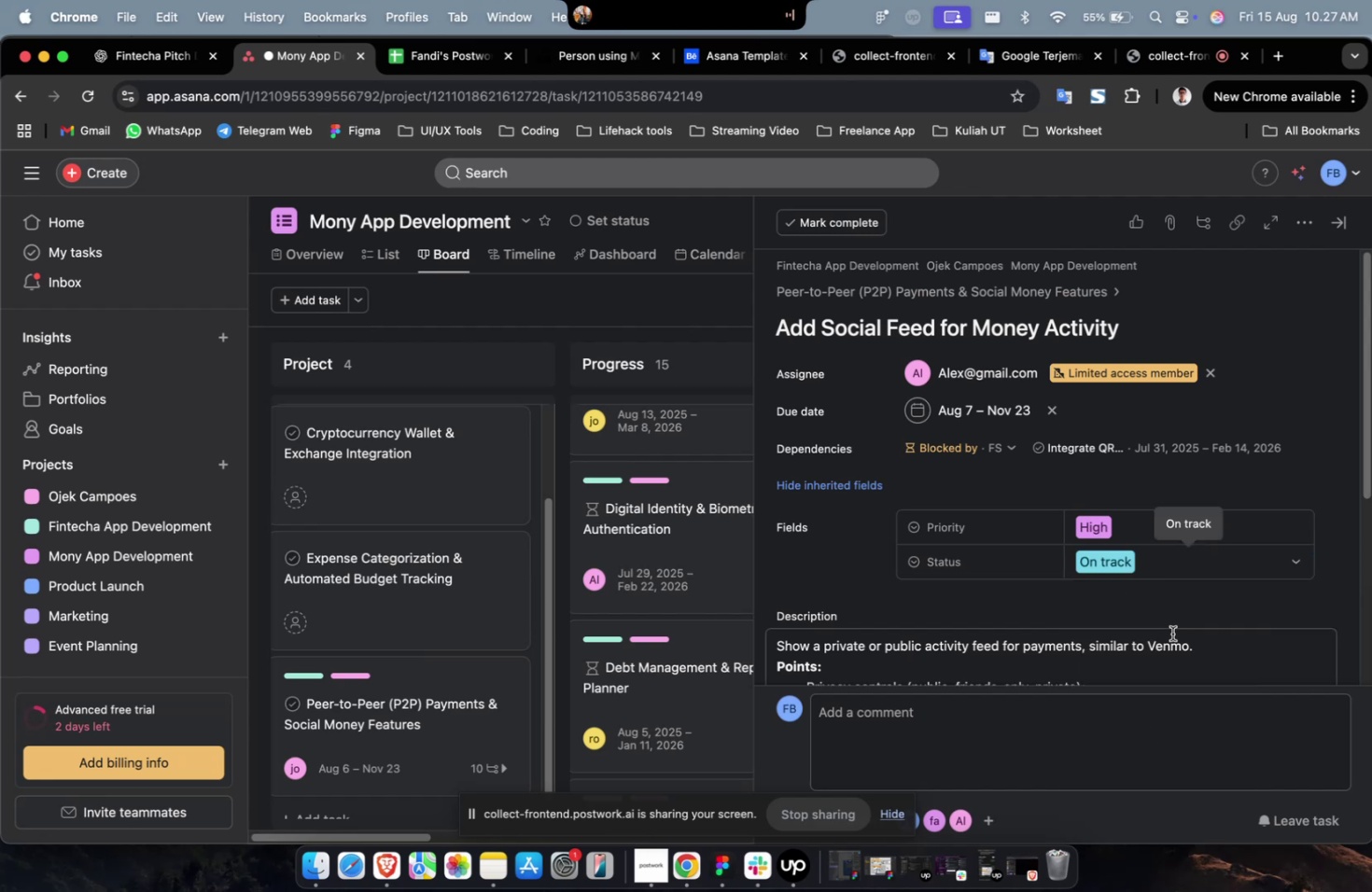 
scroll: coordinate [1155, 615], scroll_direction: down, amount: 34.0
 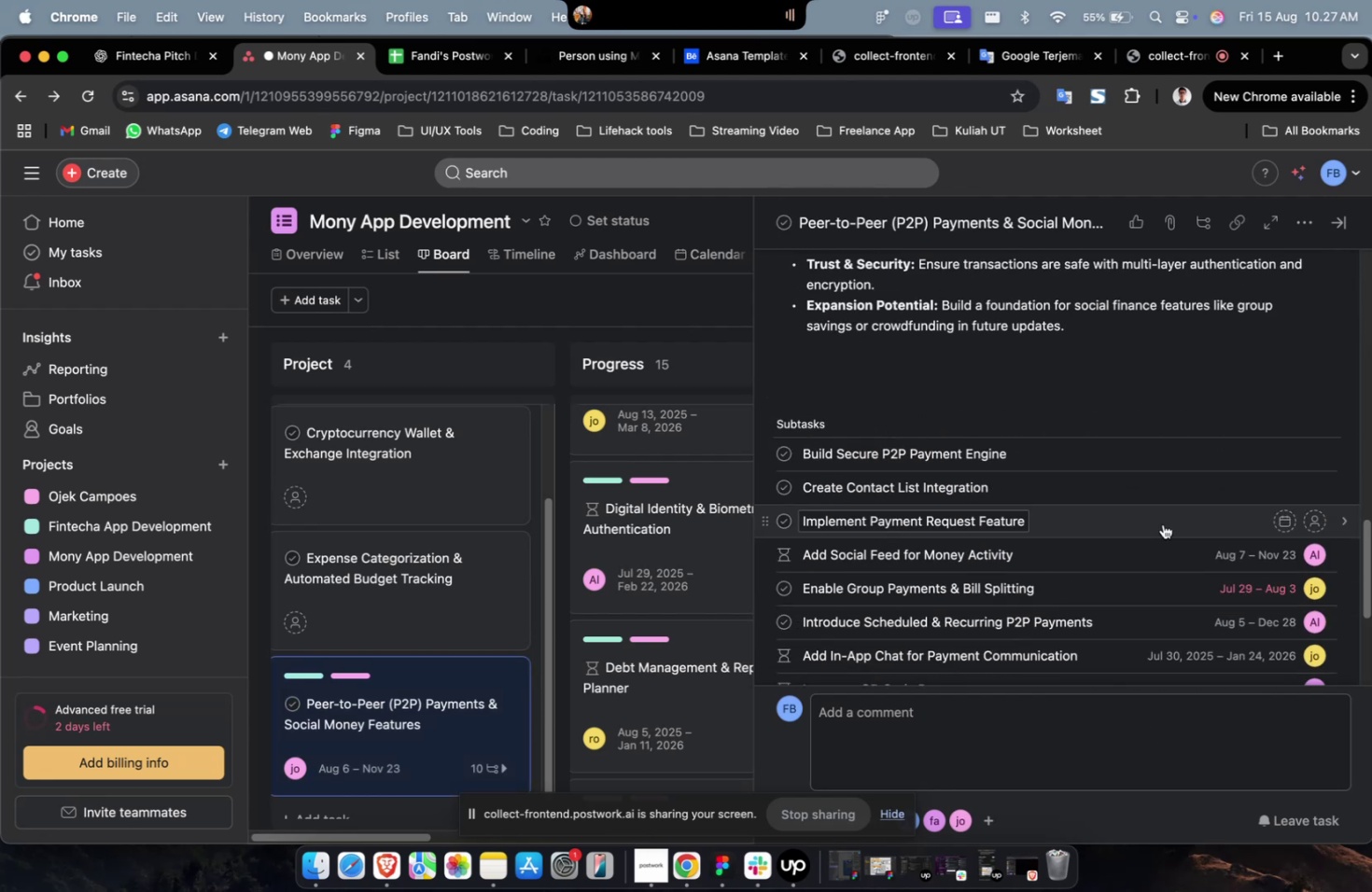 
left_click([1162, 523])
 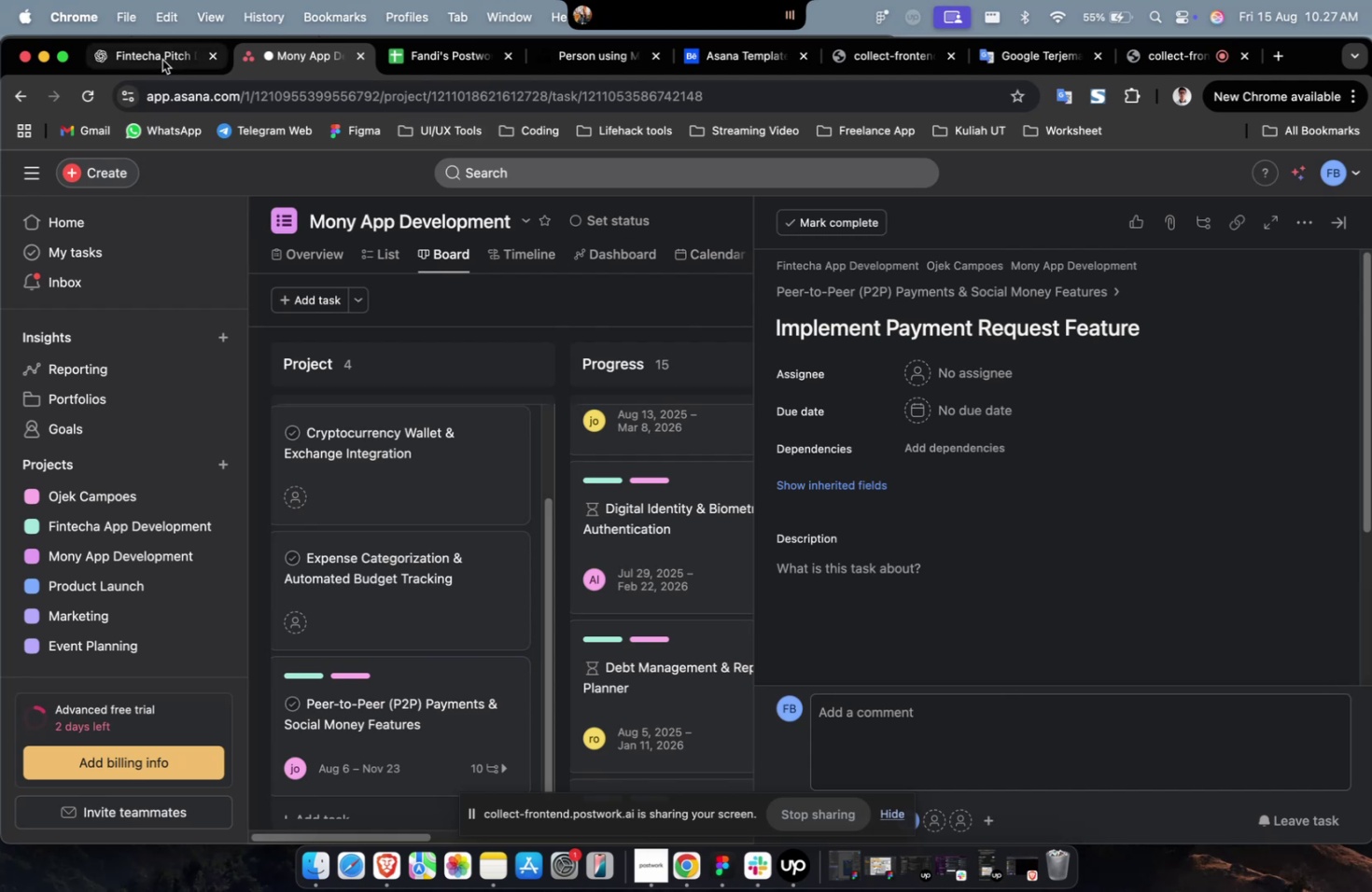 
left_click([161, 59])
 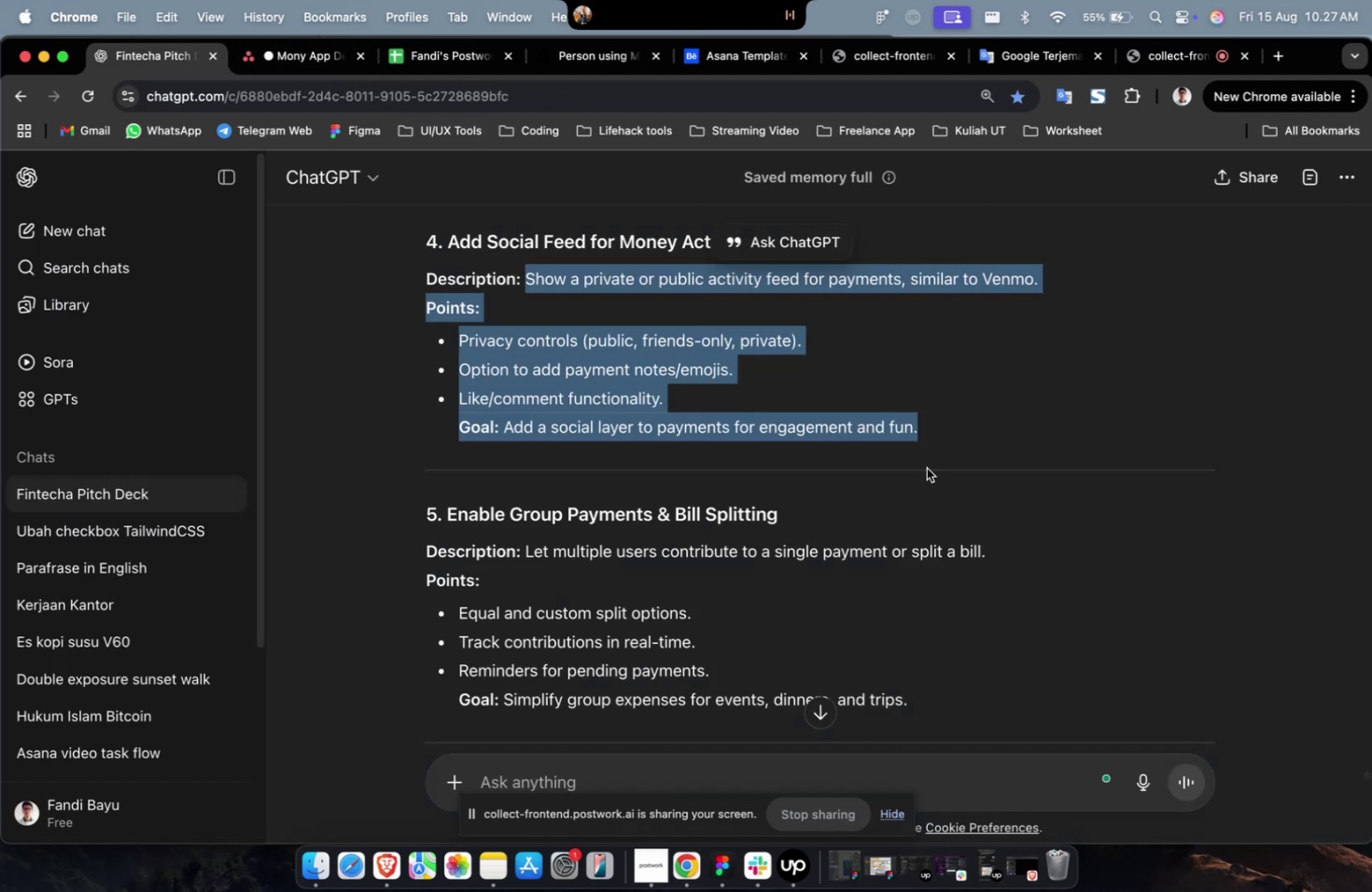 
left_click([926, 467])
 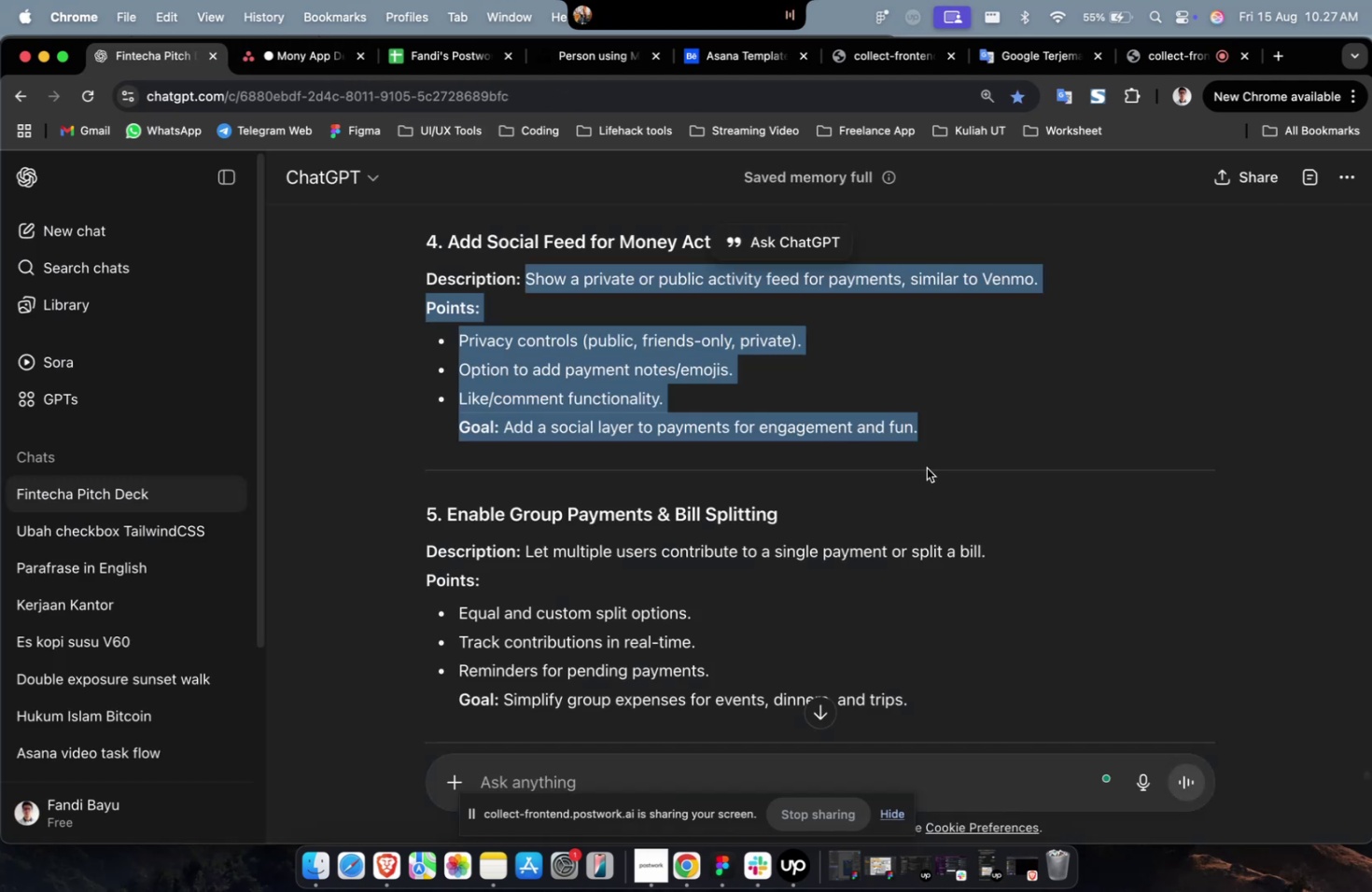 
scroll: coordinate [905, 461], scroll_direction: up, amount: 7.0
 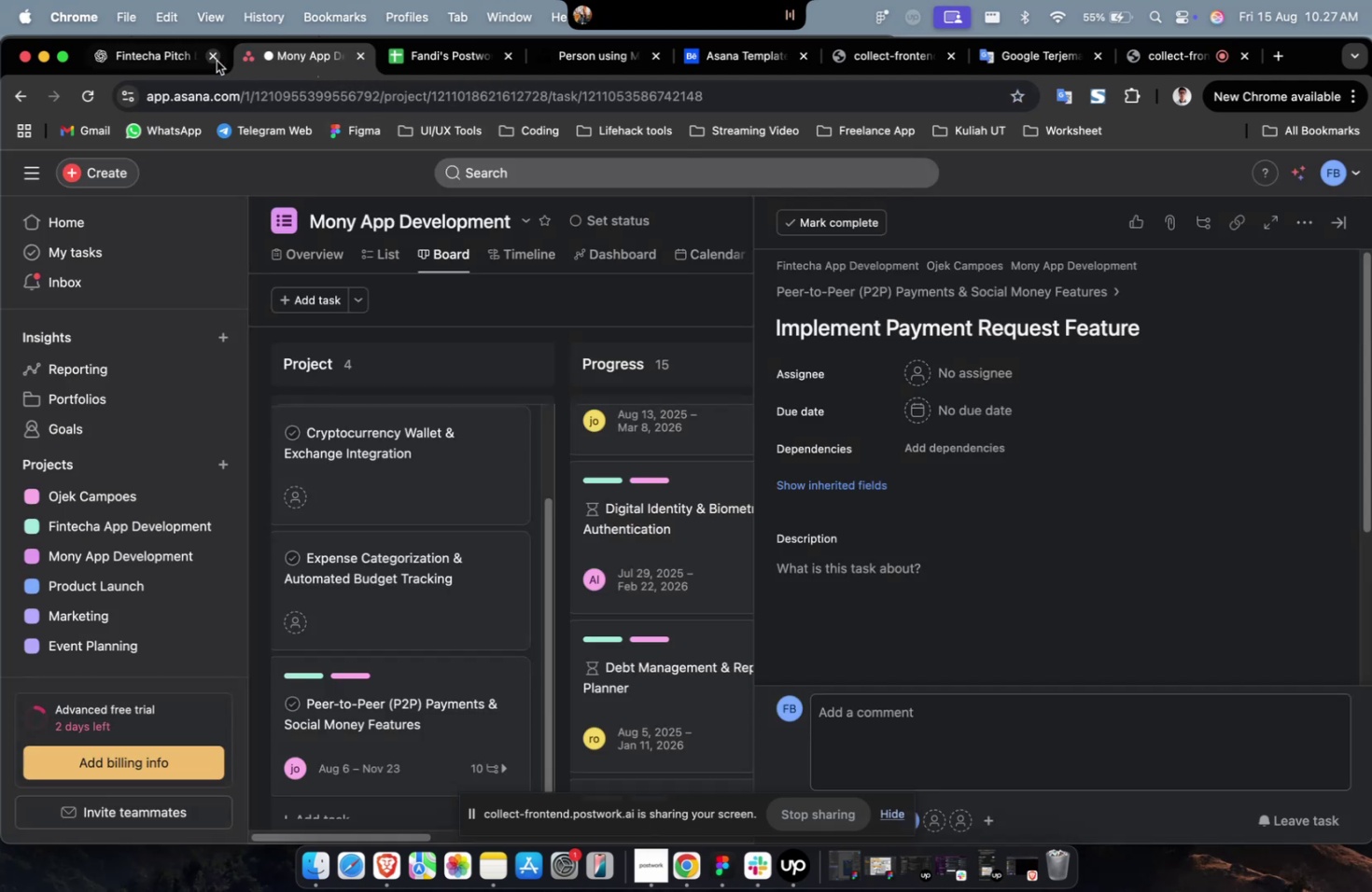 
left_click([175, 61])
 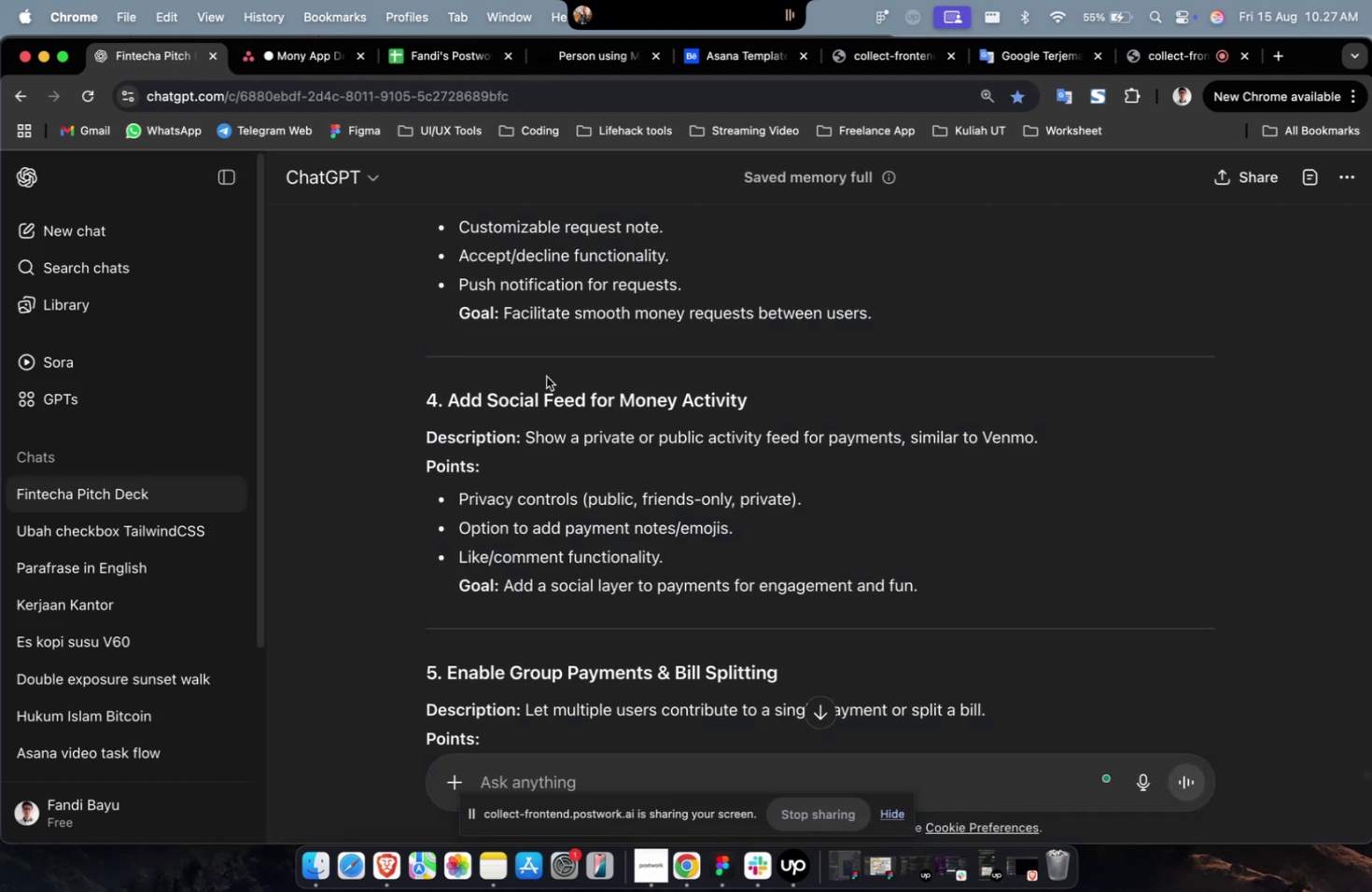 
scroll: coordinate [546, 376], scroll_direction: up, amount: 11.0
 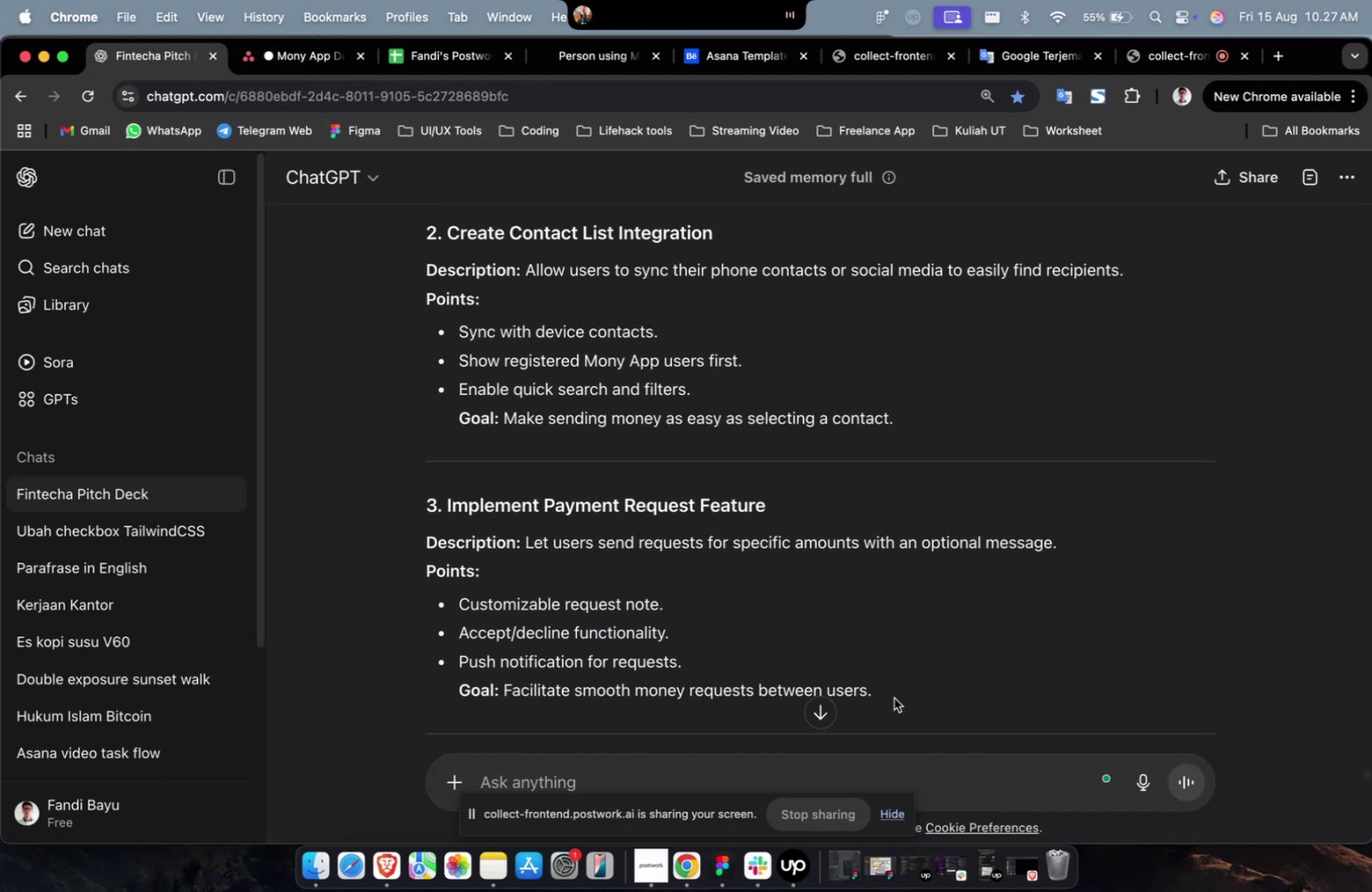 
left_click_drag(start_coordinate=[895, 698], to_coordinate=[522, 555])
 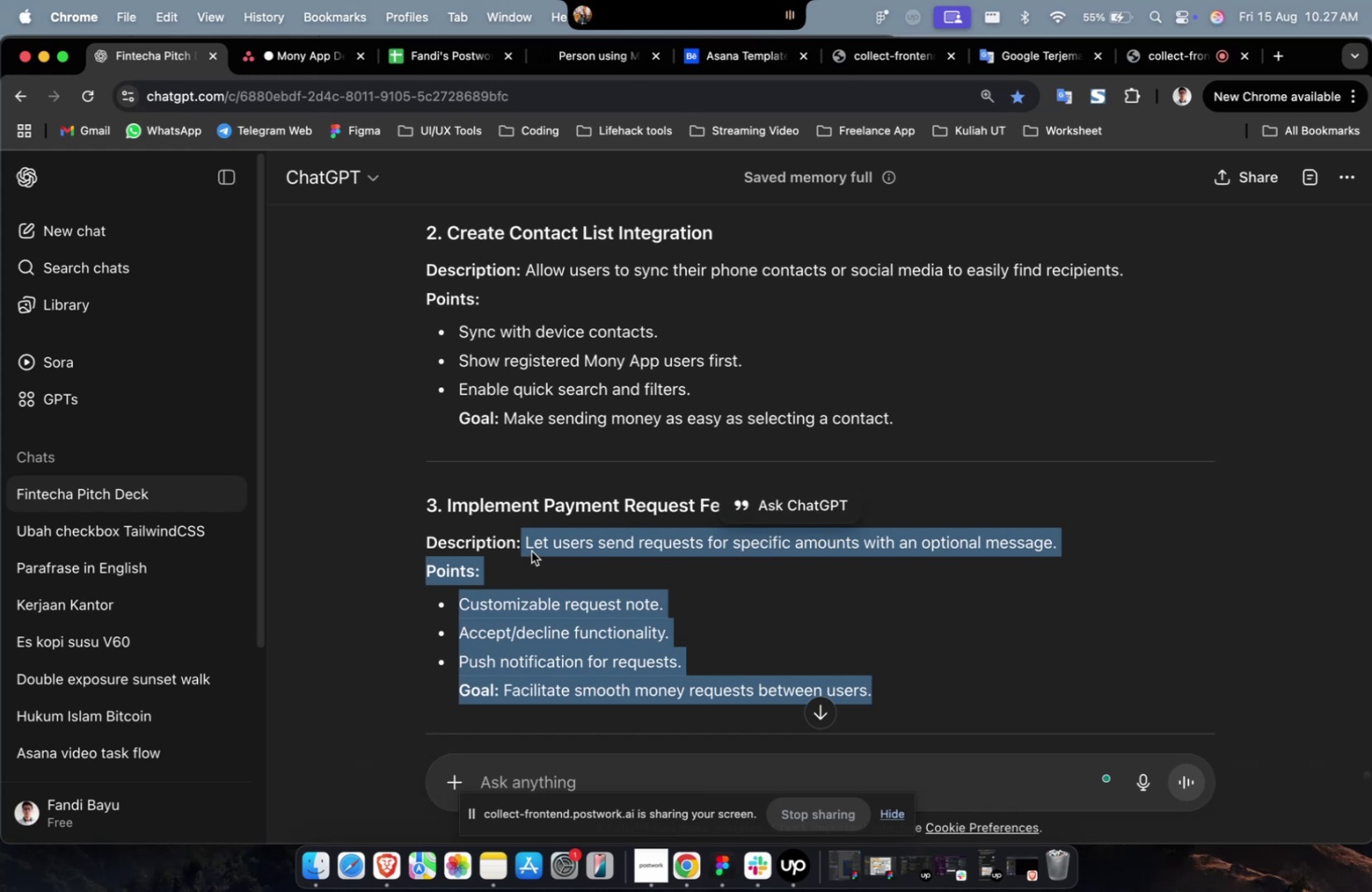 
right_click([530, 551])
 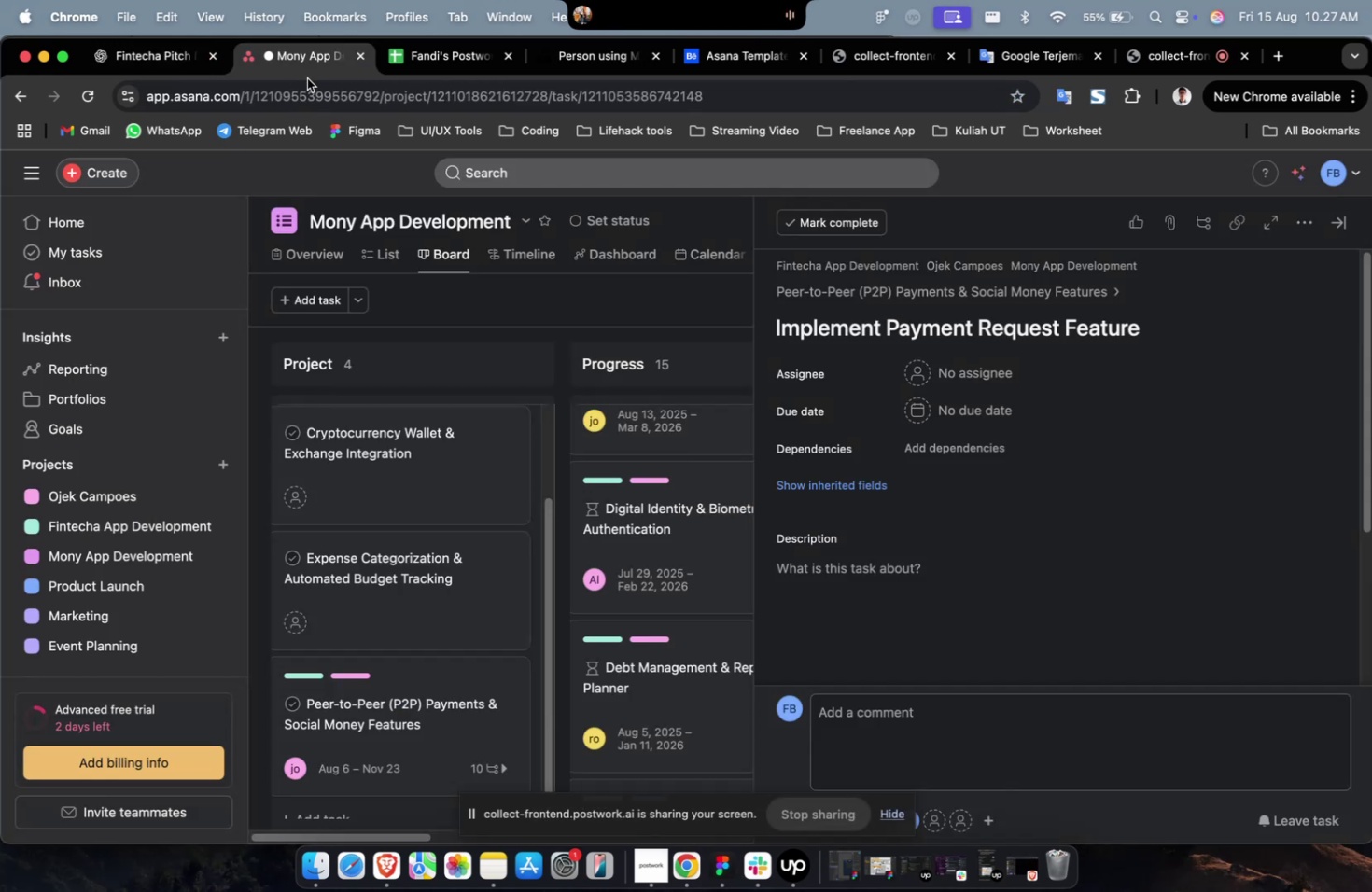 
double_click([819, 590])
 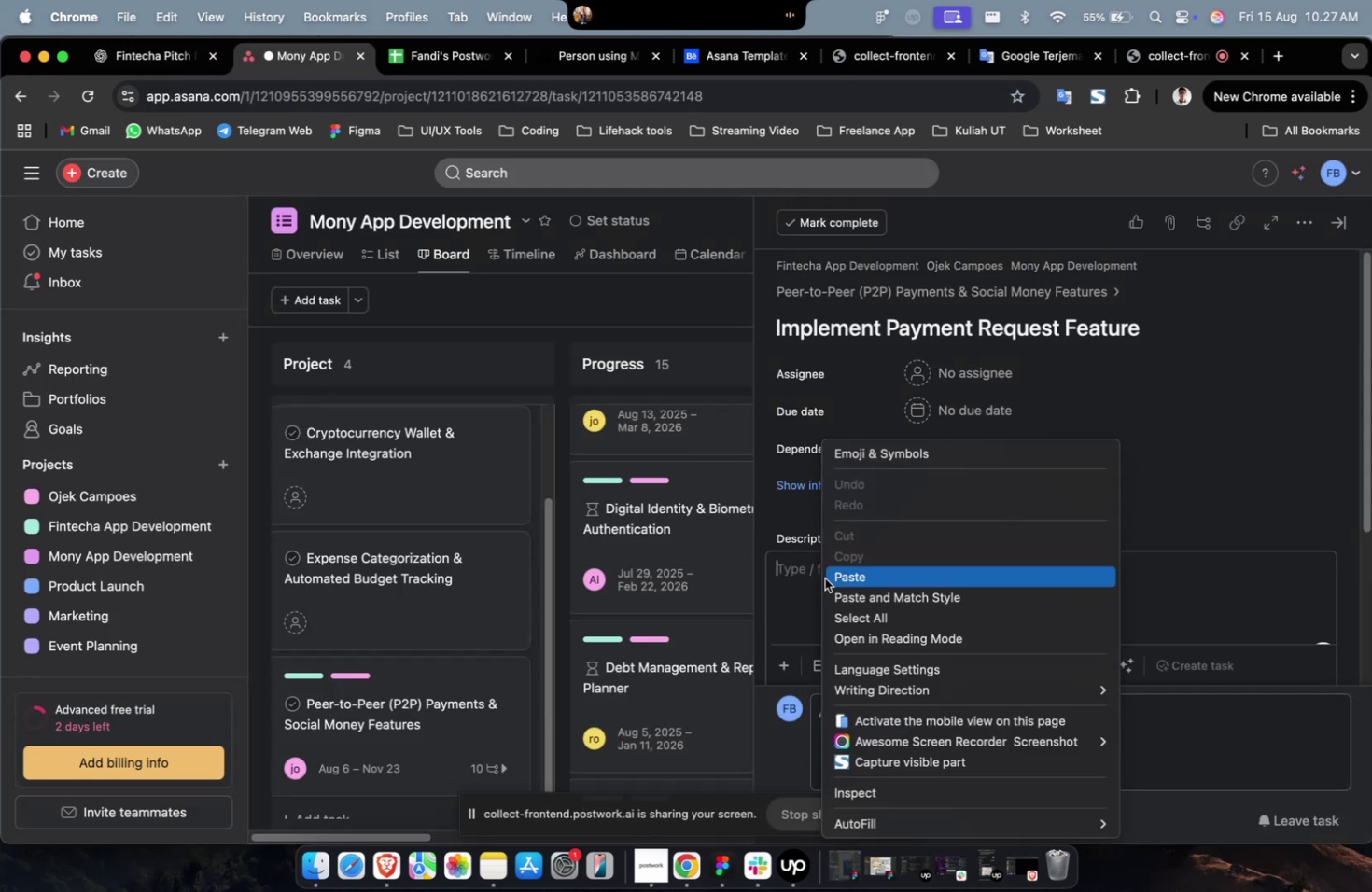 
right_click([819, 572])
 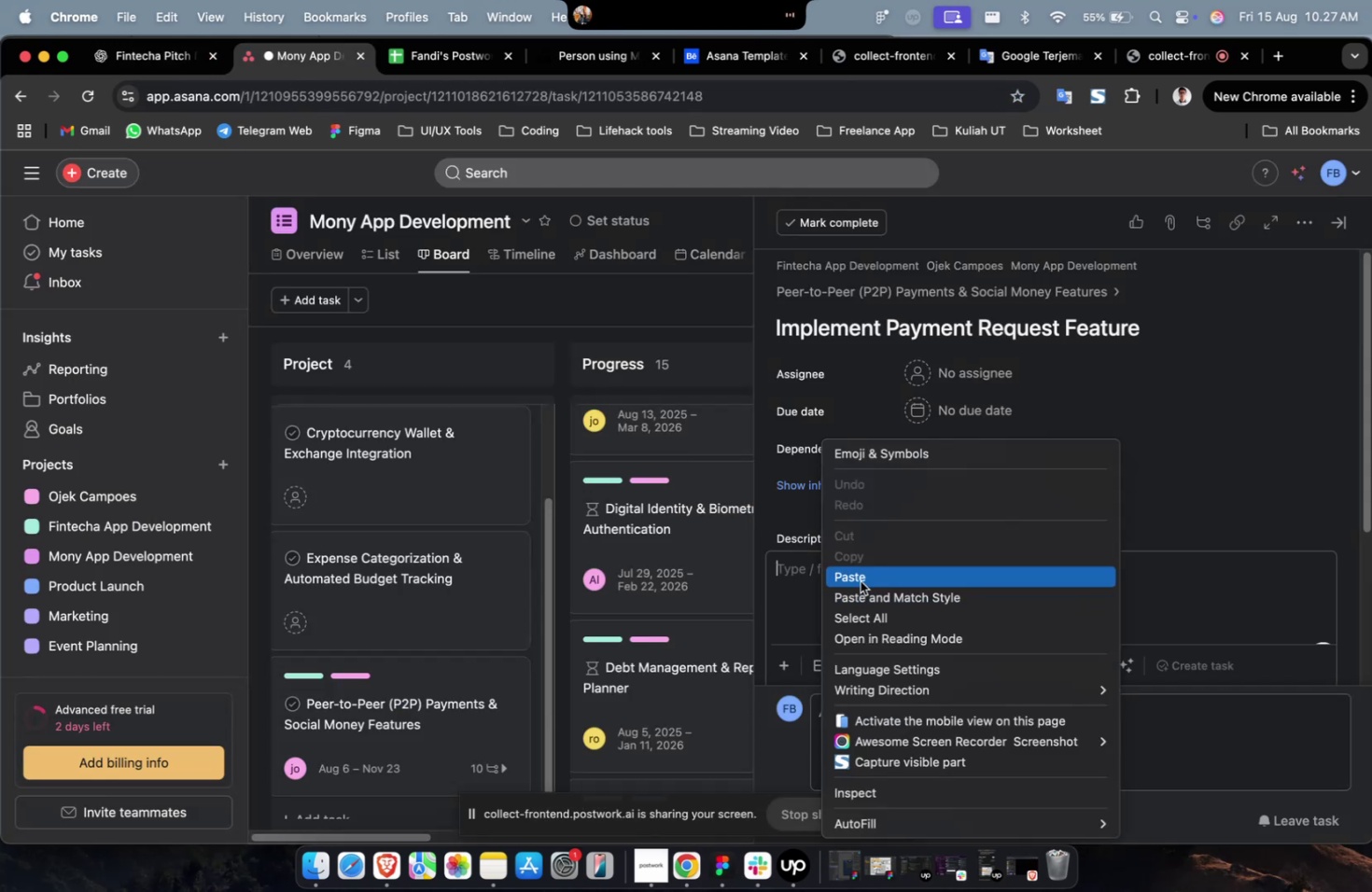 
left_click([860, 580])
 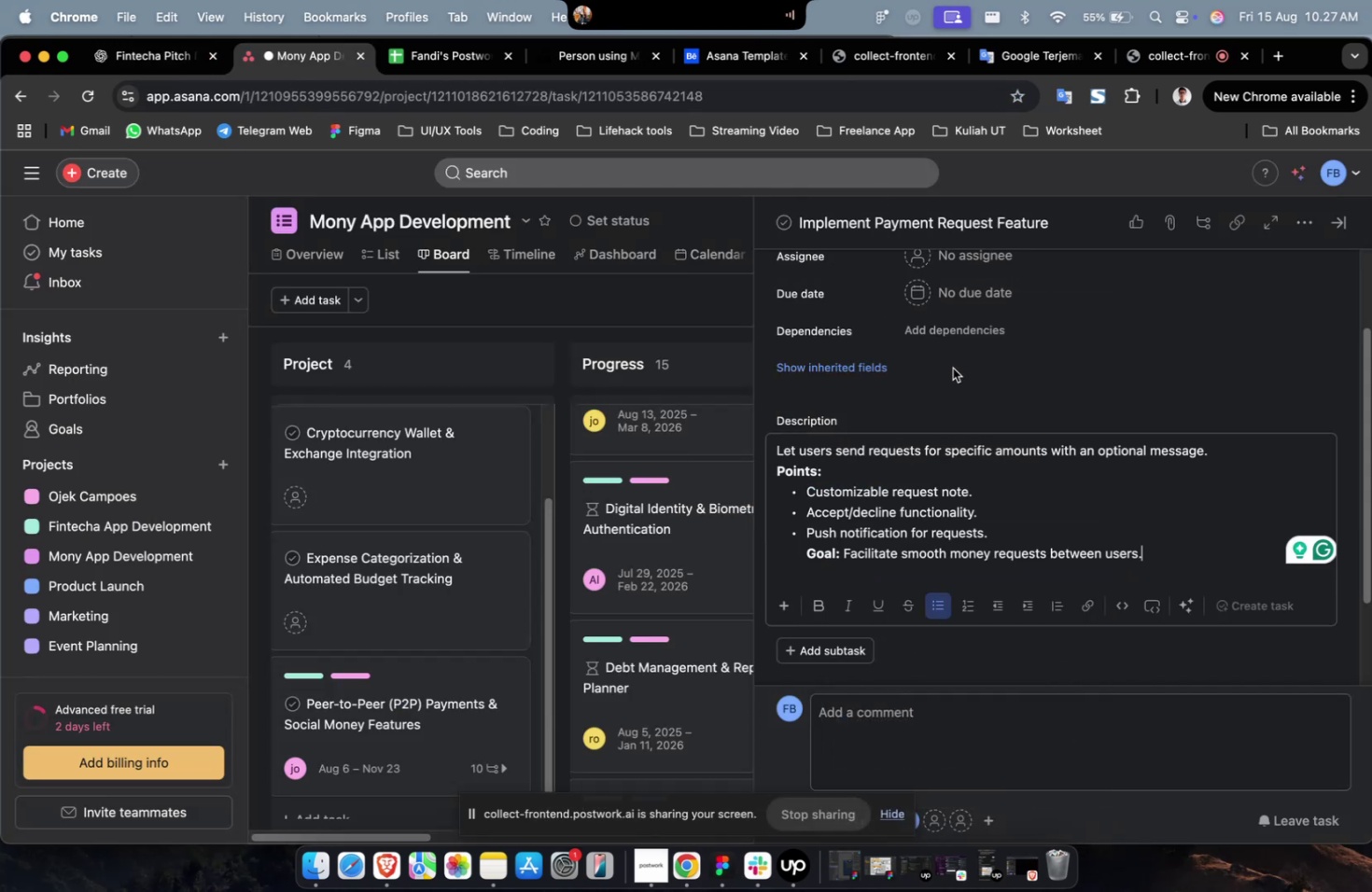 
scroll: coordinate [958, 352], scroll_direction: up, amount: 6.0
 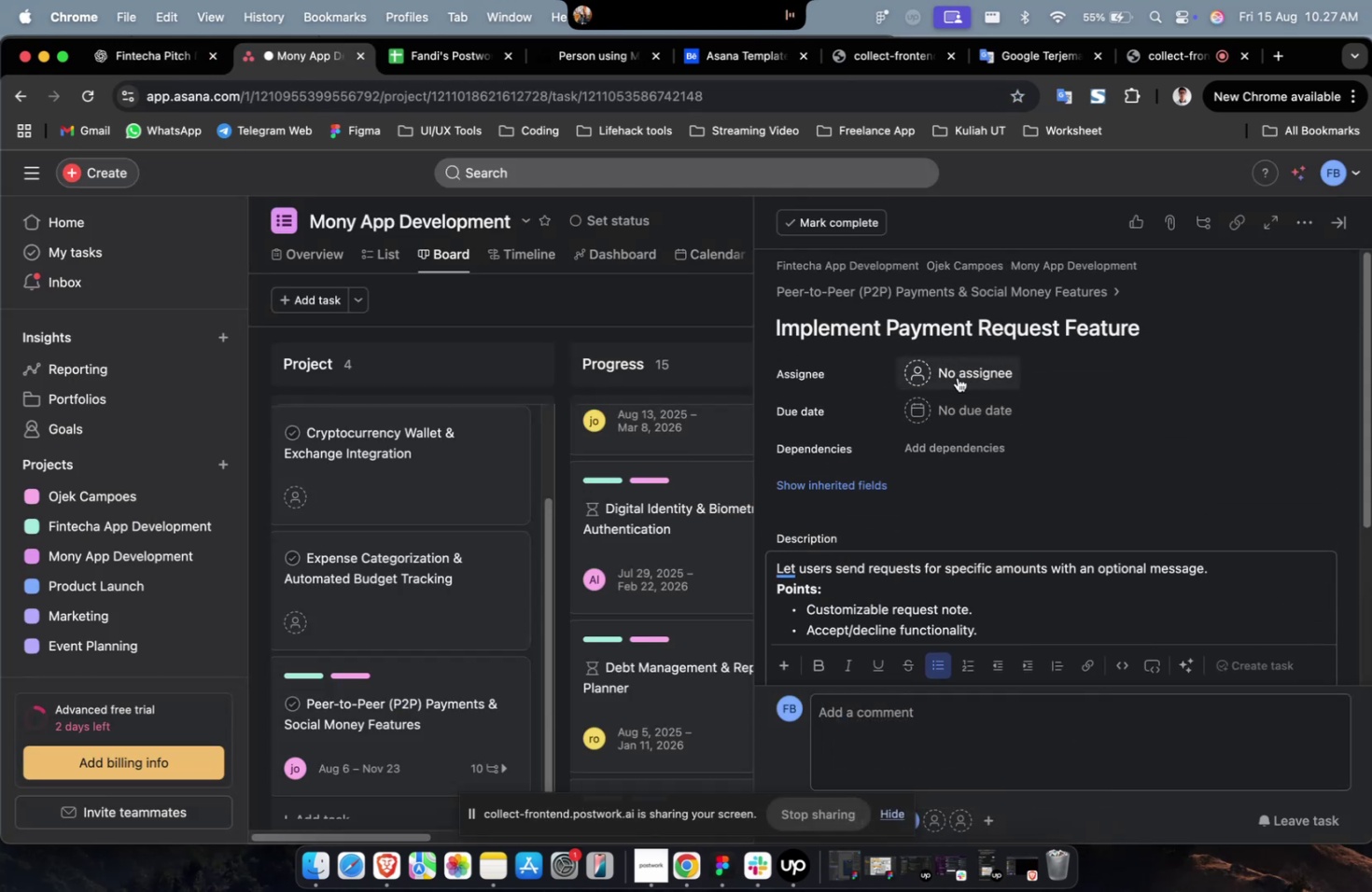 
mouse_move([976, 382])
 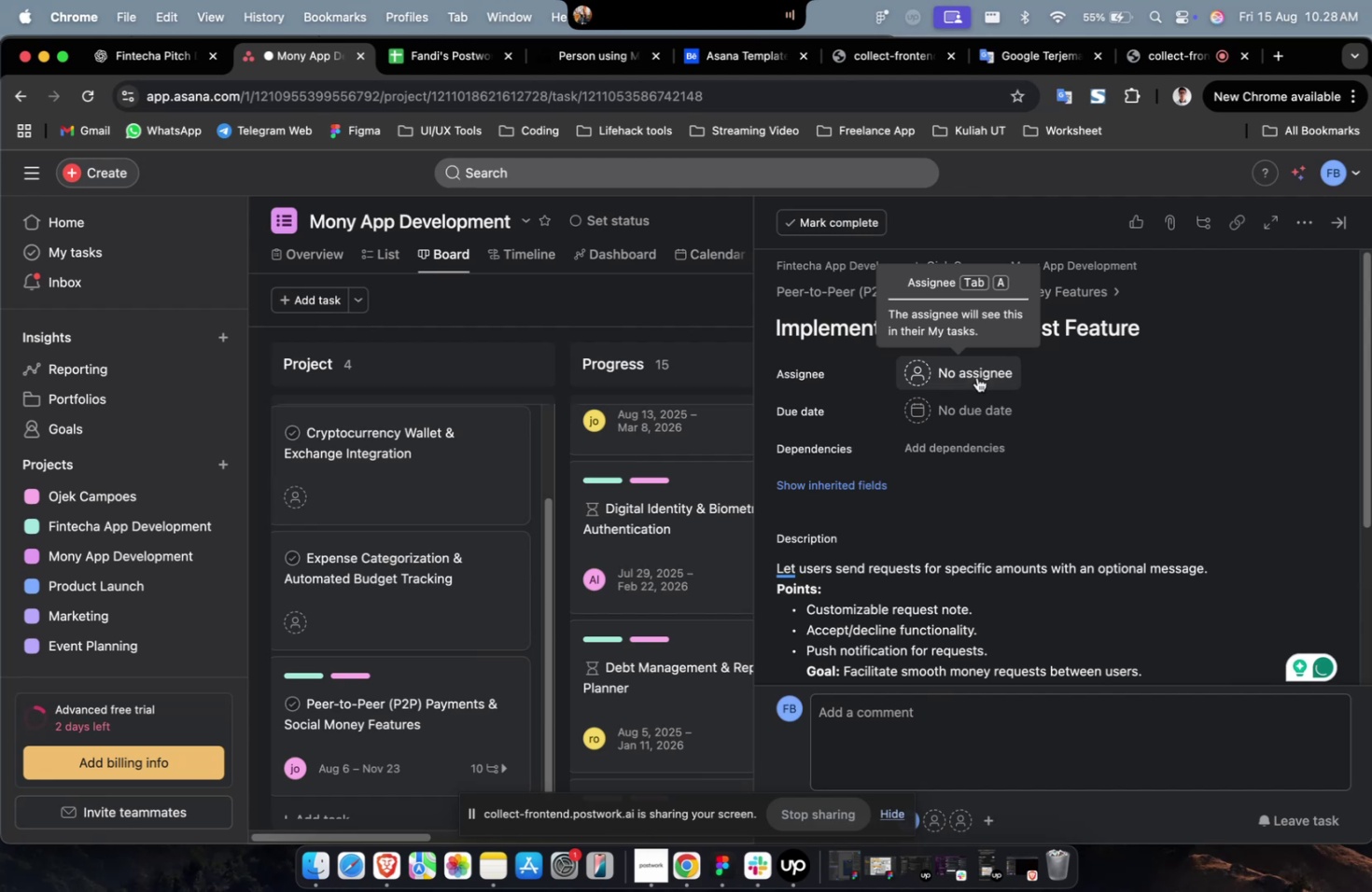 
left_click([976, 376])
 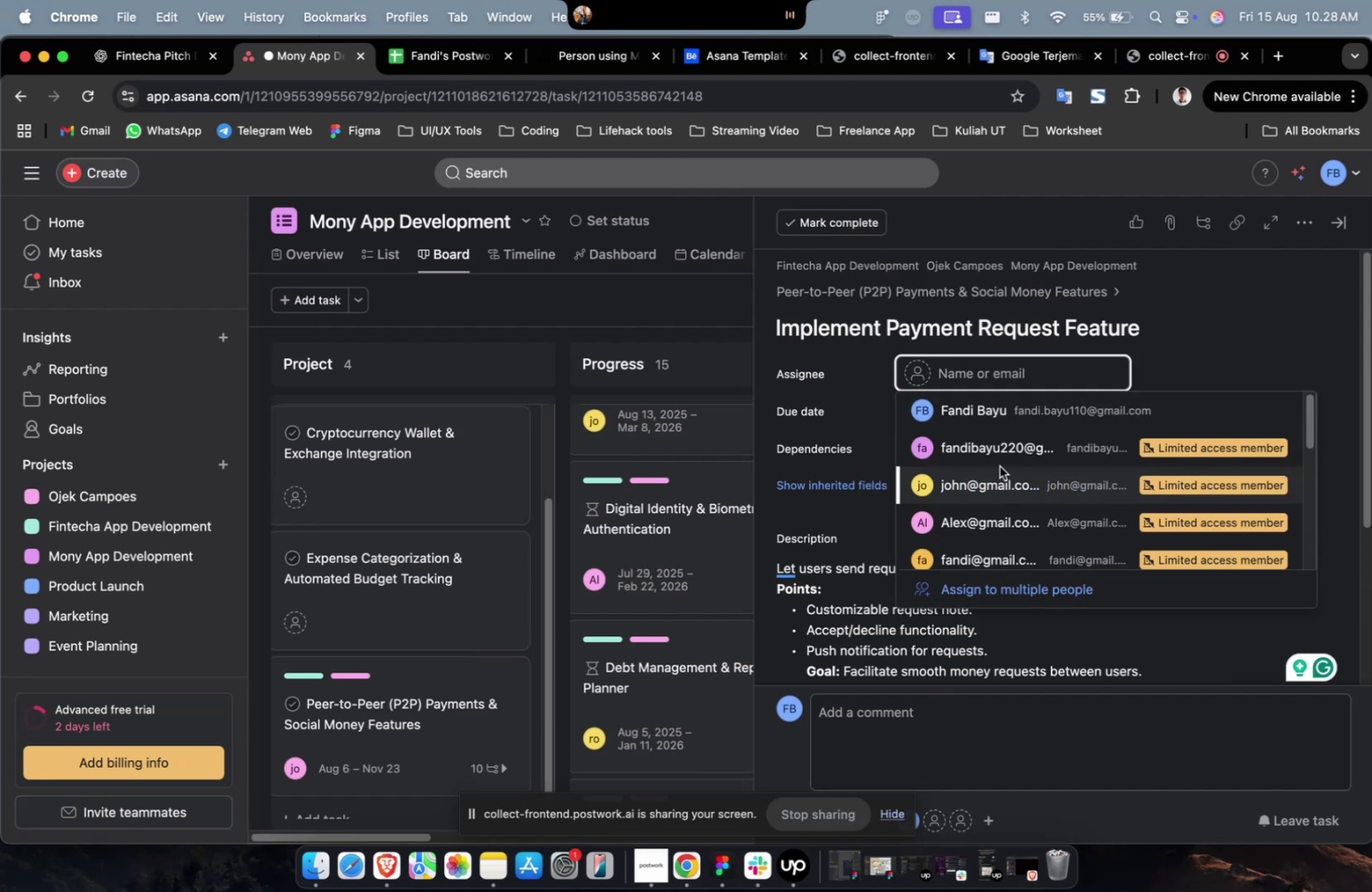 
double_click([999, 466])
 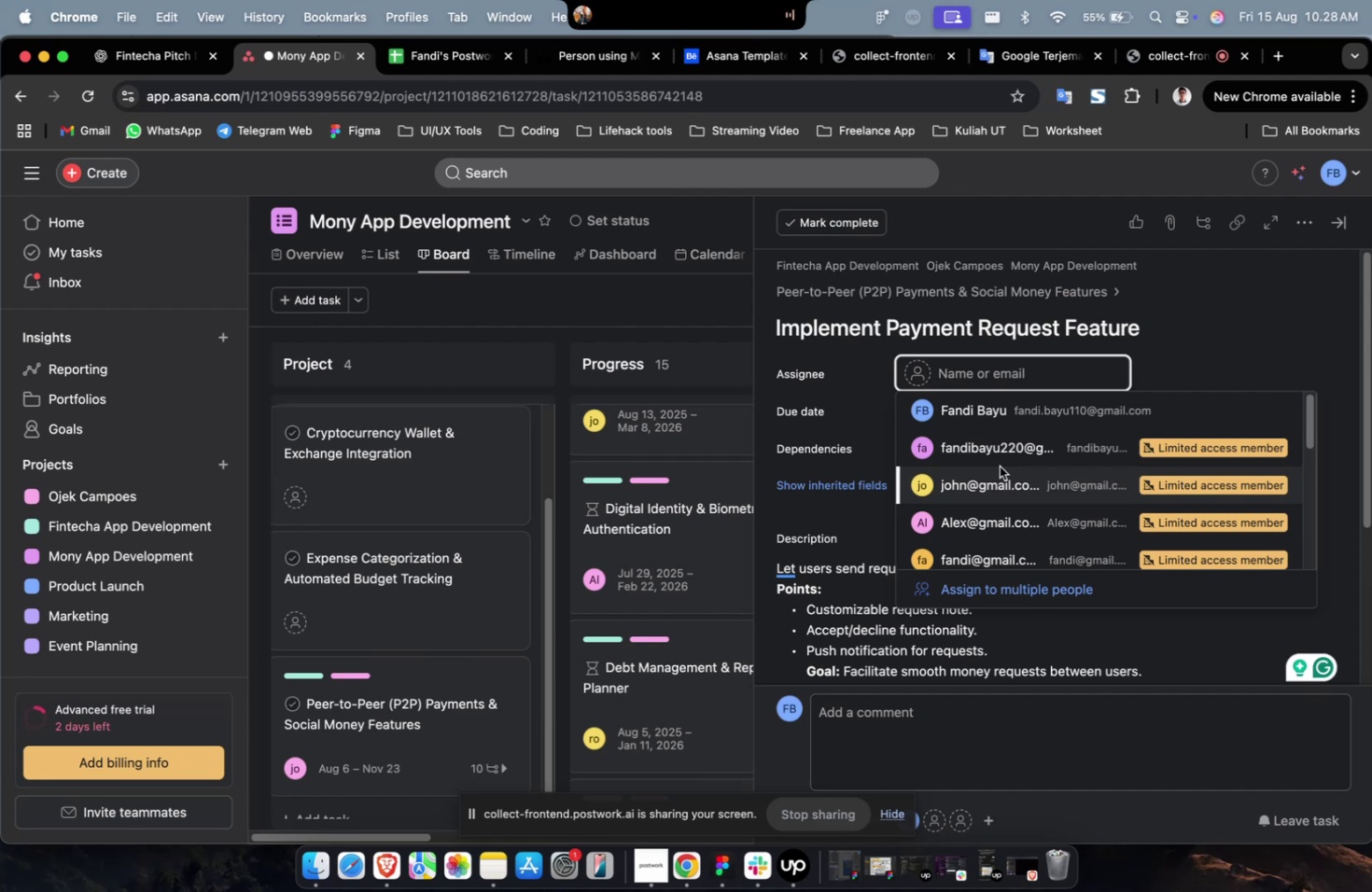 
wait(25.84)
 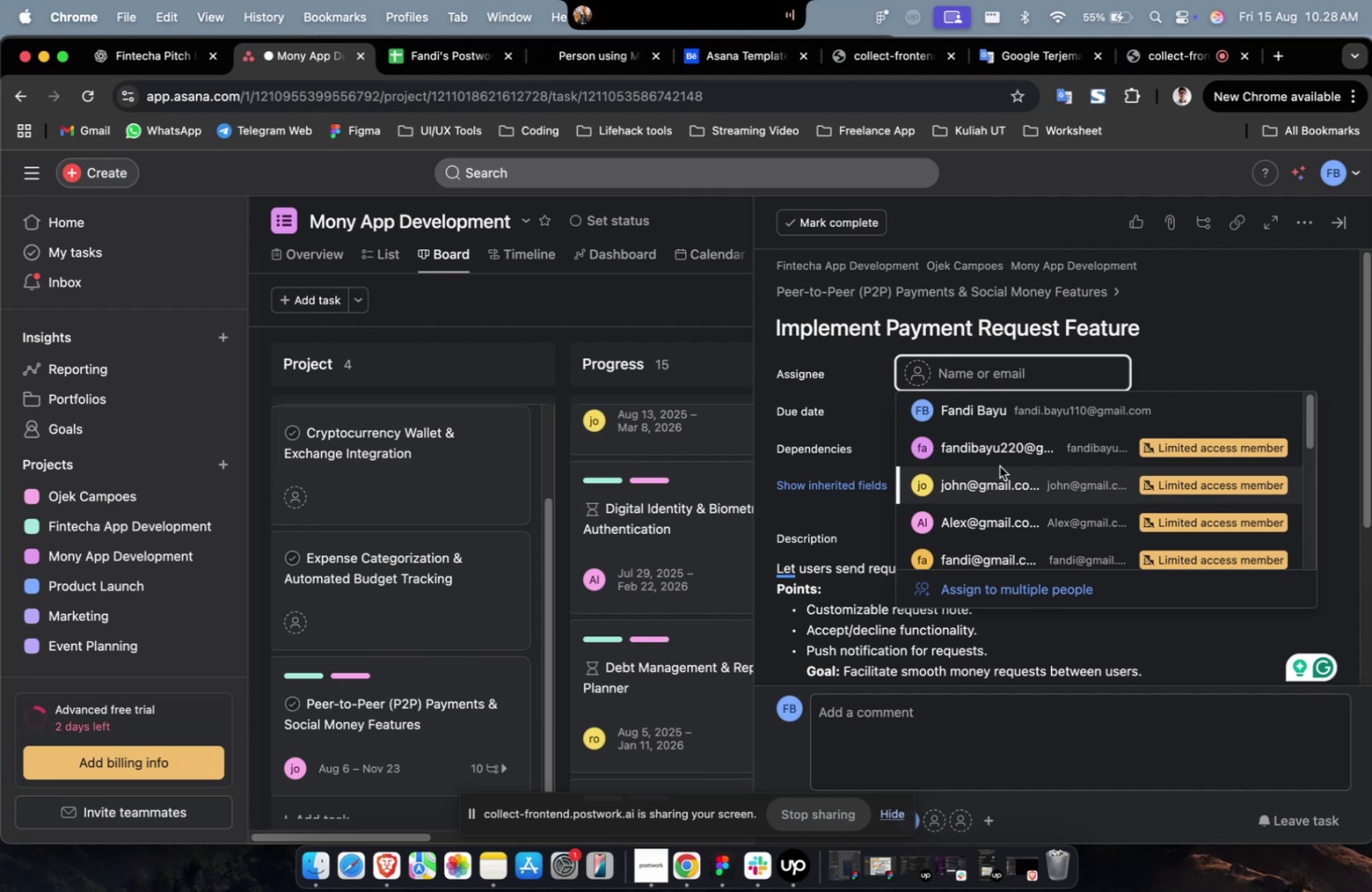 
scroll: coordinate [999, 466], scroll_direction: down, amount: 1.0
 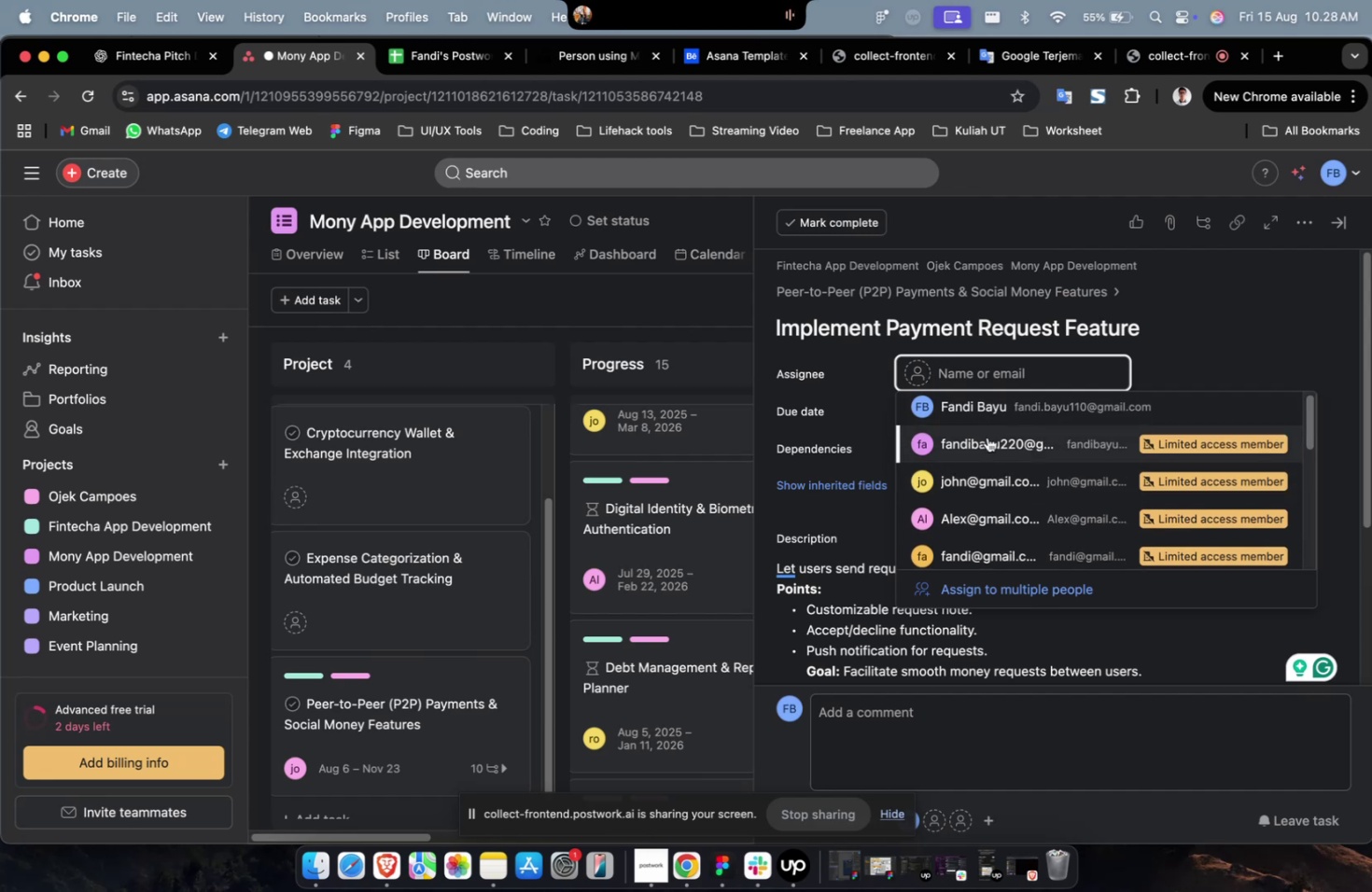 
left_click([988, 449])
 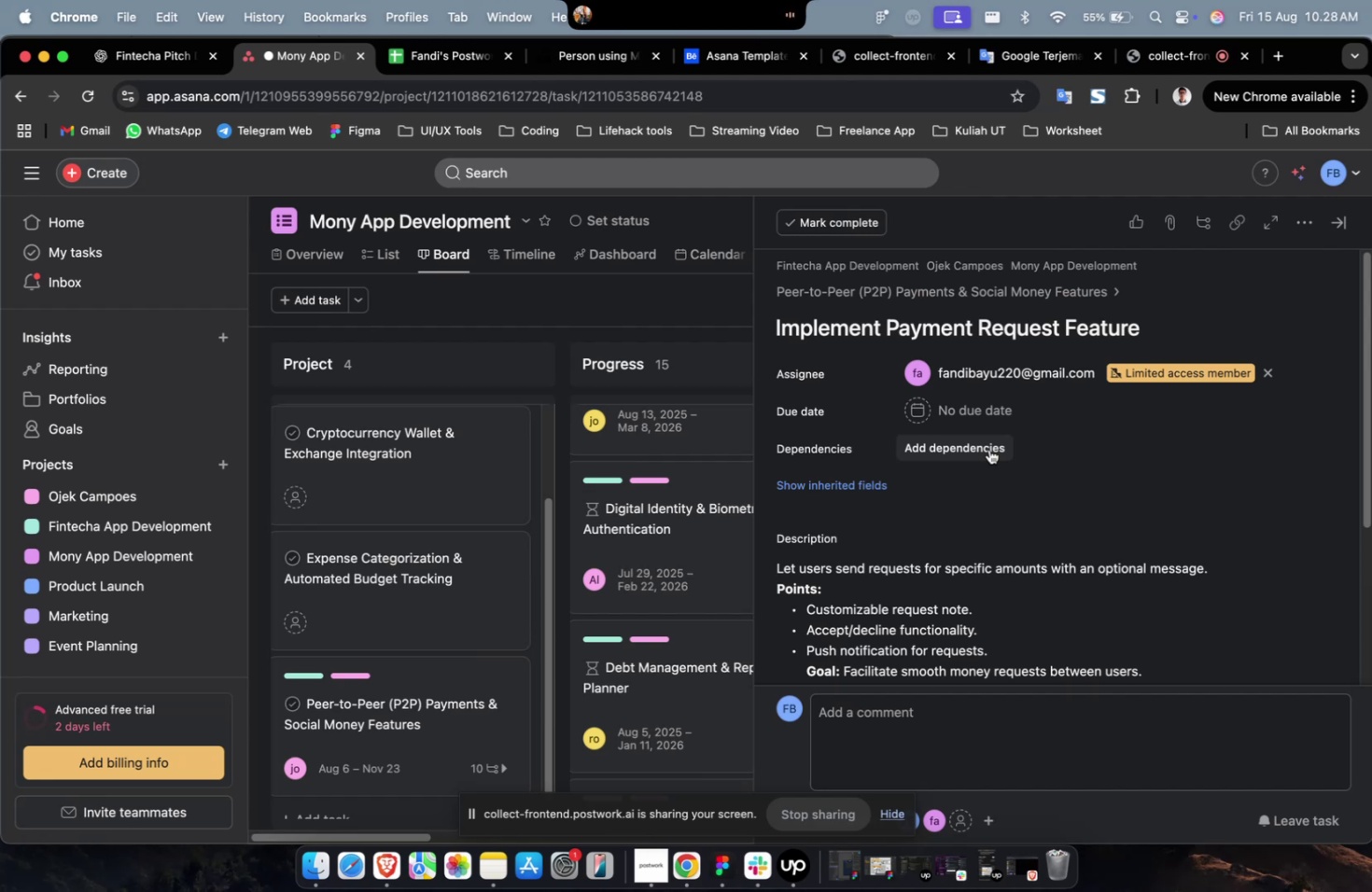 
wait(10.8)
 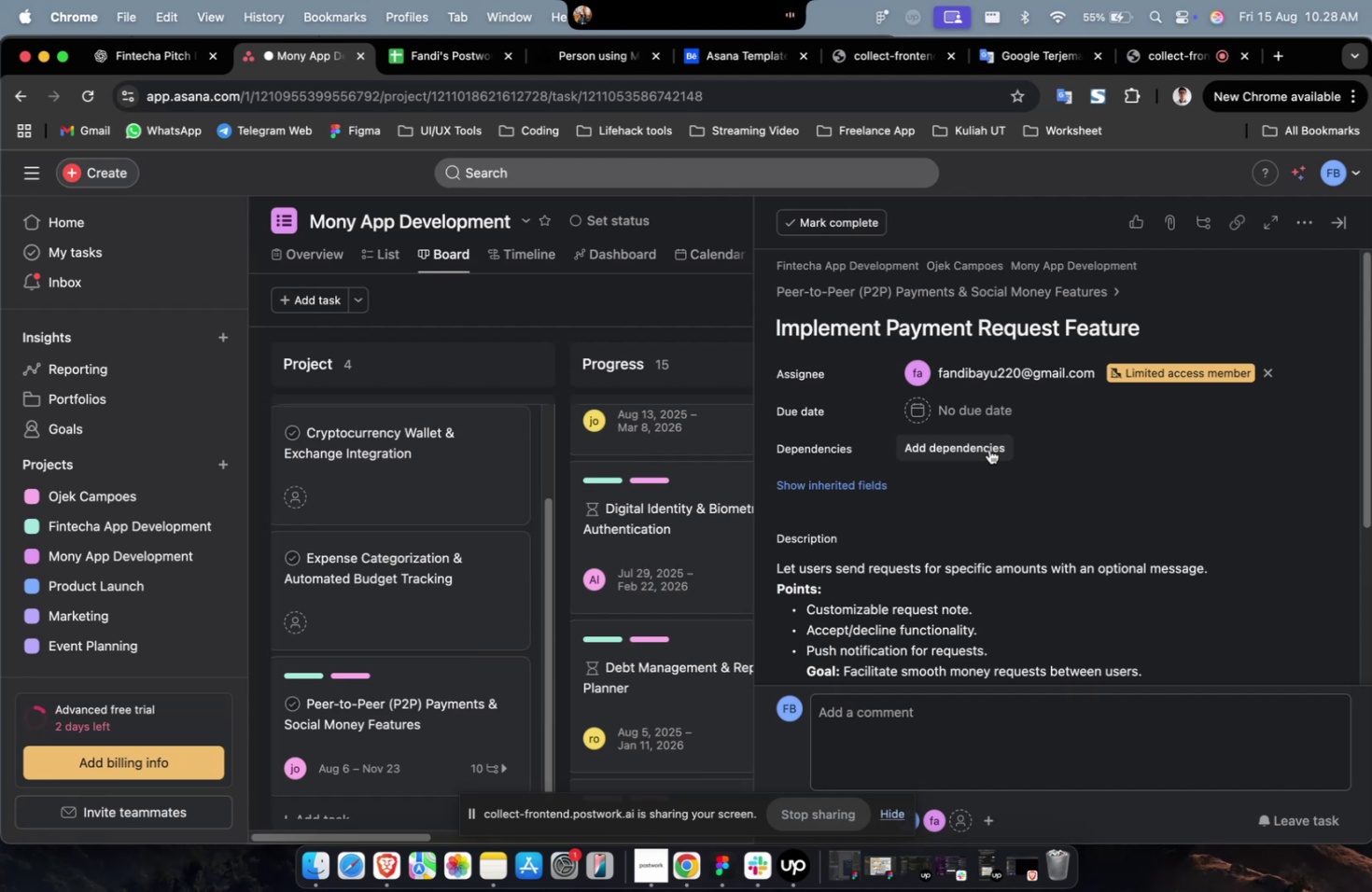 
double_click([973, 477])
 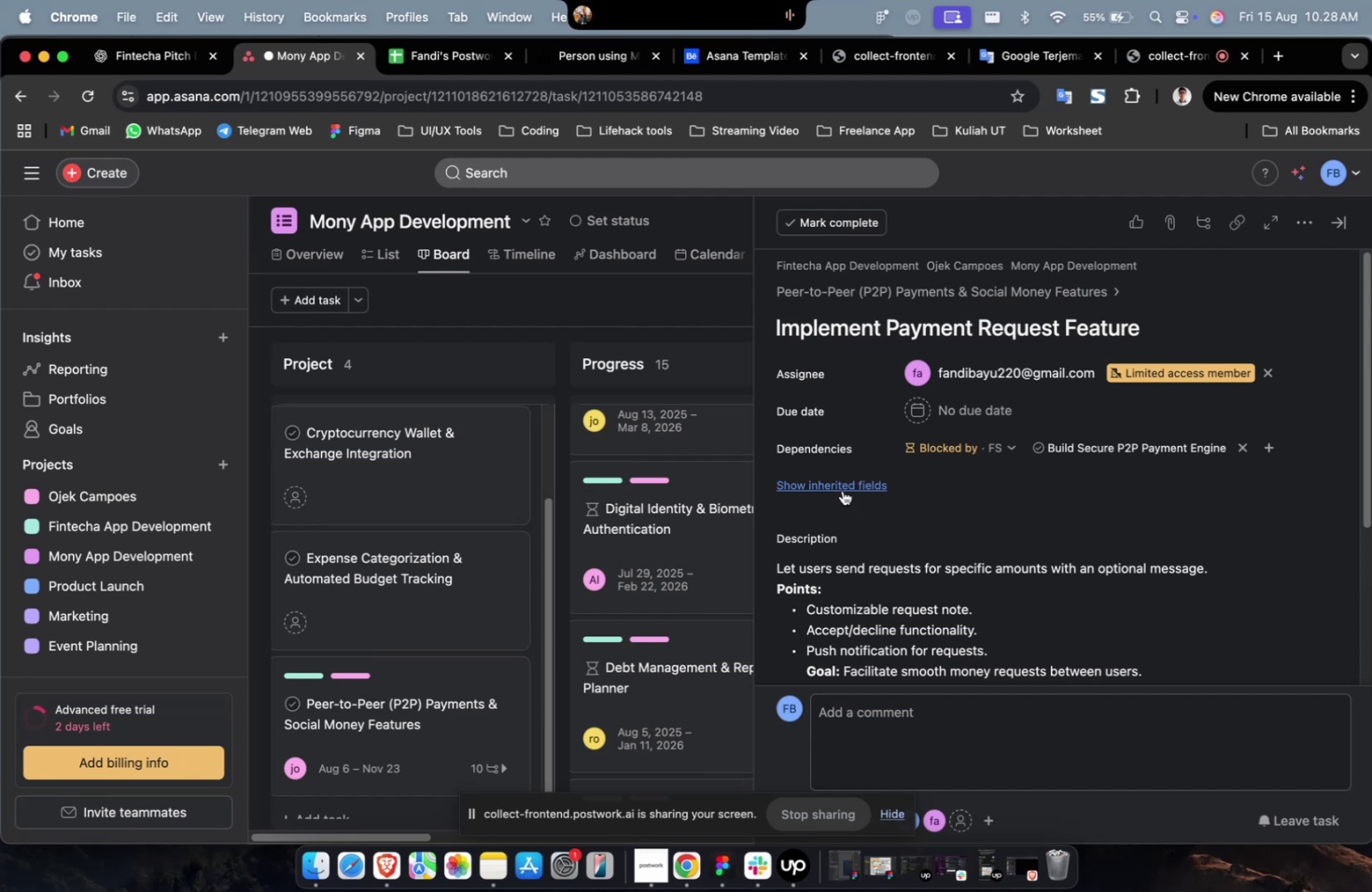 
left_click([837, 487])
 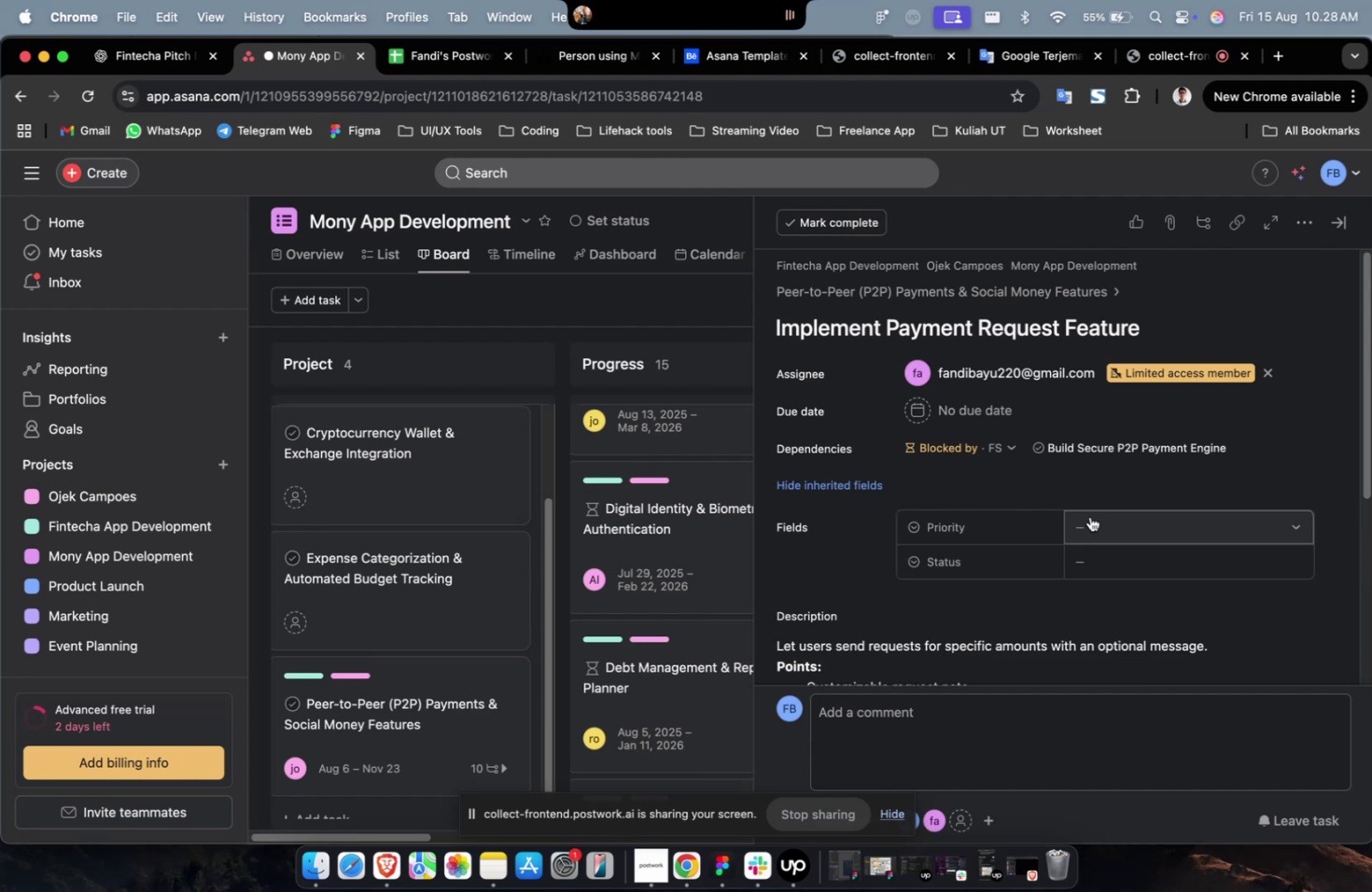 
double_click([1088, 516])
 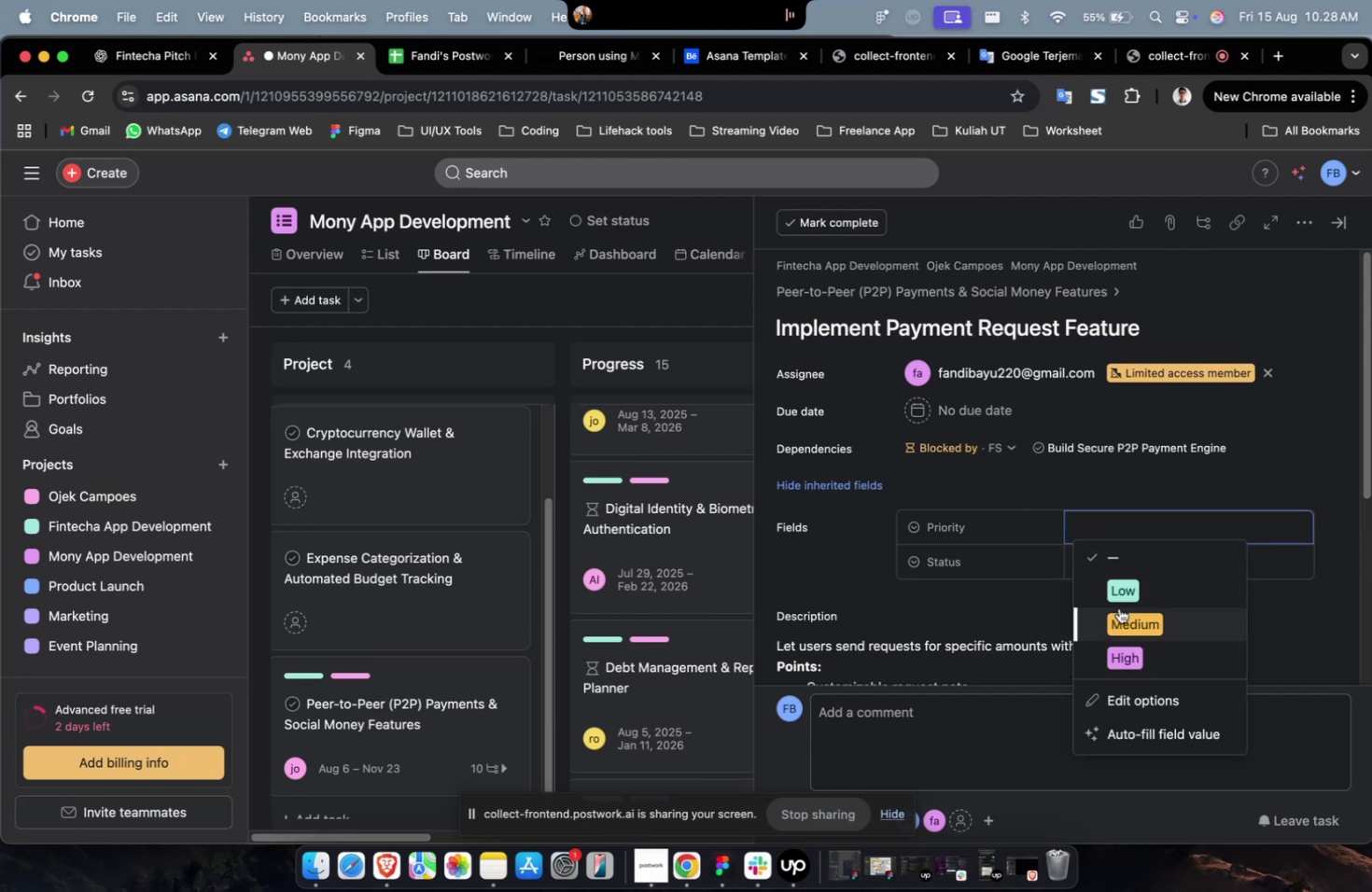 
triple_click([1118, 607])
 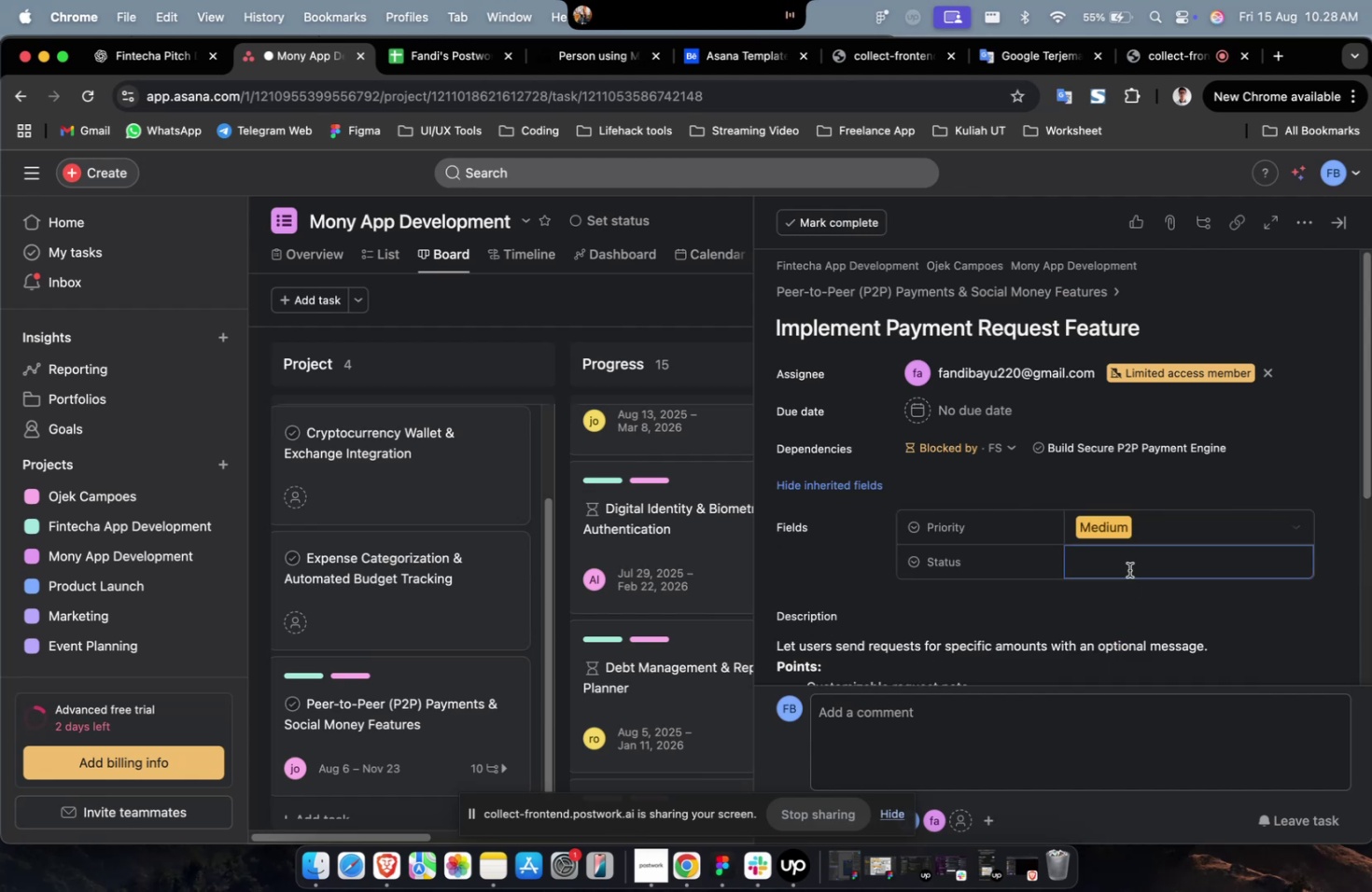 
triple_click([1128, 569])
 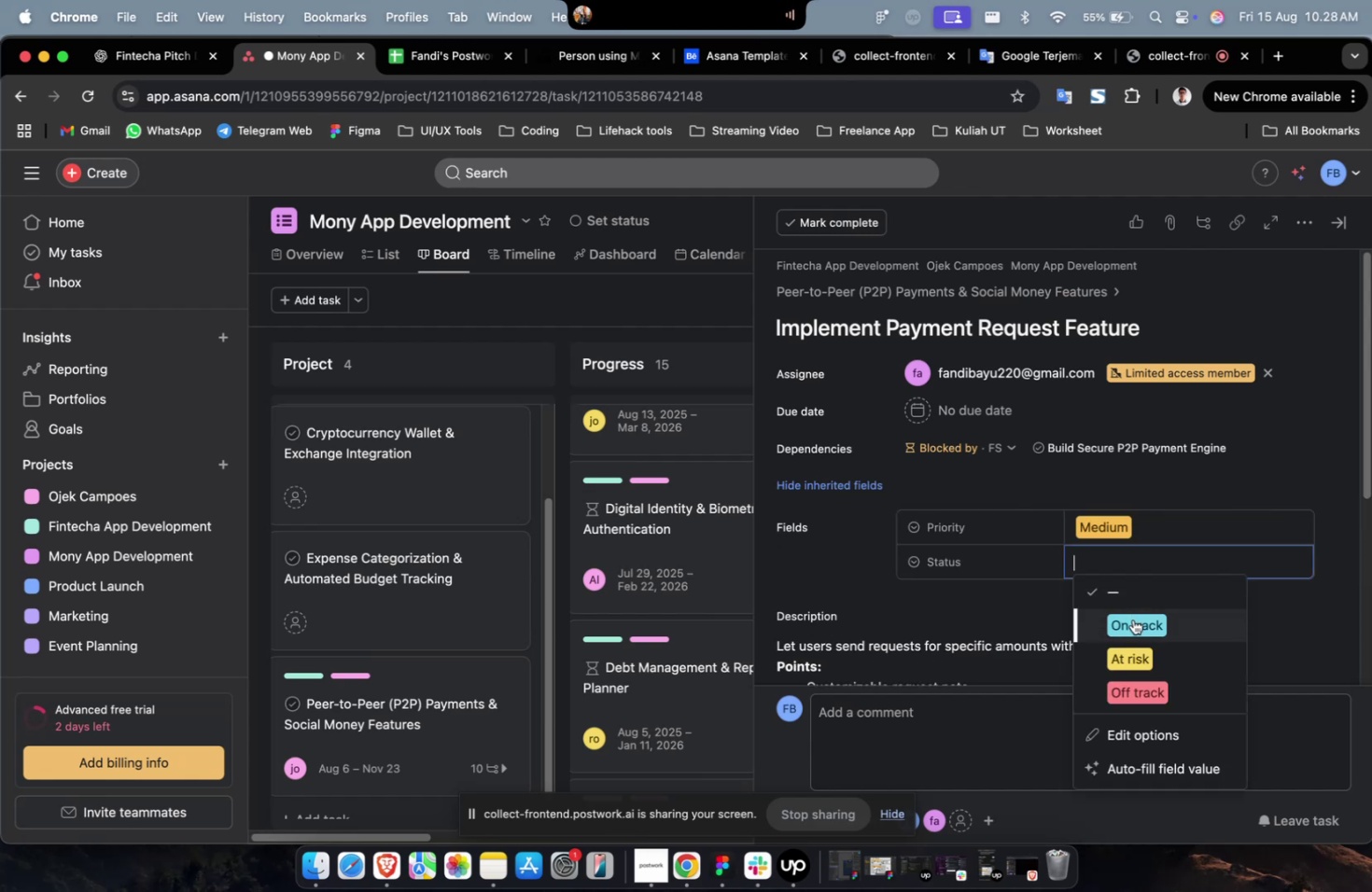 
triple_click([1132, 619])
 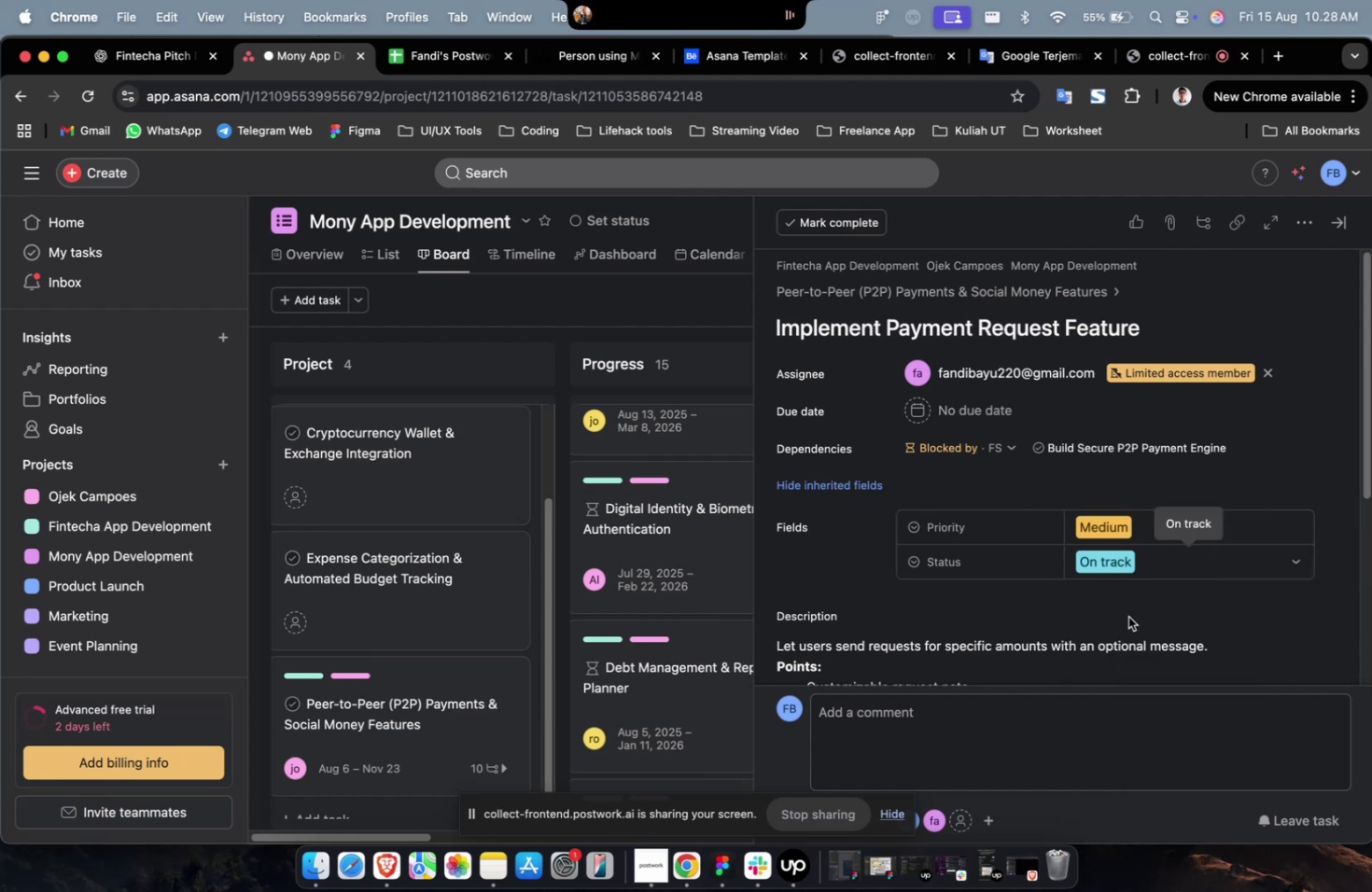 
wait(9.76)
 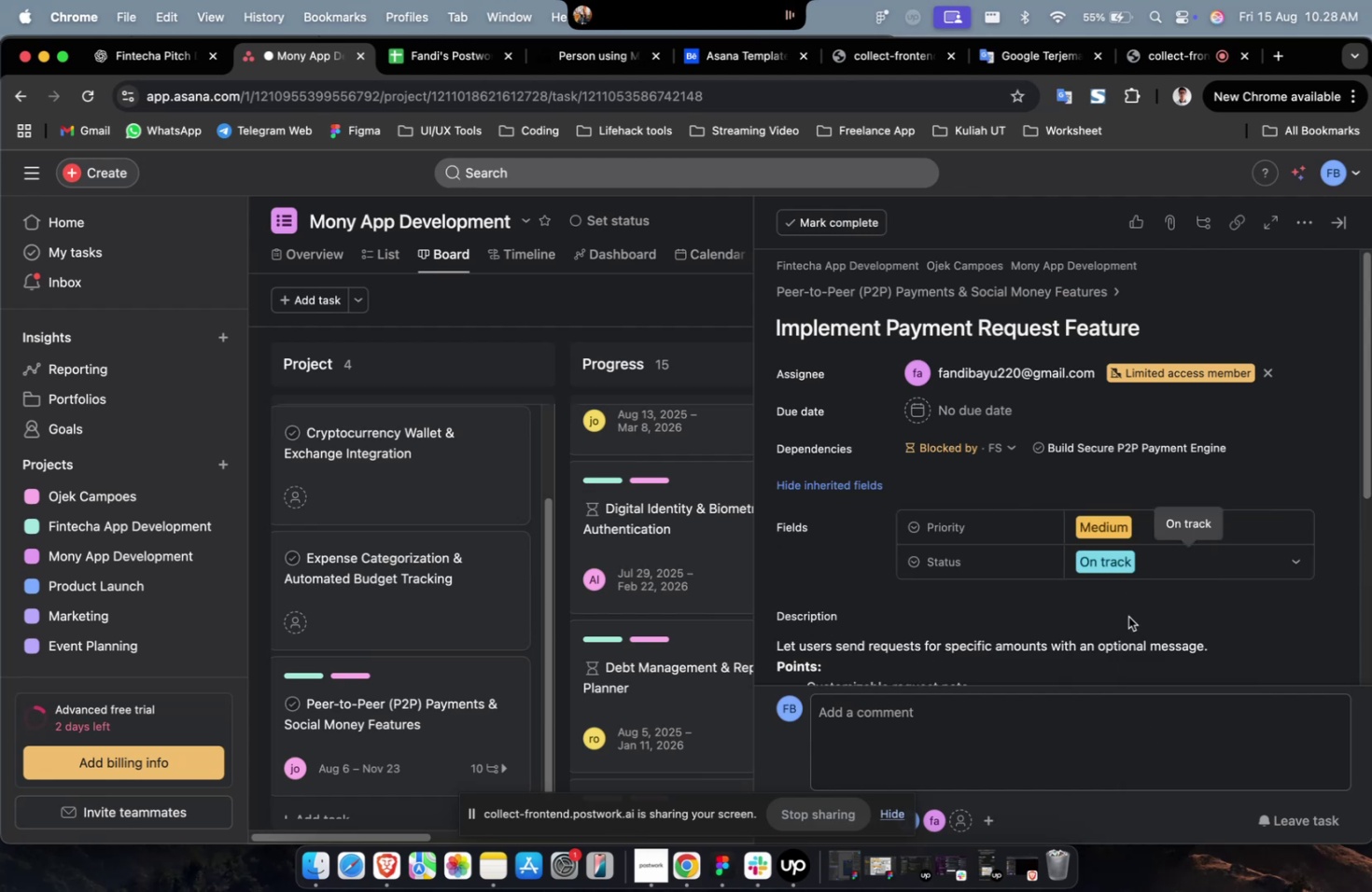 
scroll: coordinate [1079, 606], scroll_direction: down, amount: 15.0
 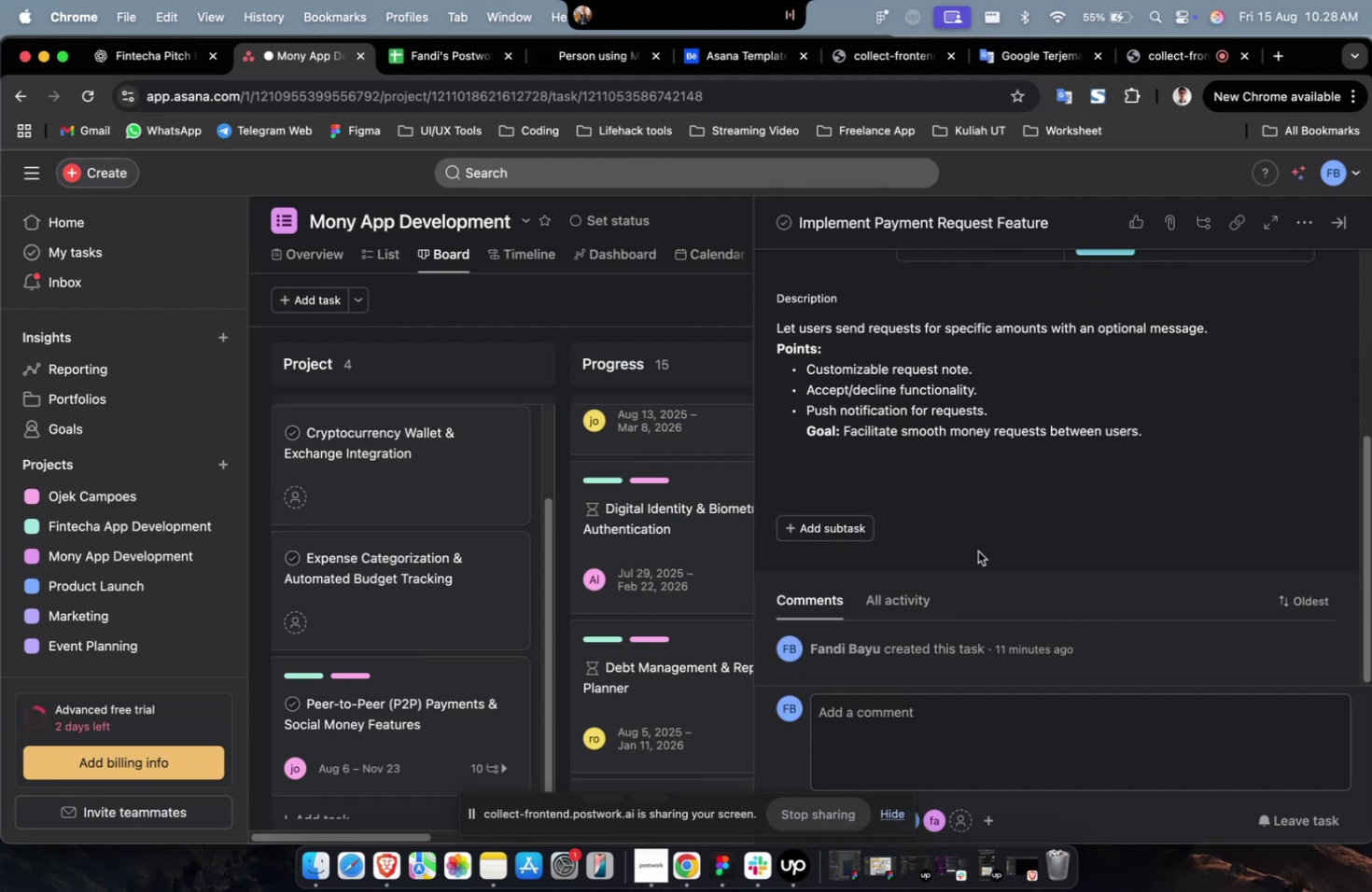 
scroll: coordinate [976, 548], scroll_direction: up, amount: 1.0
 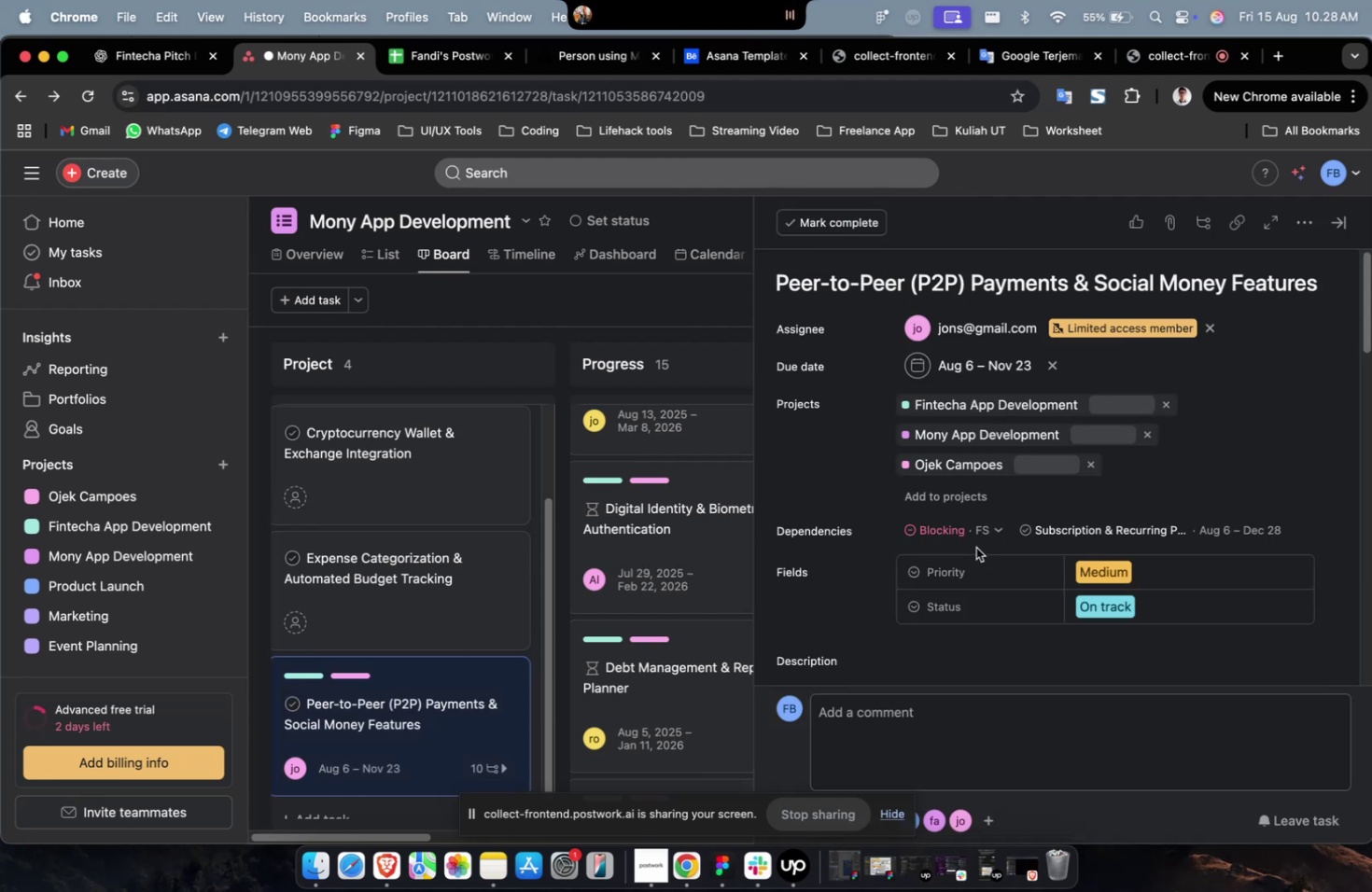 
scroll: coordinate [1151, 527], scroll_direction: down, amount: 52.0
 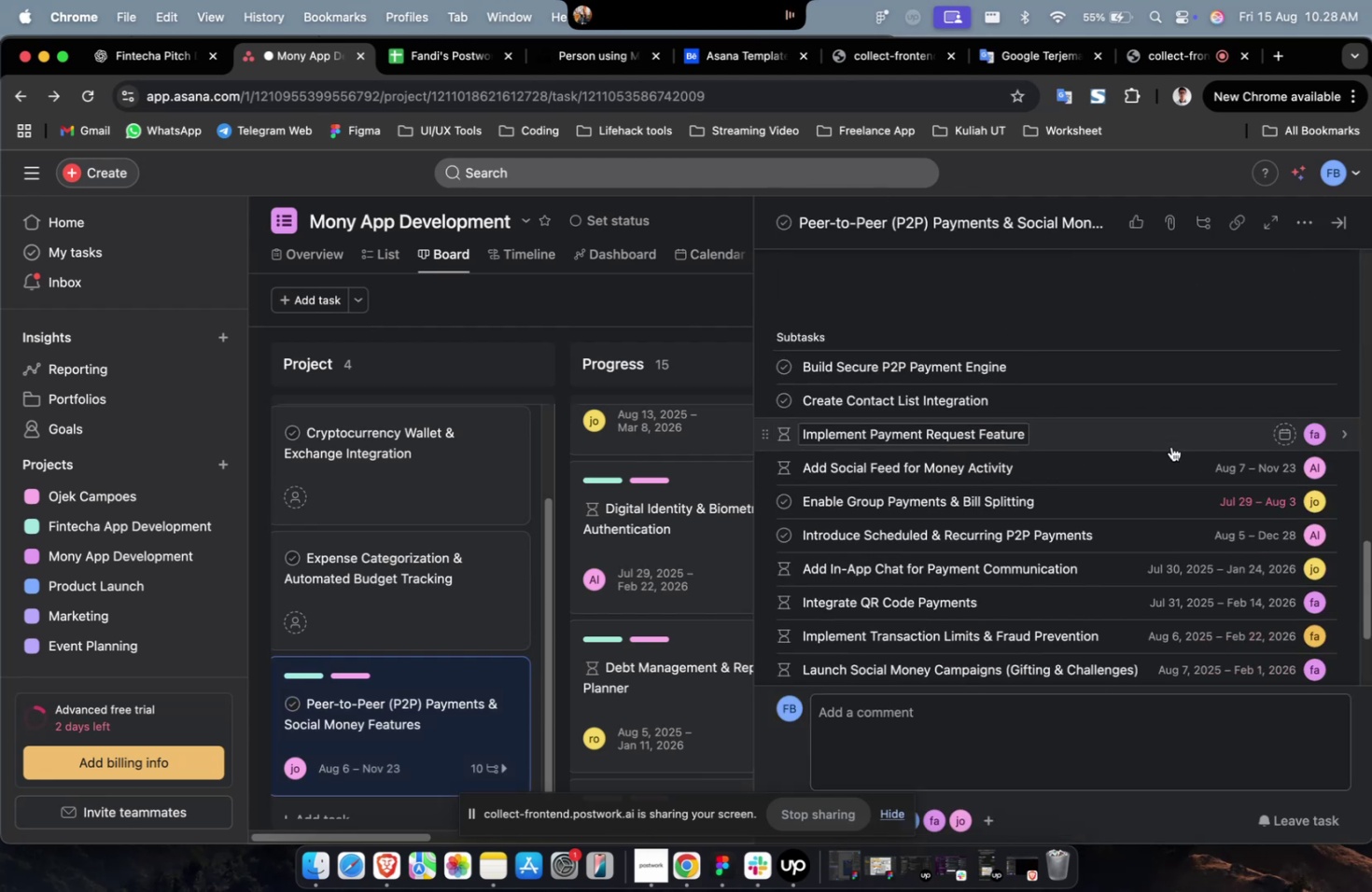 
left_click([1170, 446])
 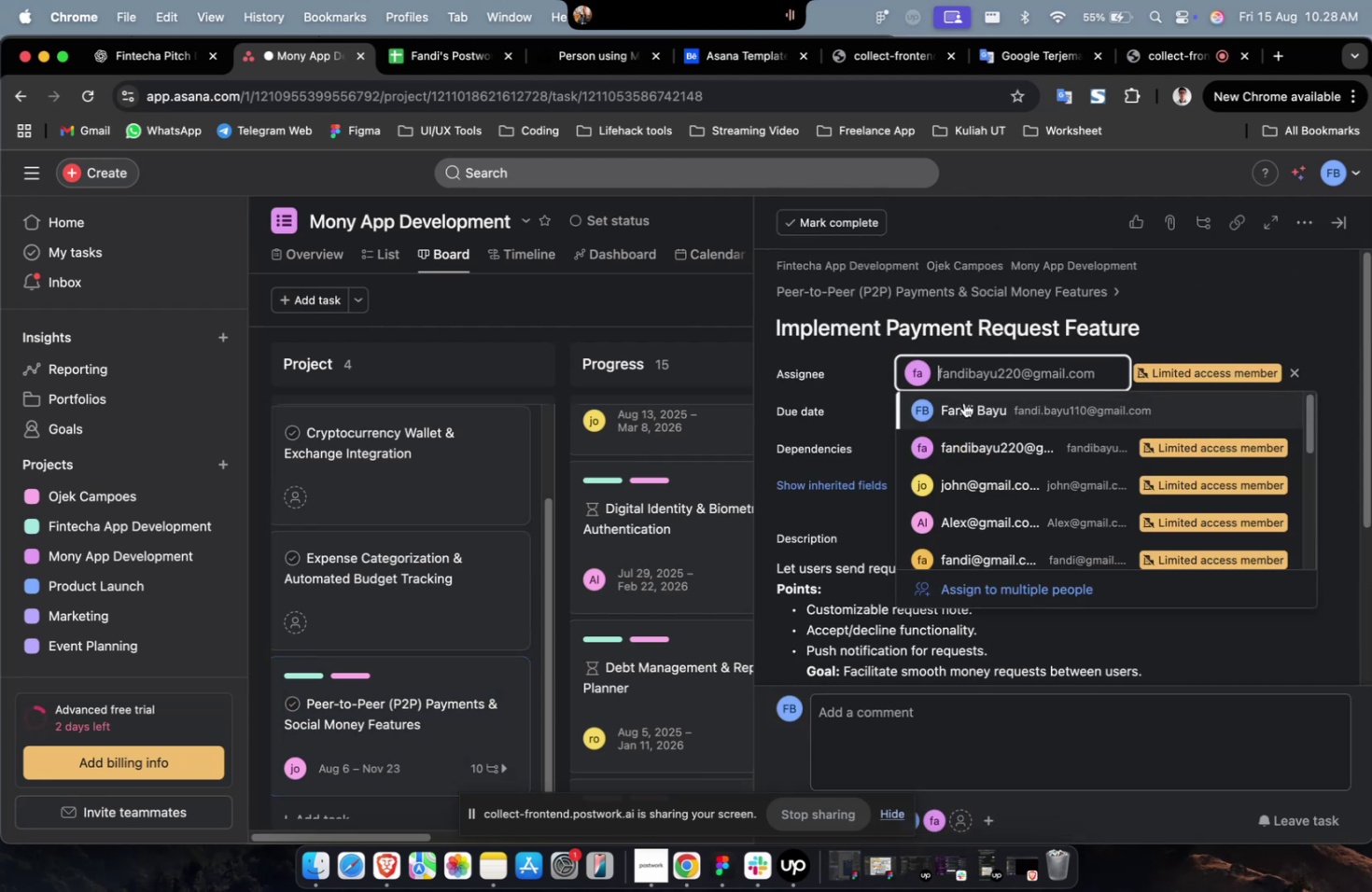 
double_click([959, 405])
 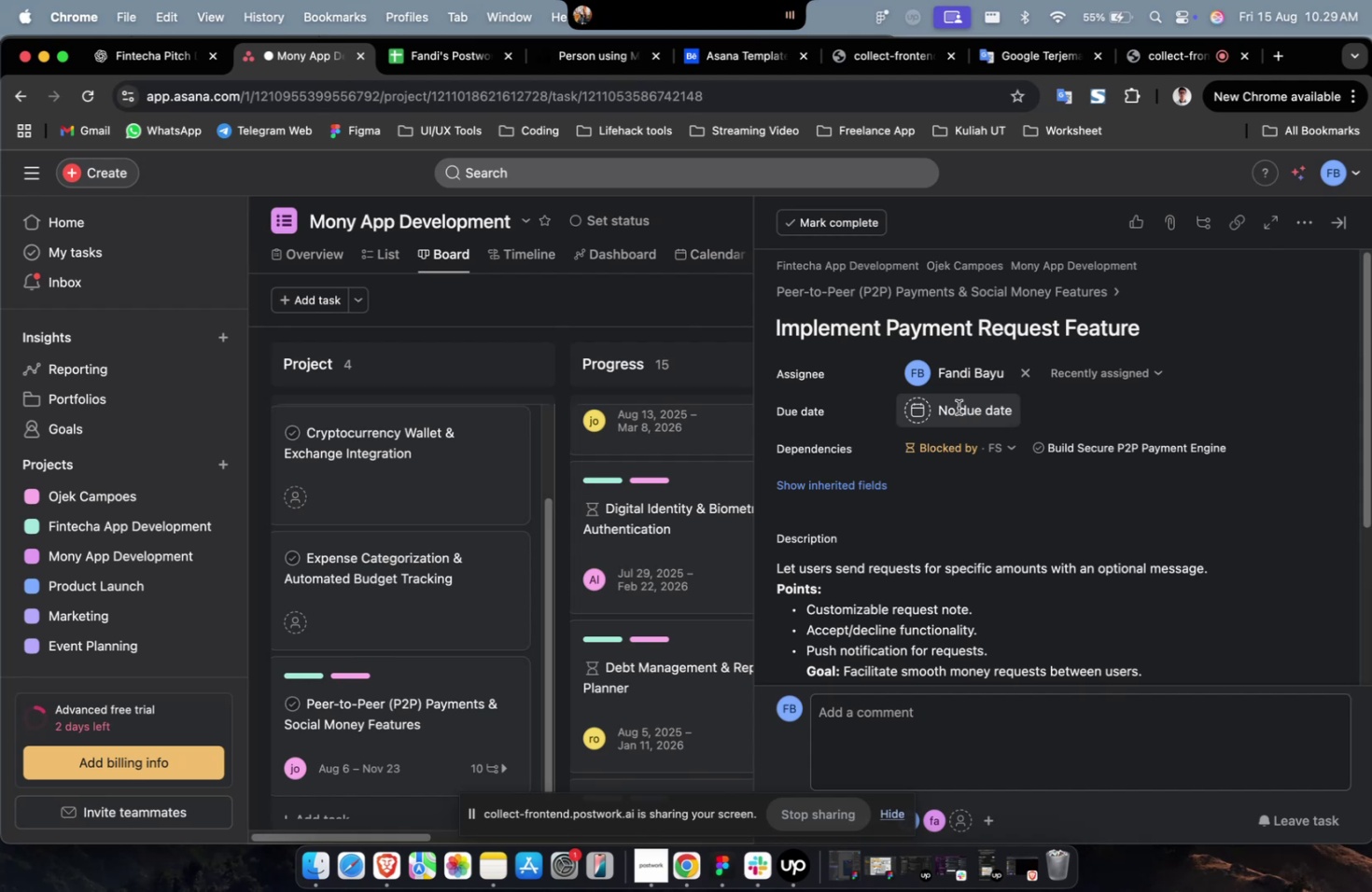 
triple_click([958, 407])
 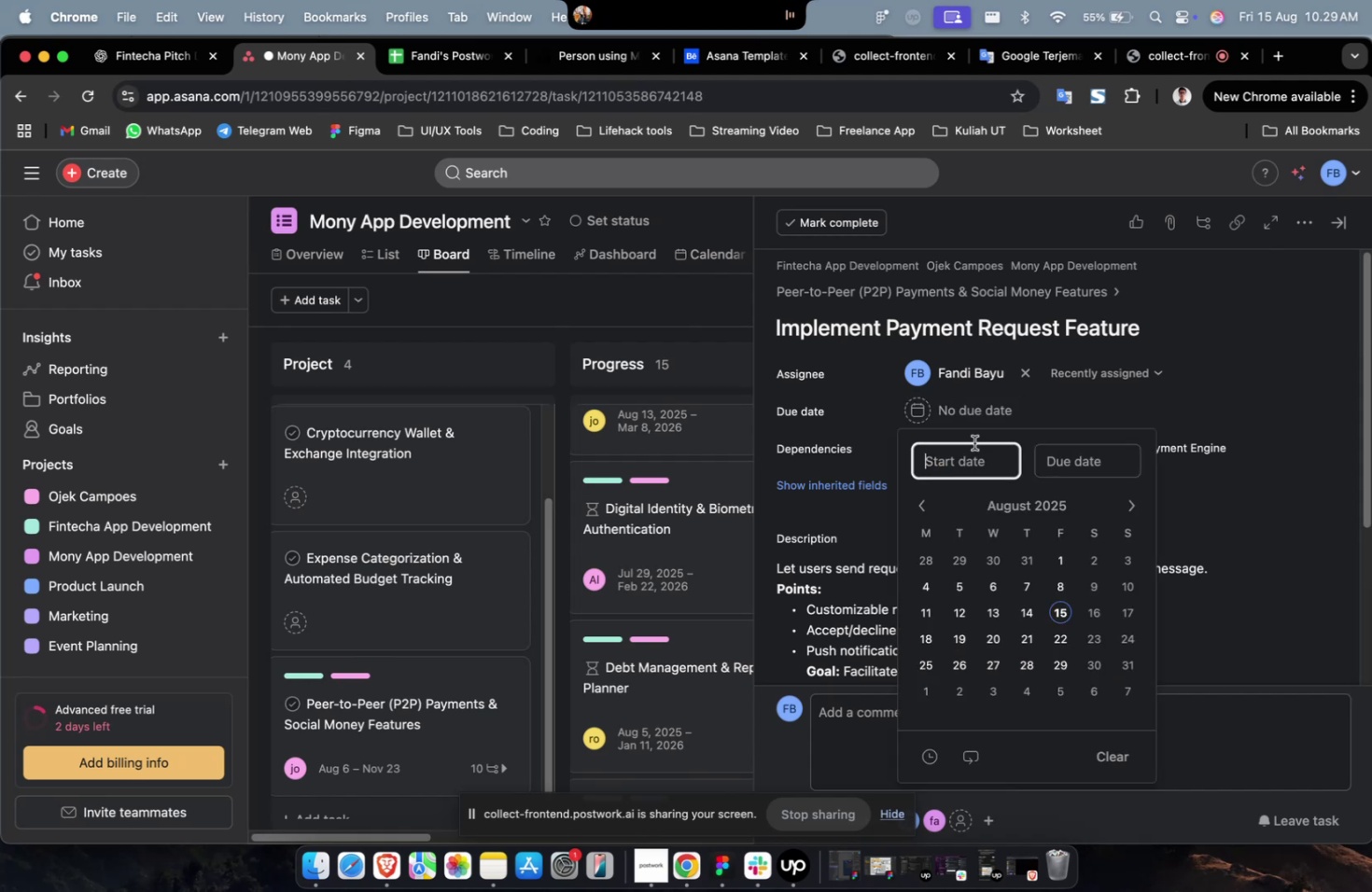 
triple_click([973, 442])
 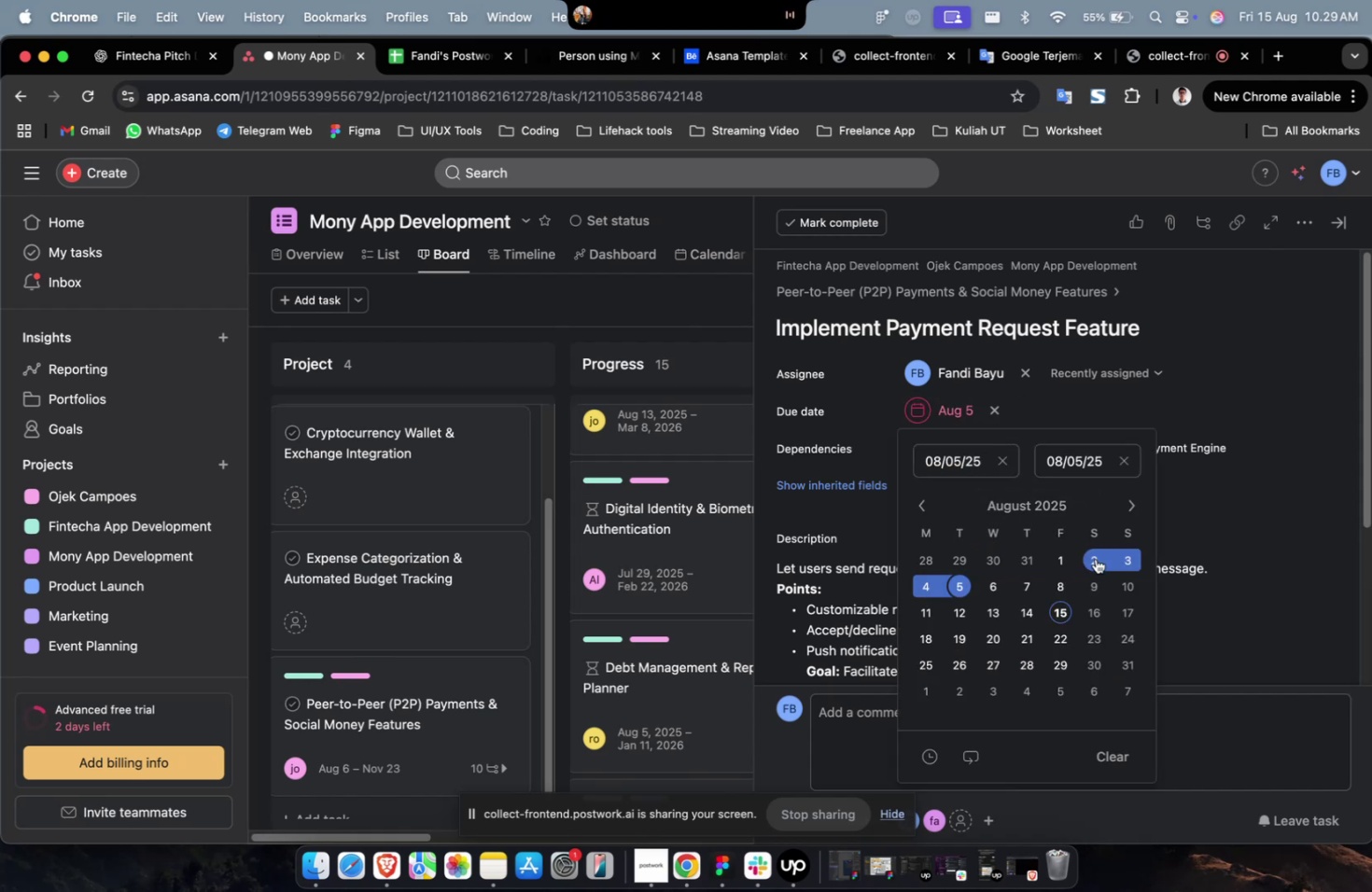 
left_click([1087, 670])
 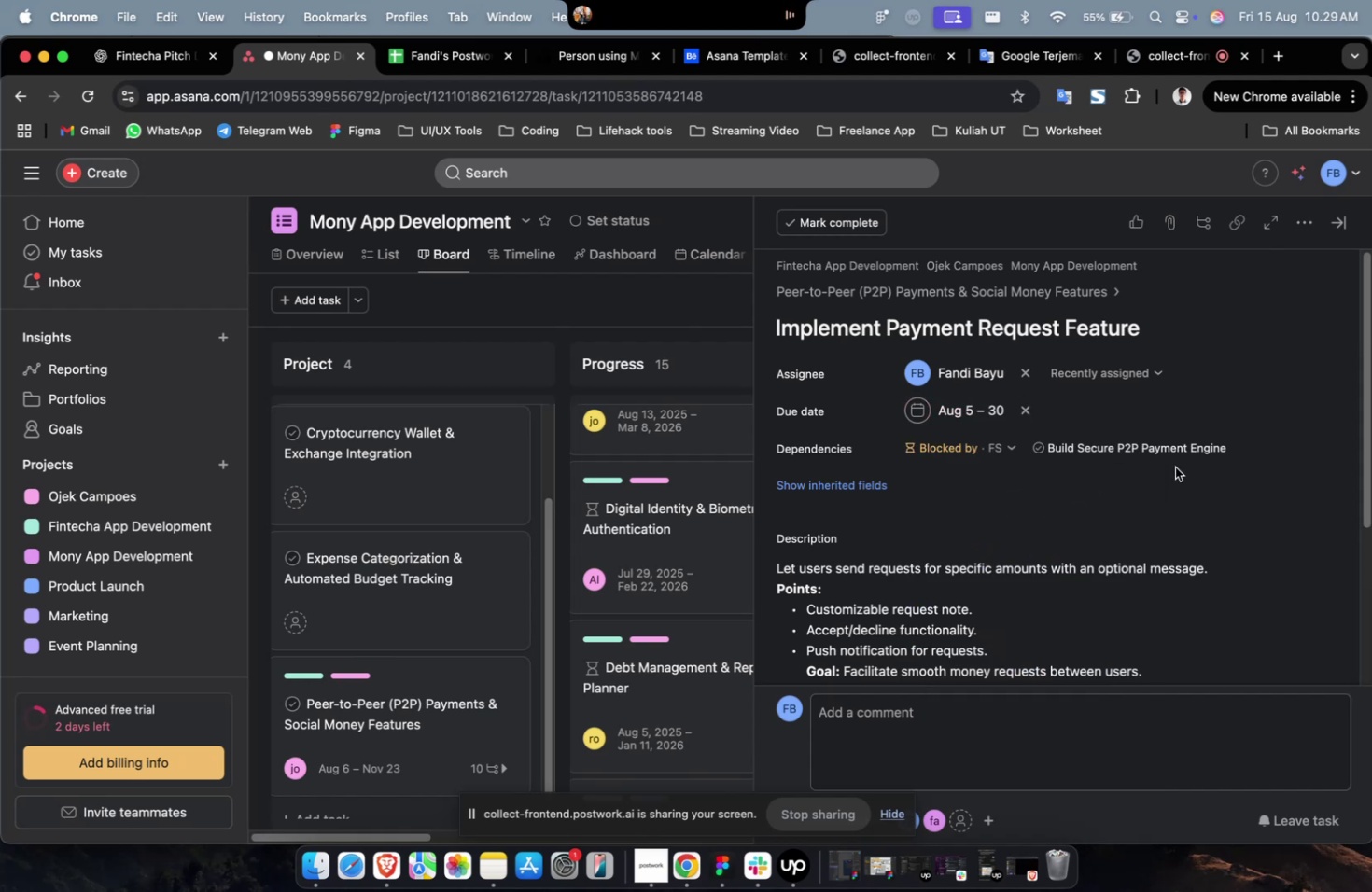 
double_click([1174, 467])
 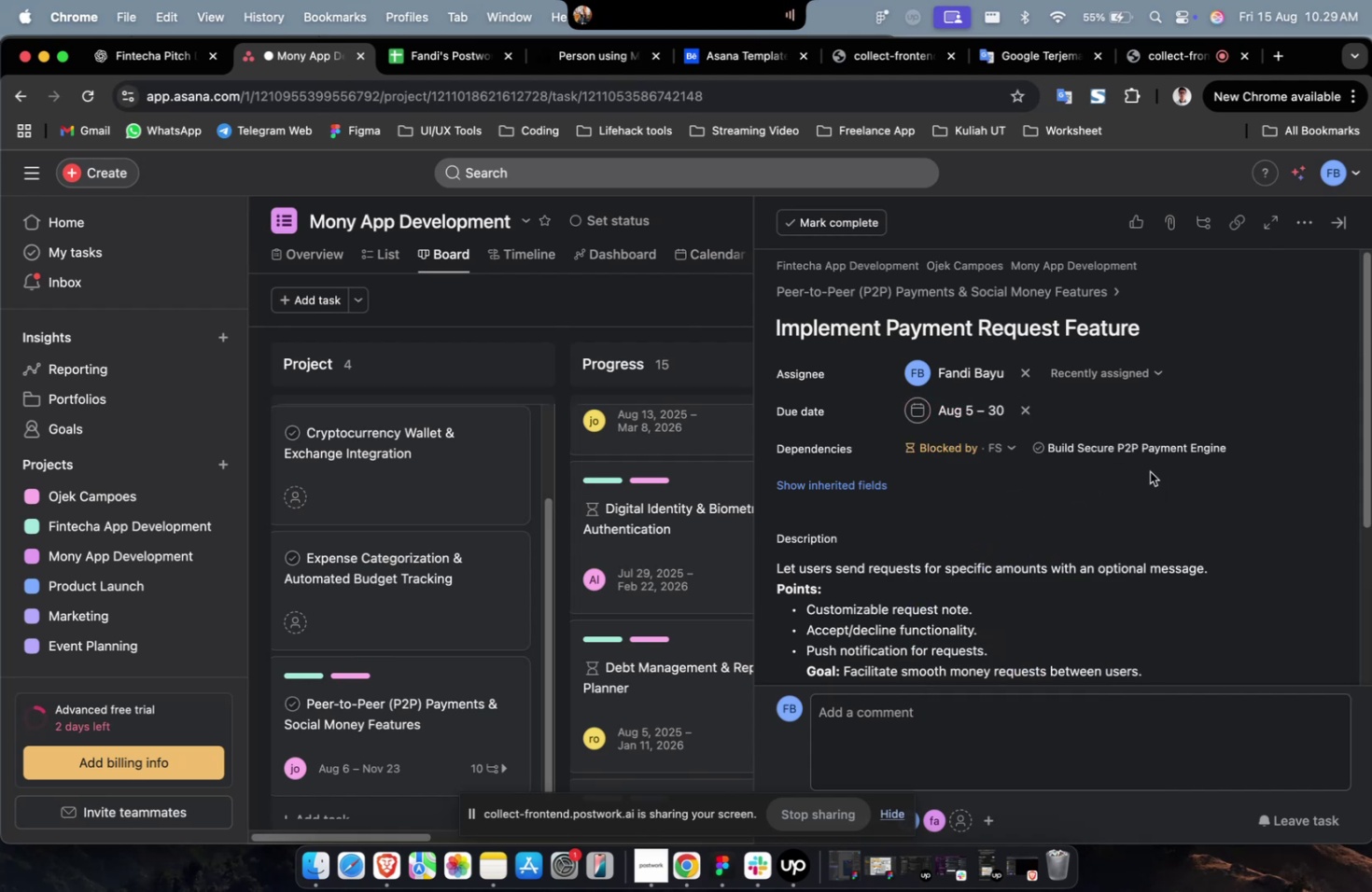 
wait(8.08)
 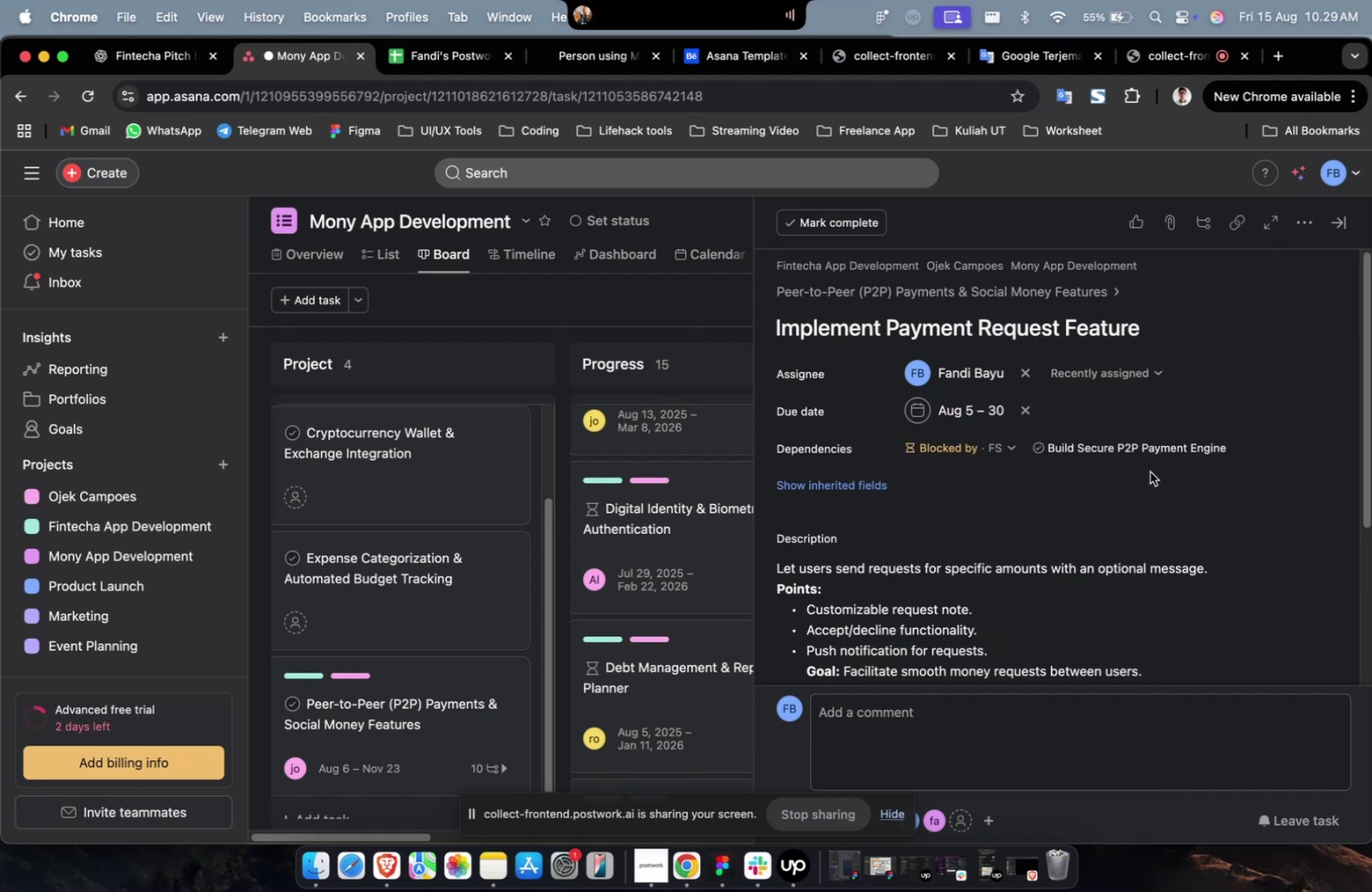 
left_click([852, 536])
 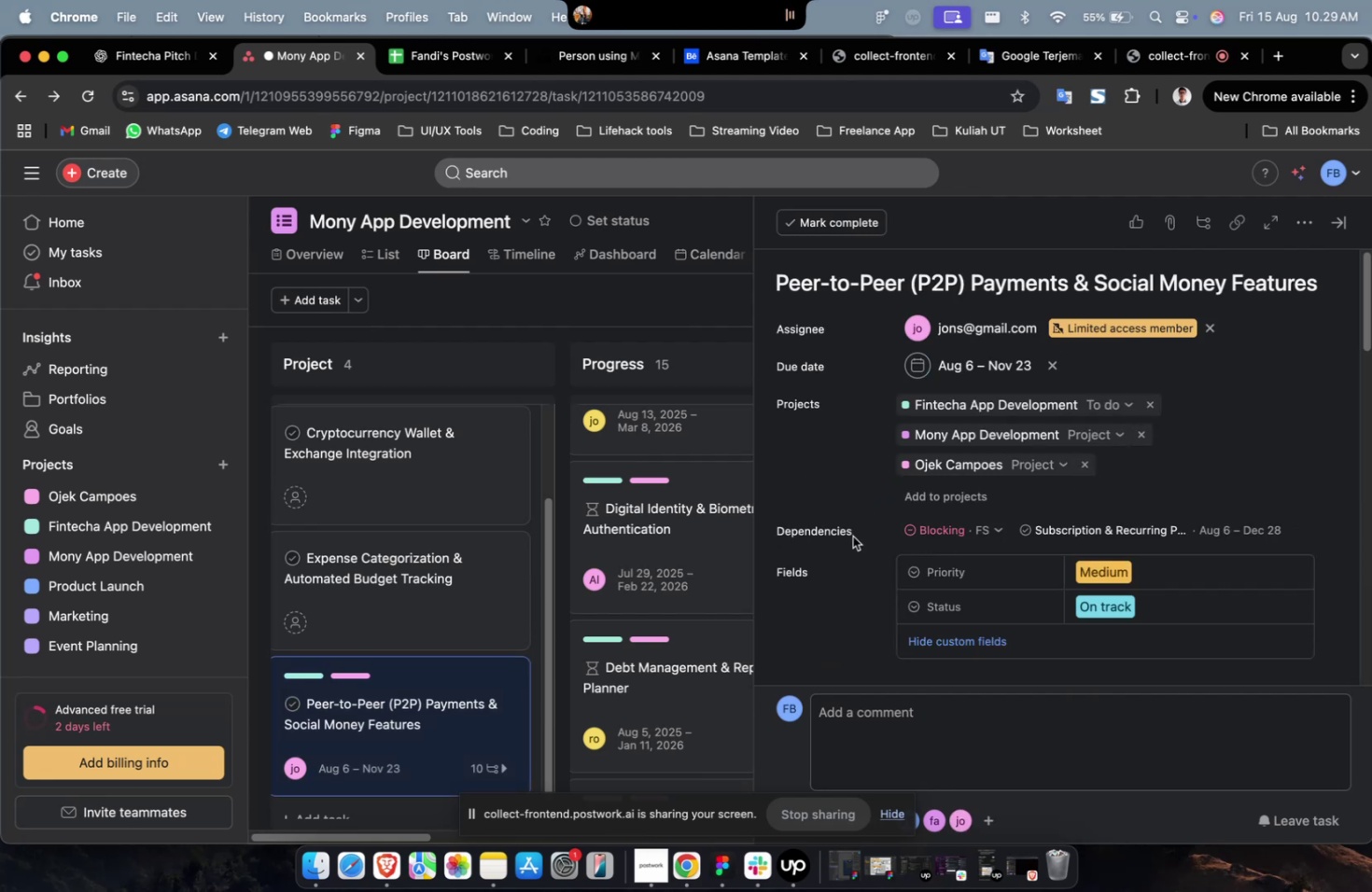 
scroll: coordinate [968, 516], scroll_direction: down, amount: 31.0
 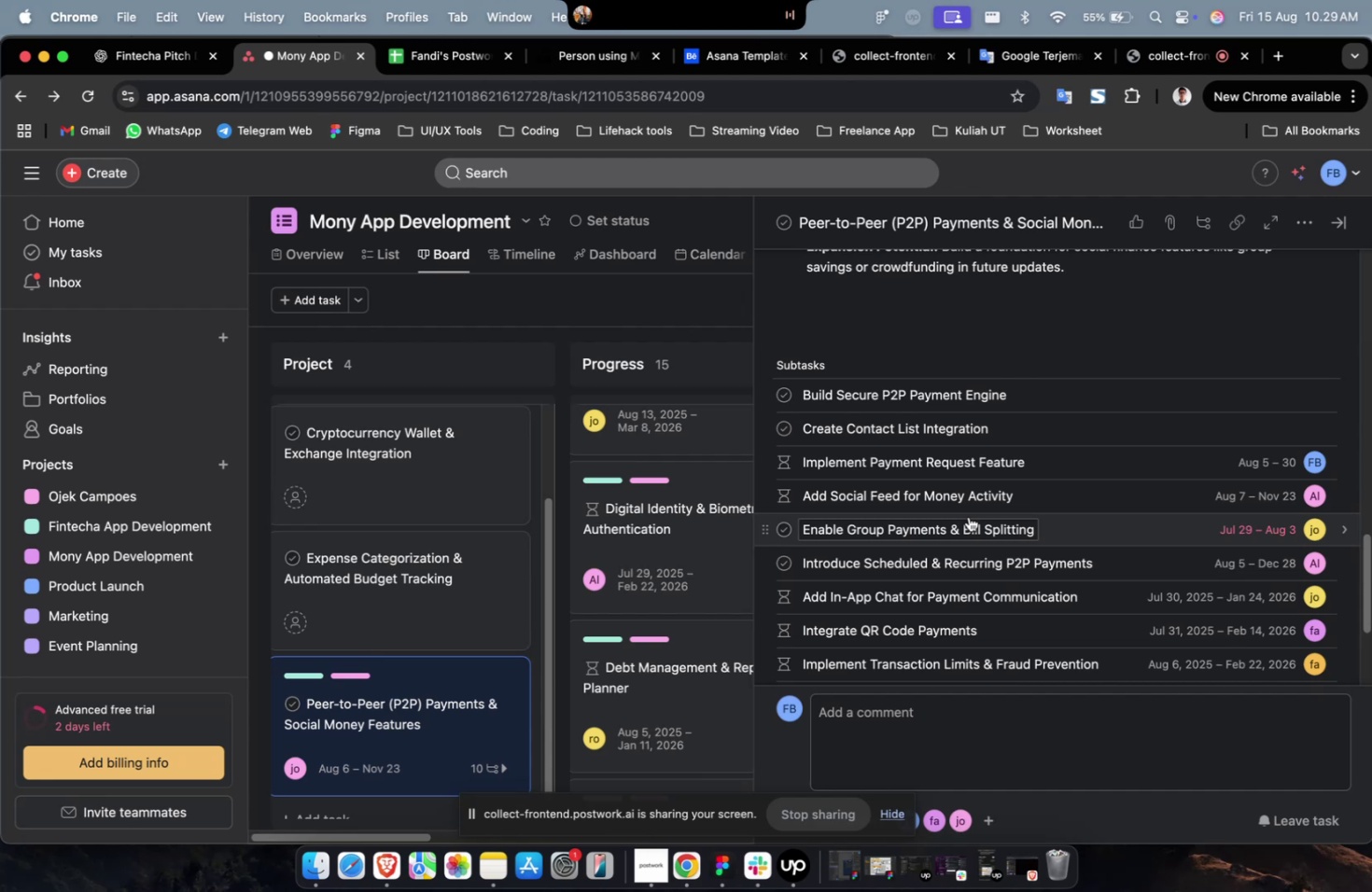 
wait(14.58)
 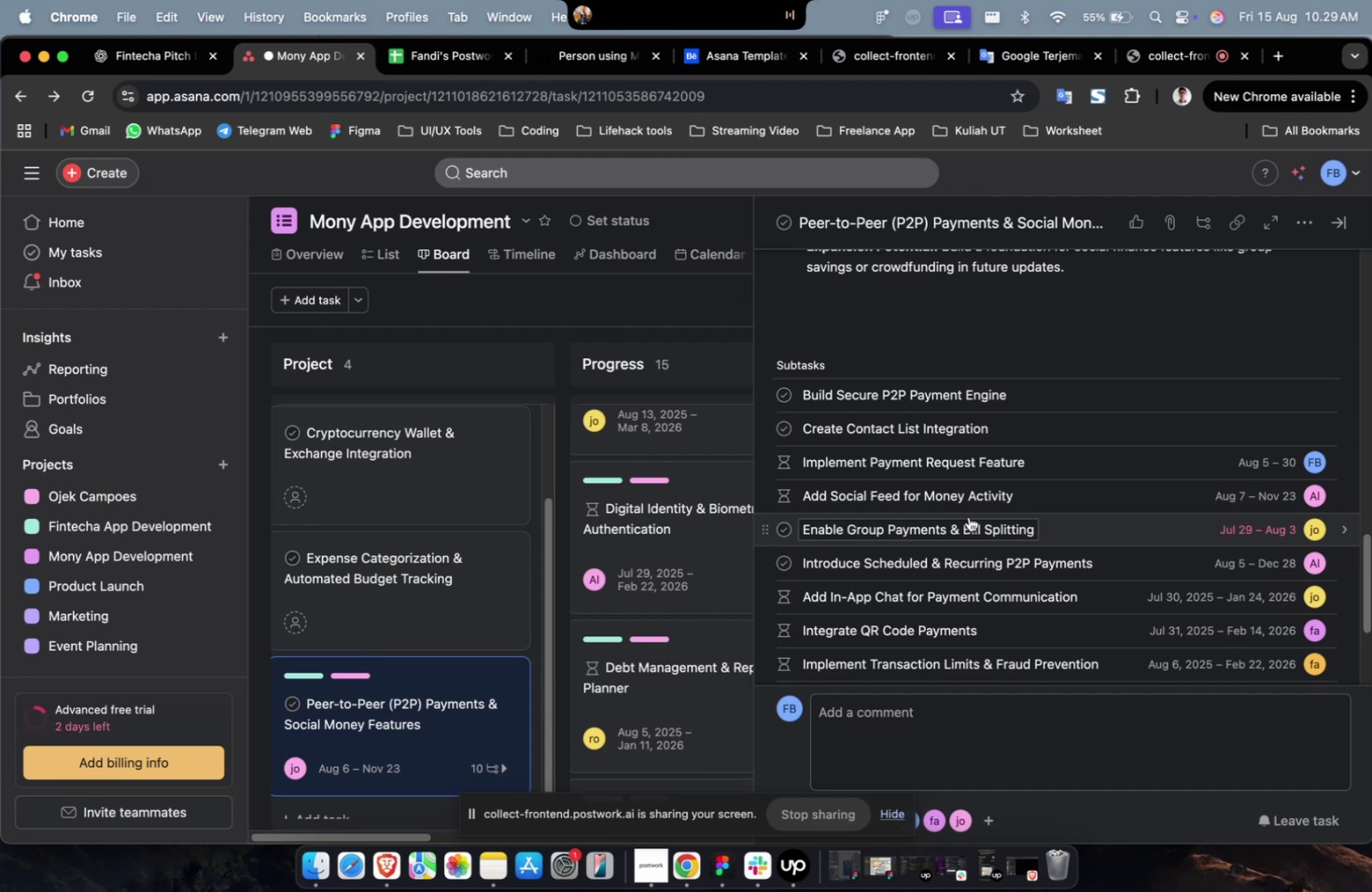 
scroll: coordinate [968, 519], scroll_direction: up, amount: 1.0
 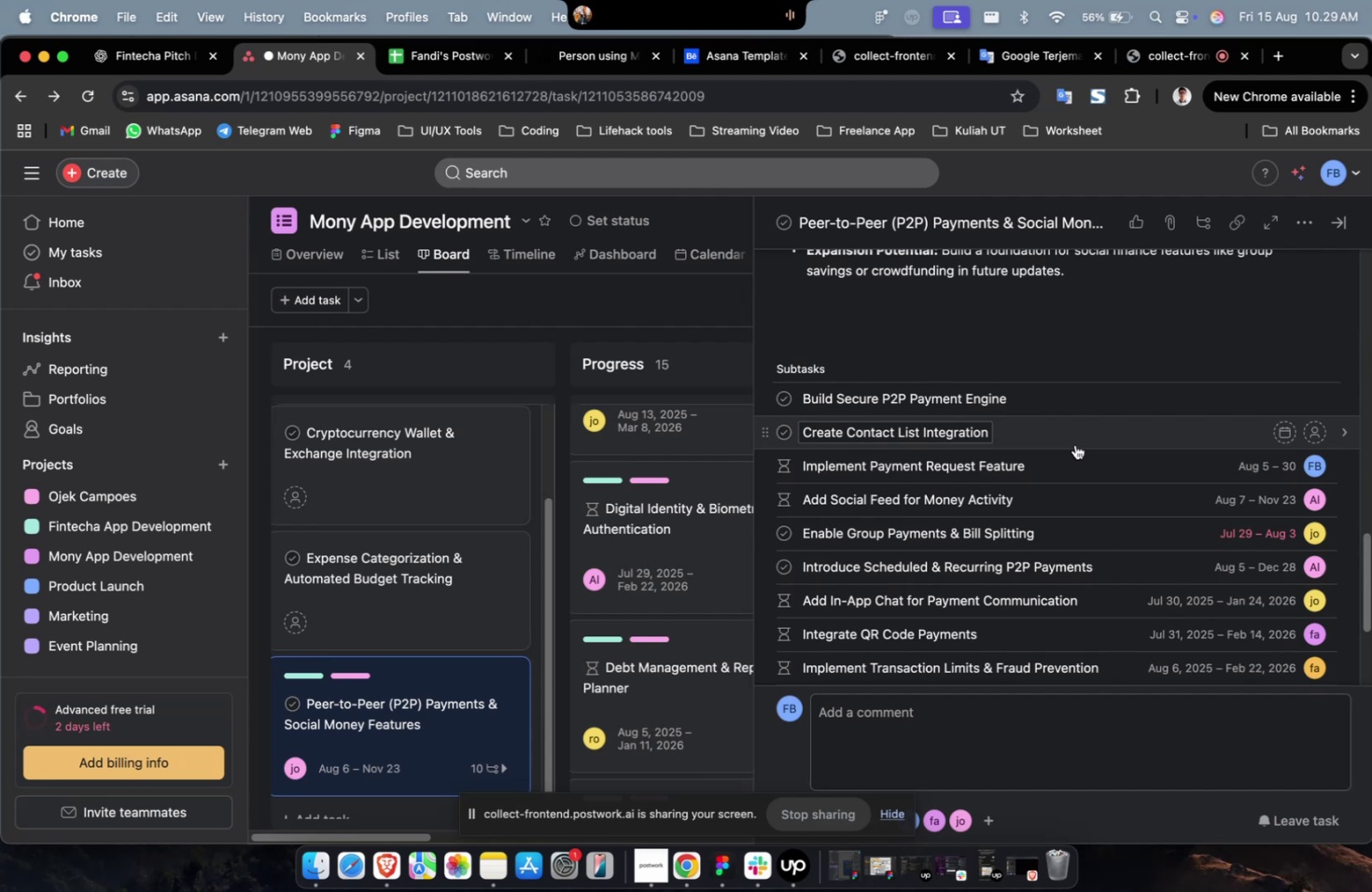 
left_click([1074, 444])
 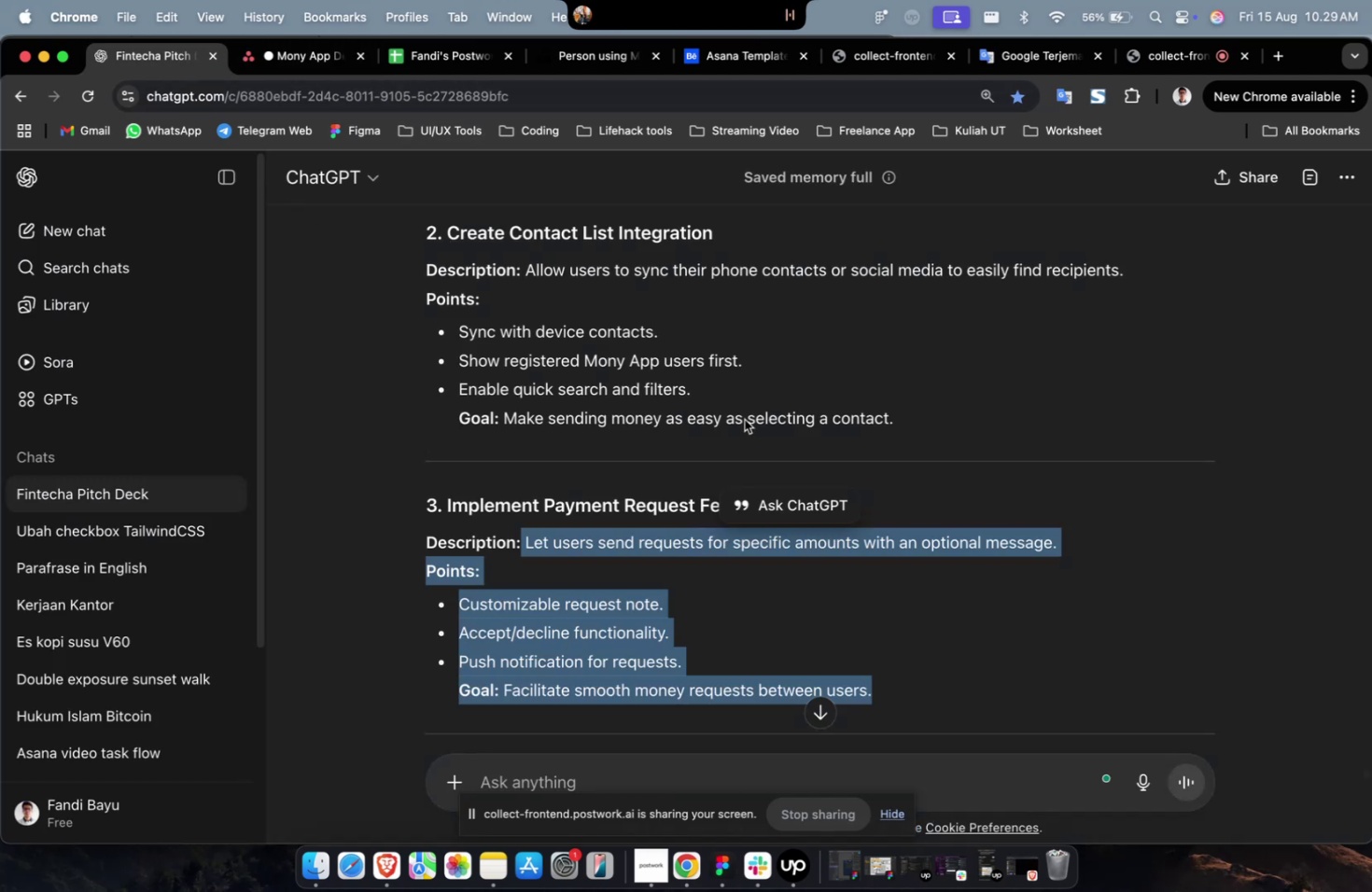 
scroll: coordinate [675, 408], scroll_direction: up, amount: 3.0
 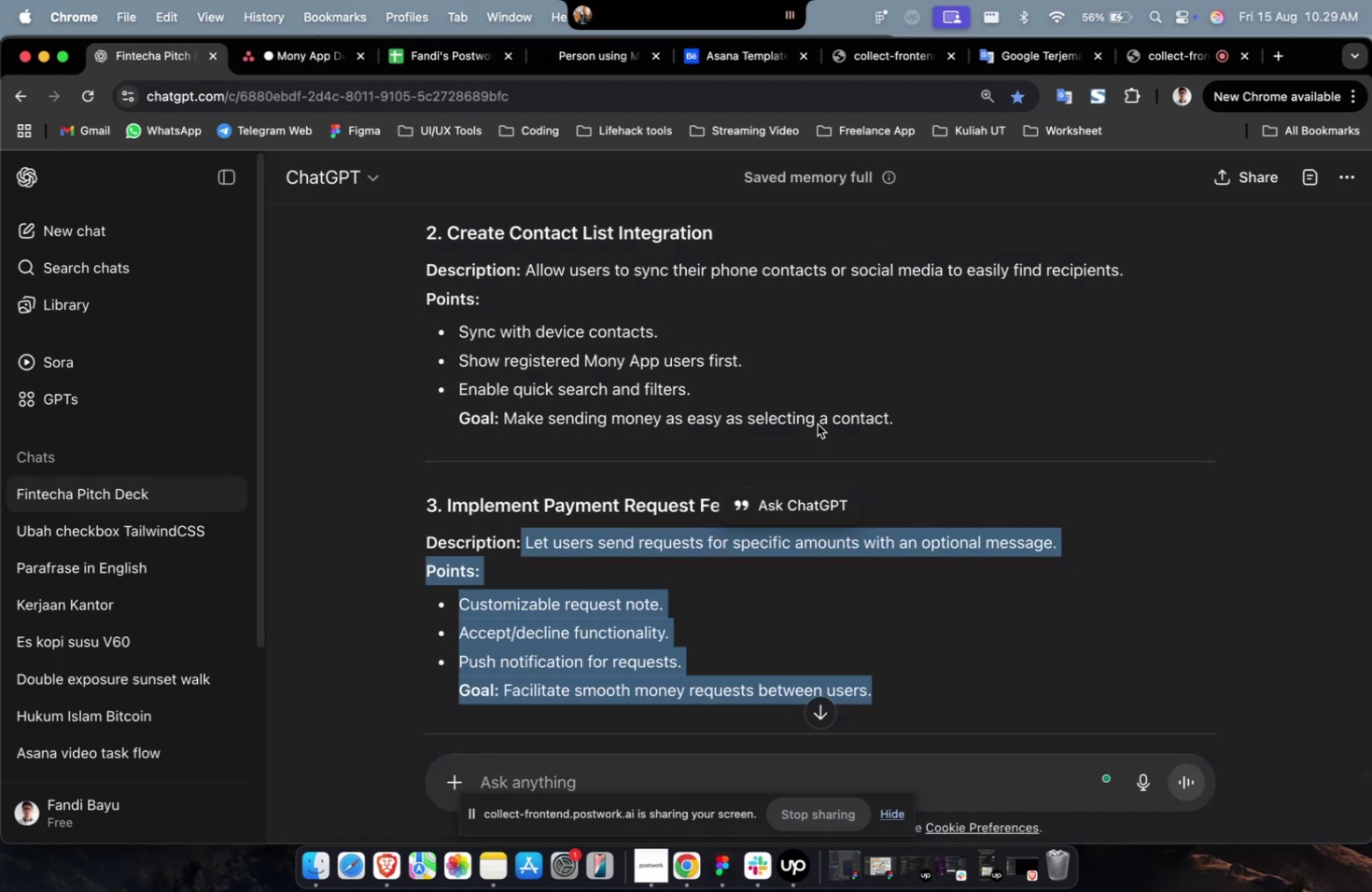 
left_click([817, 424])
 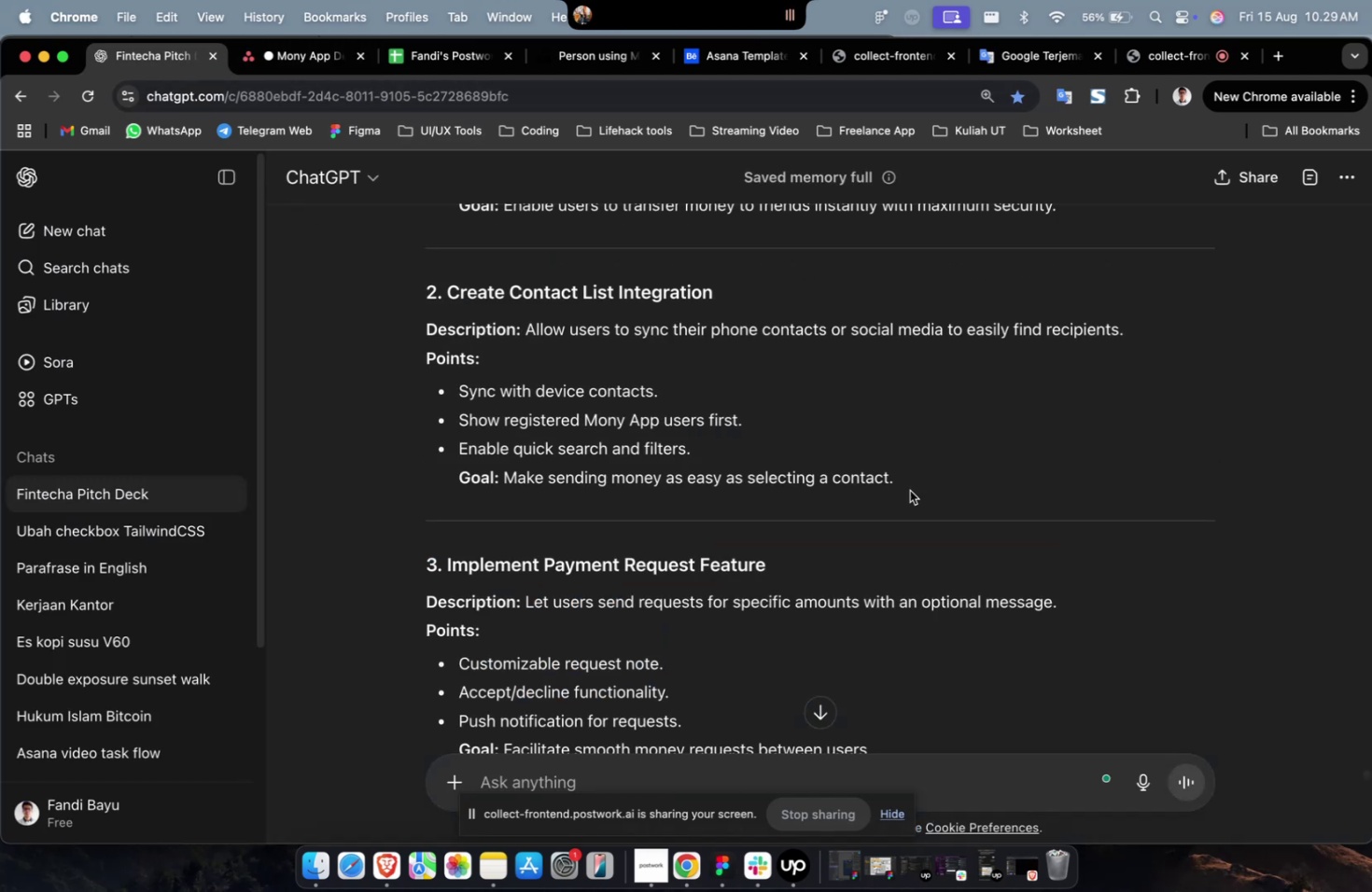 
left_click_drag(start_coordinate=[903, 477], to_coordinate=[527, 335])
 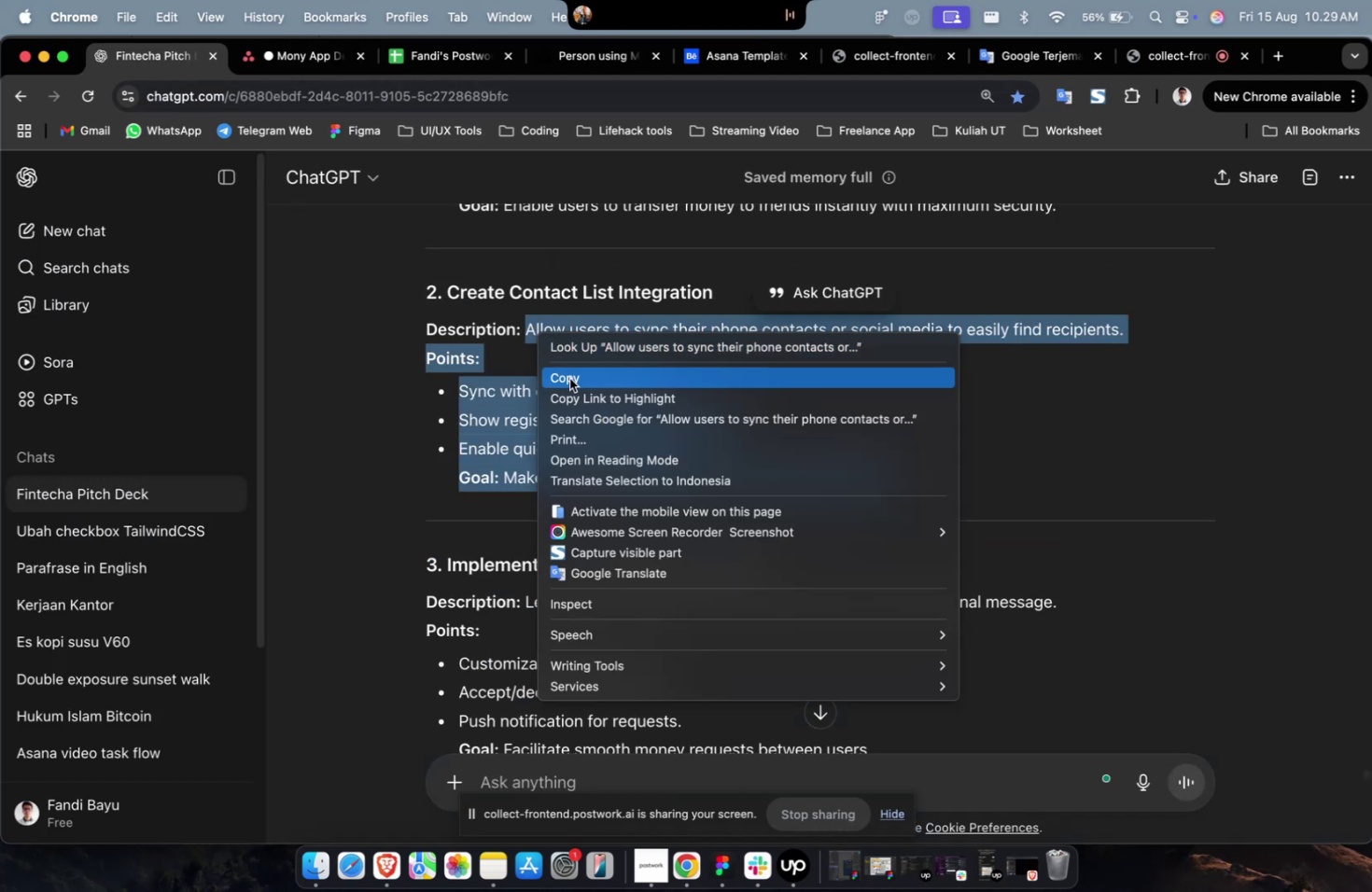 
left_click([569, 378])
 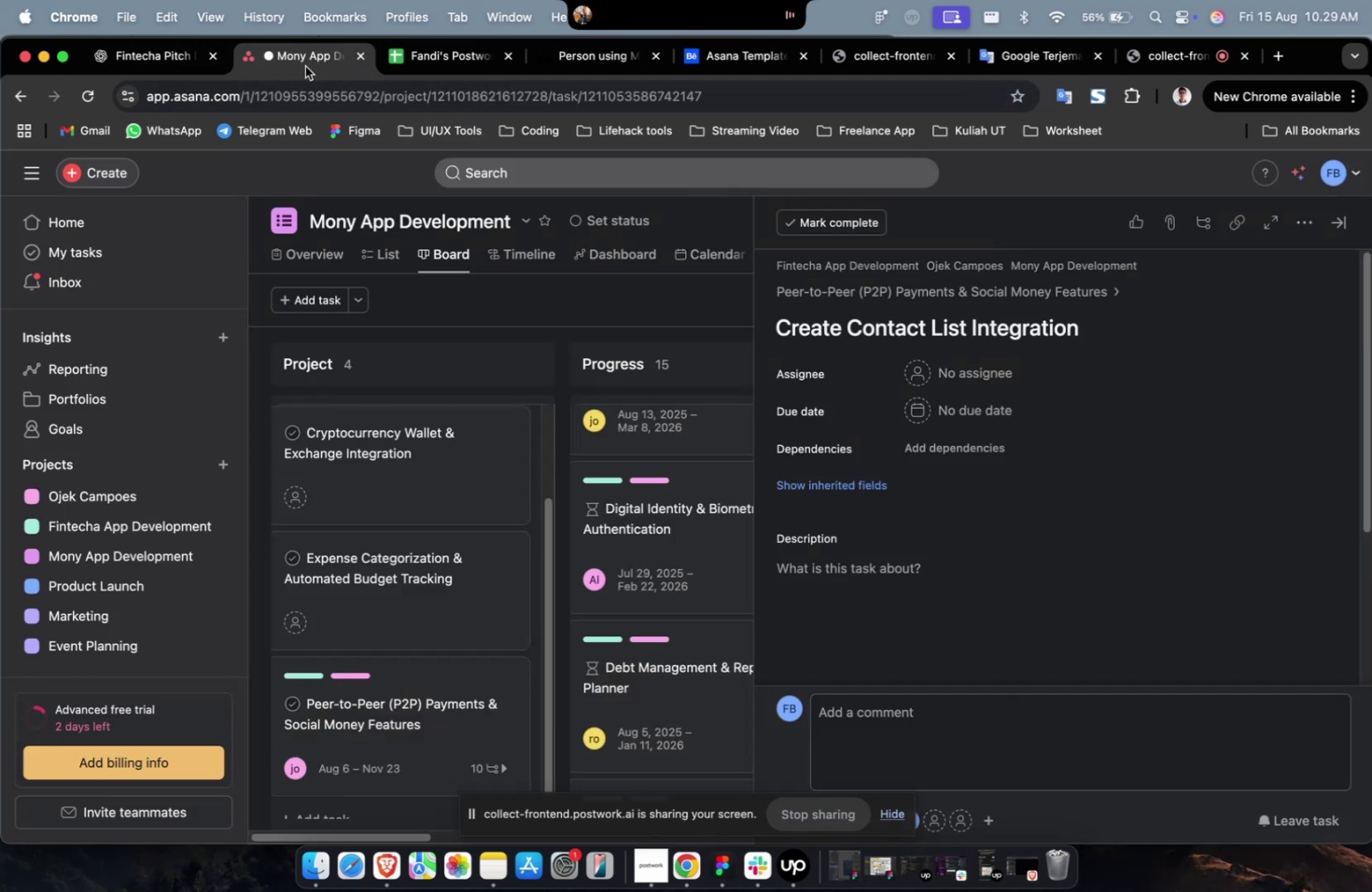 
double_click([305, 66])
 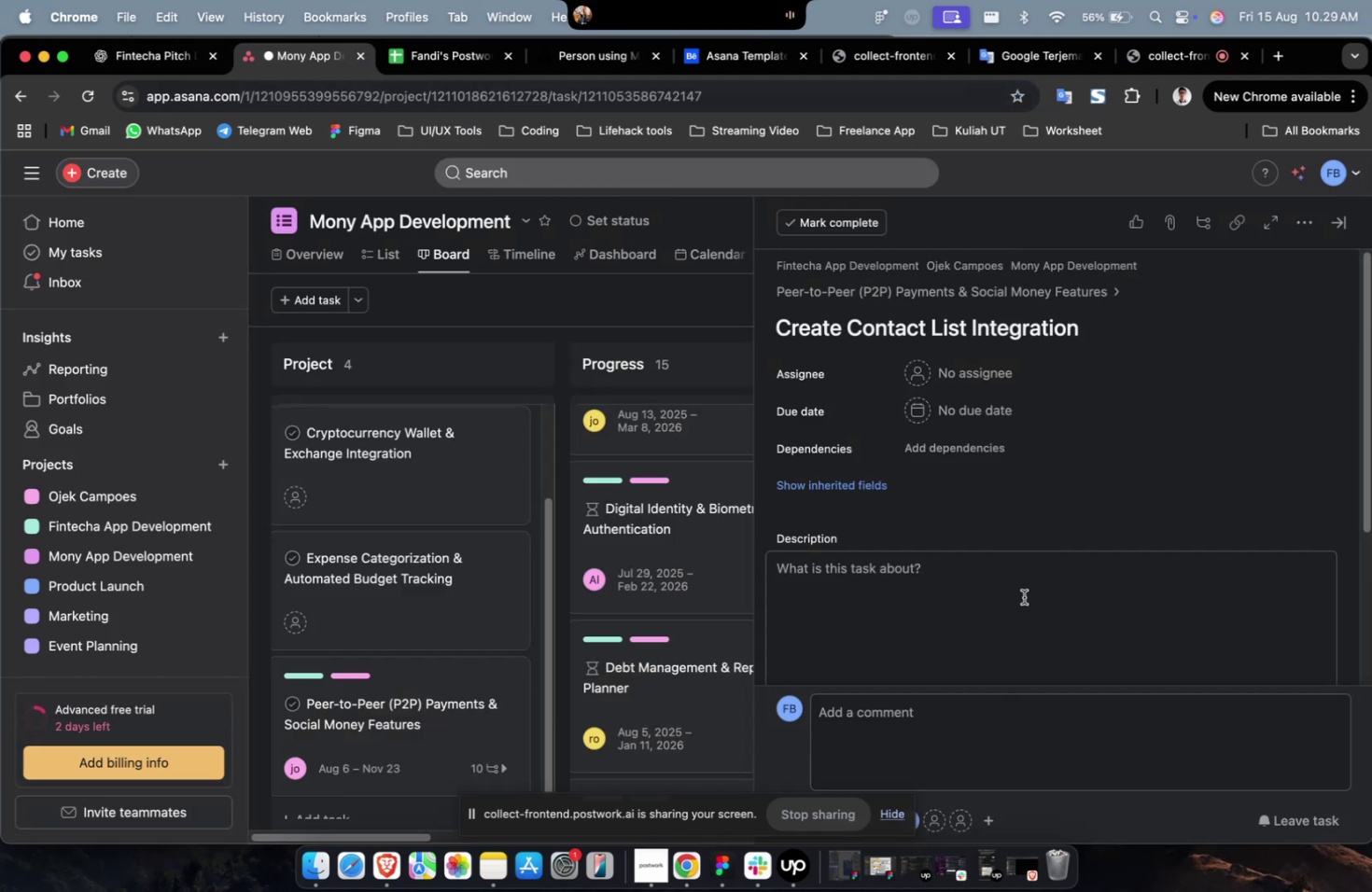 
triple_click([1023, 596])
 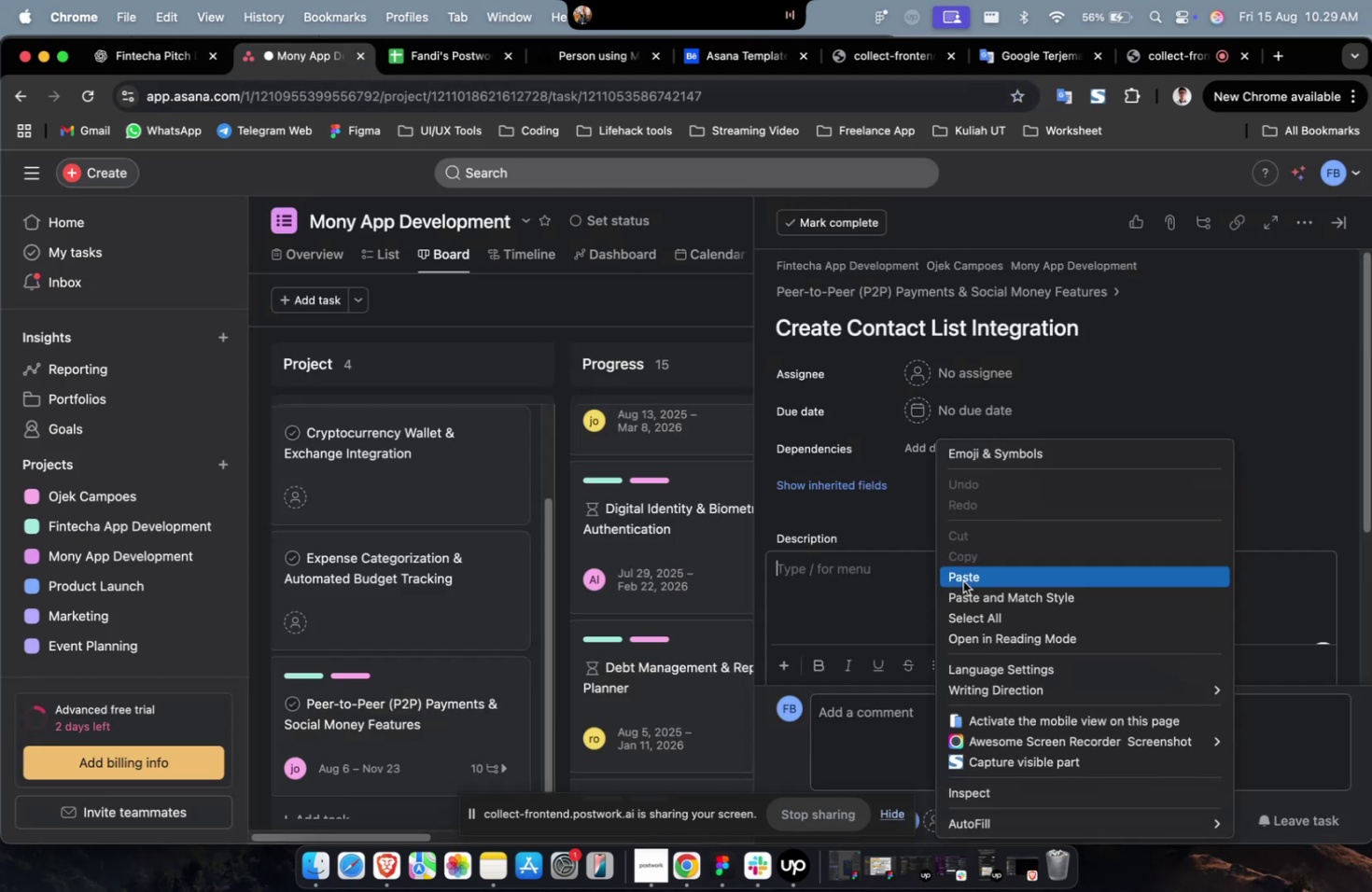 
left_click([962, 580])
 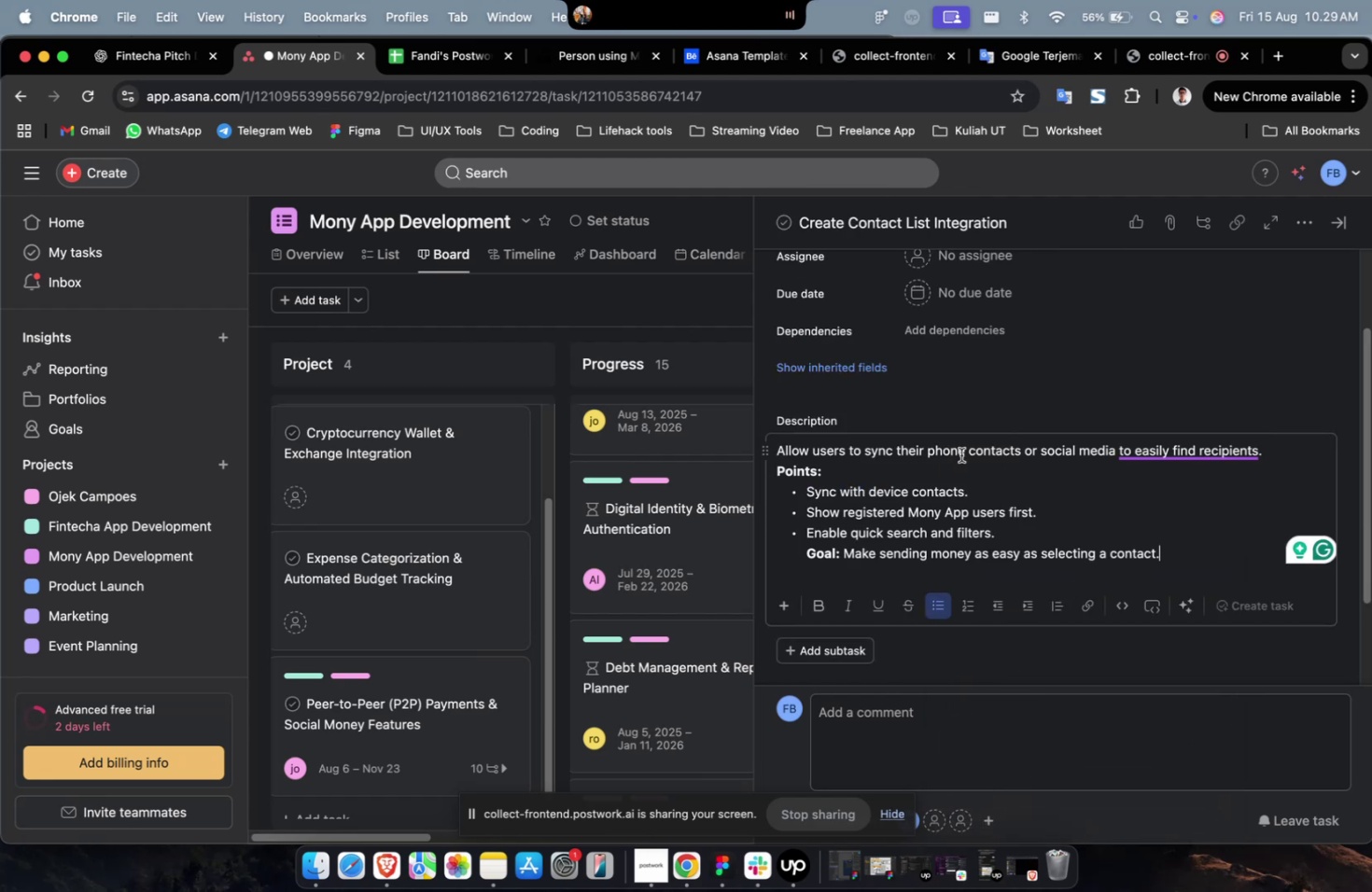 
wait(11.99)
 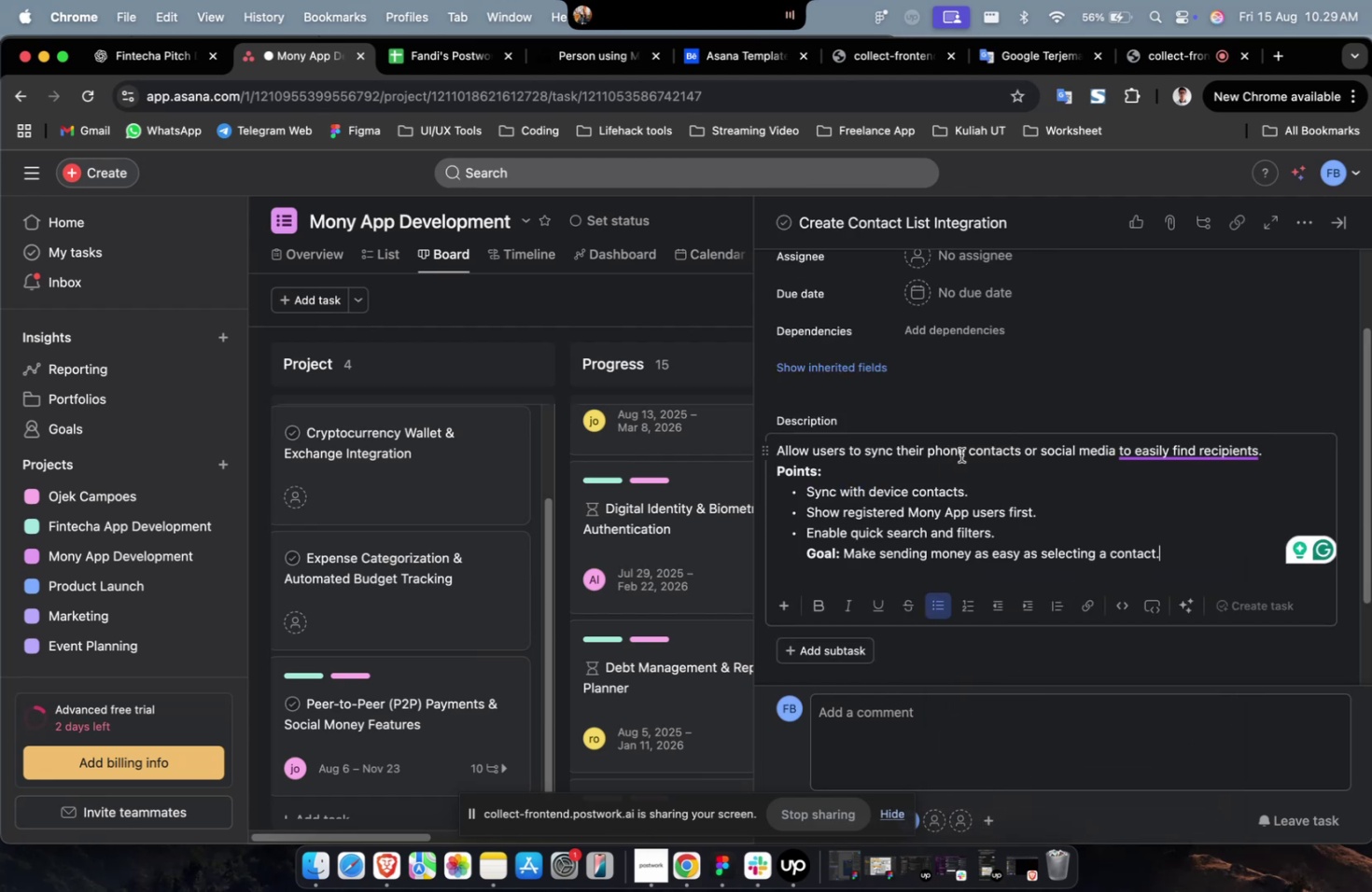 
scroll: coordinate [1044, 367], scroll_direction: up, amount: 4.0
 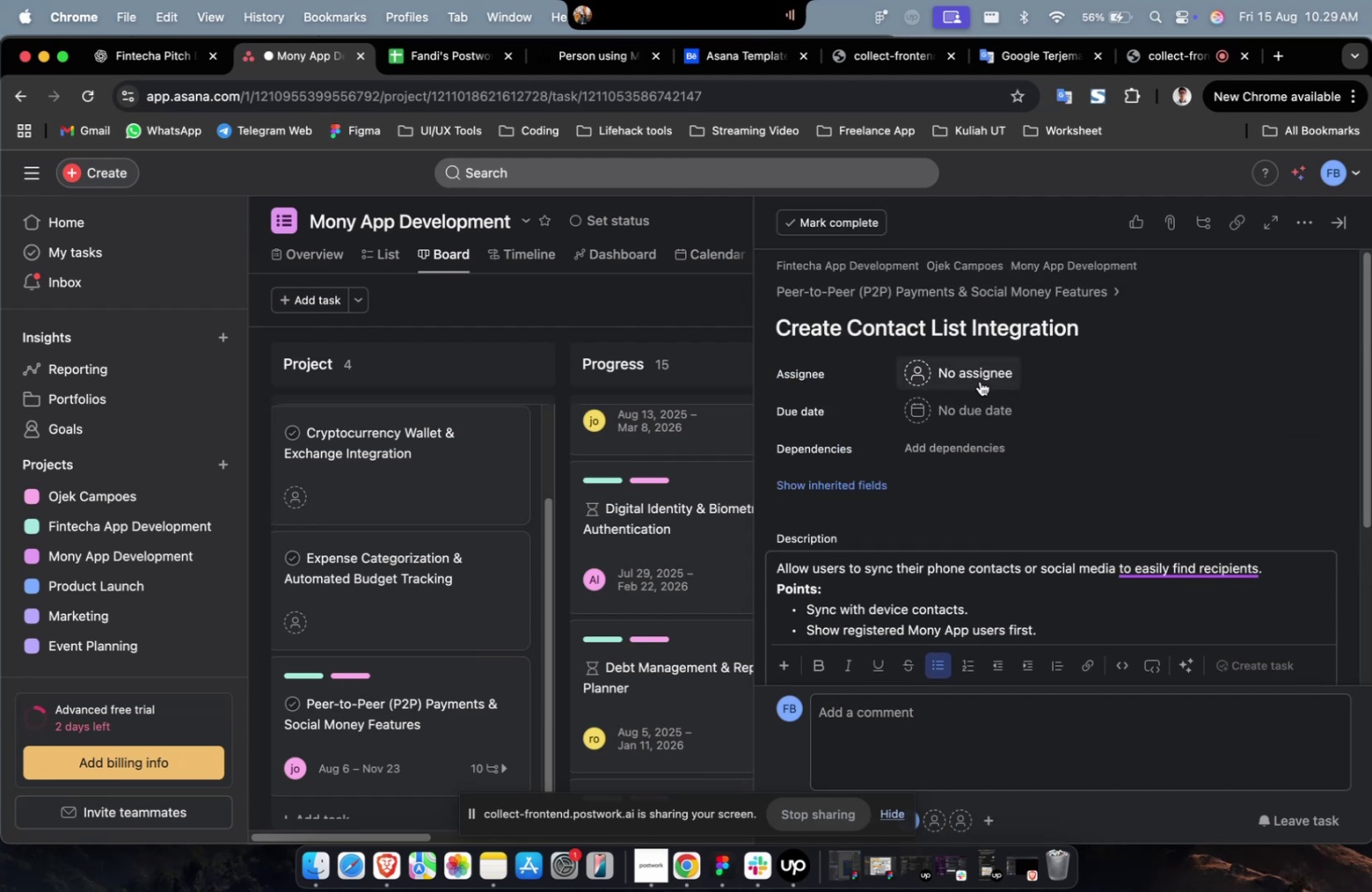 
left_click([979, 381])
 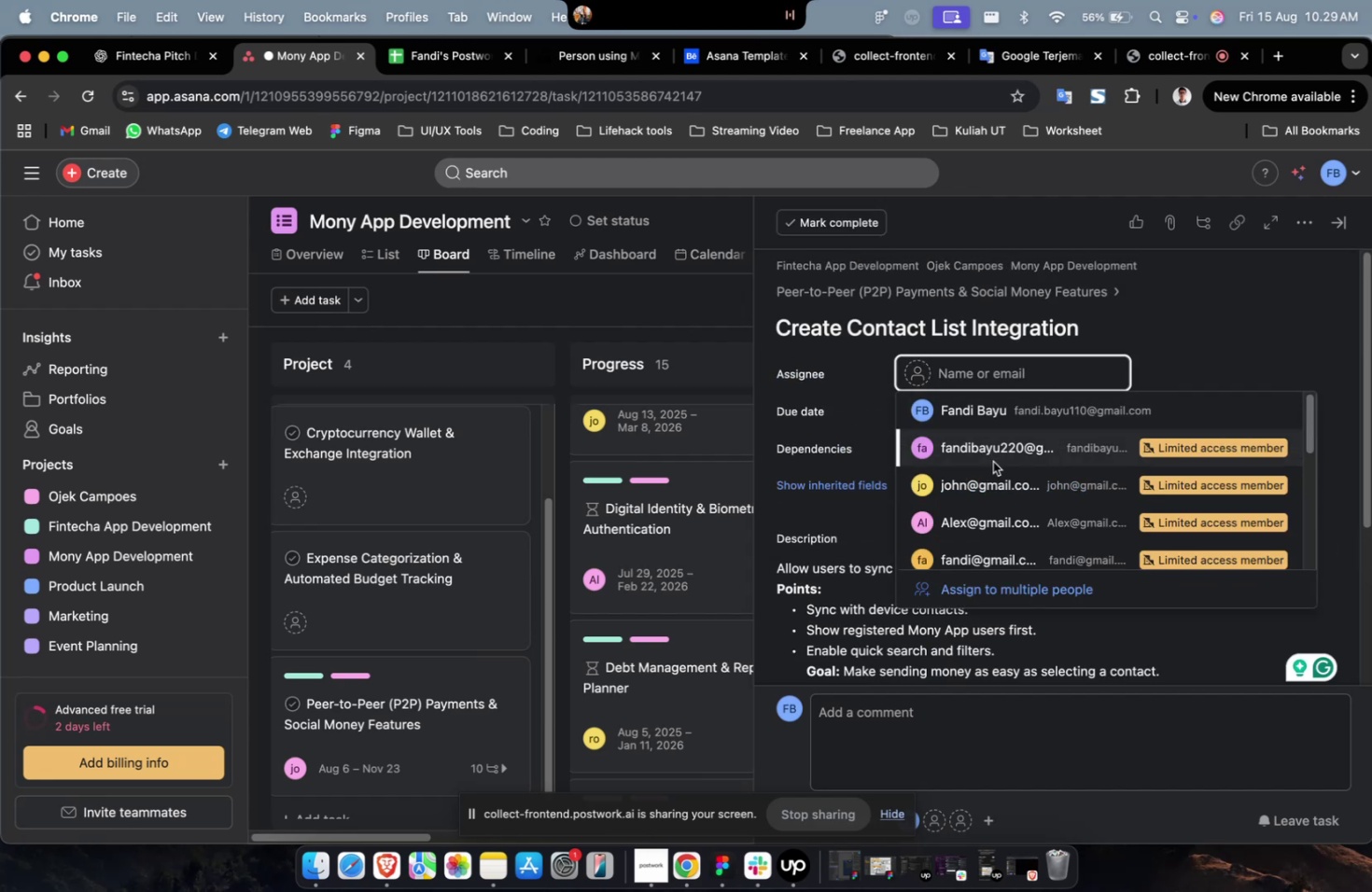 
double_click([992, 461])
 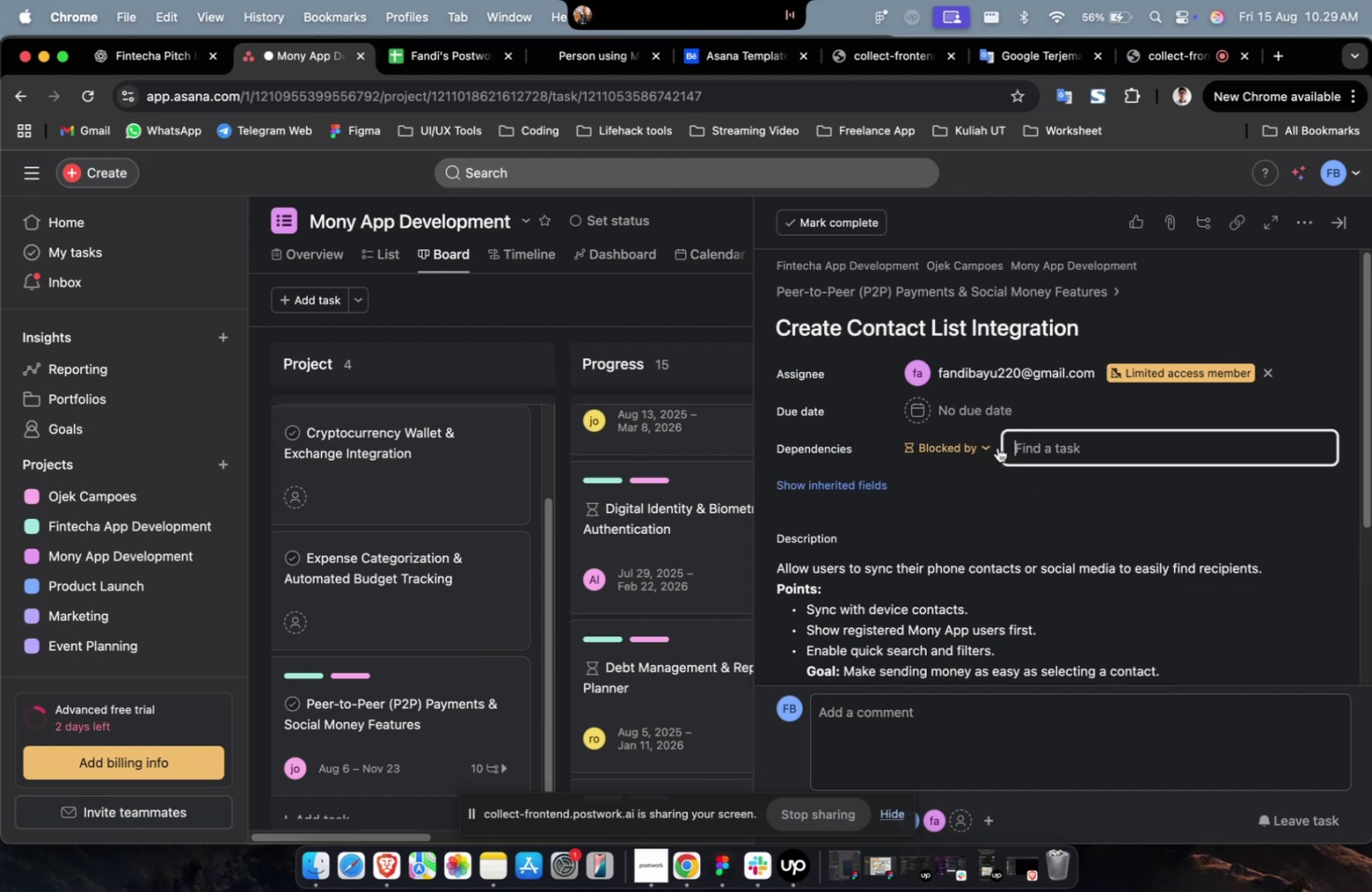 
triple_click([997, 447])
 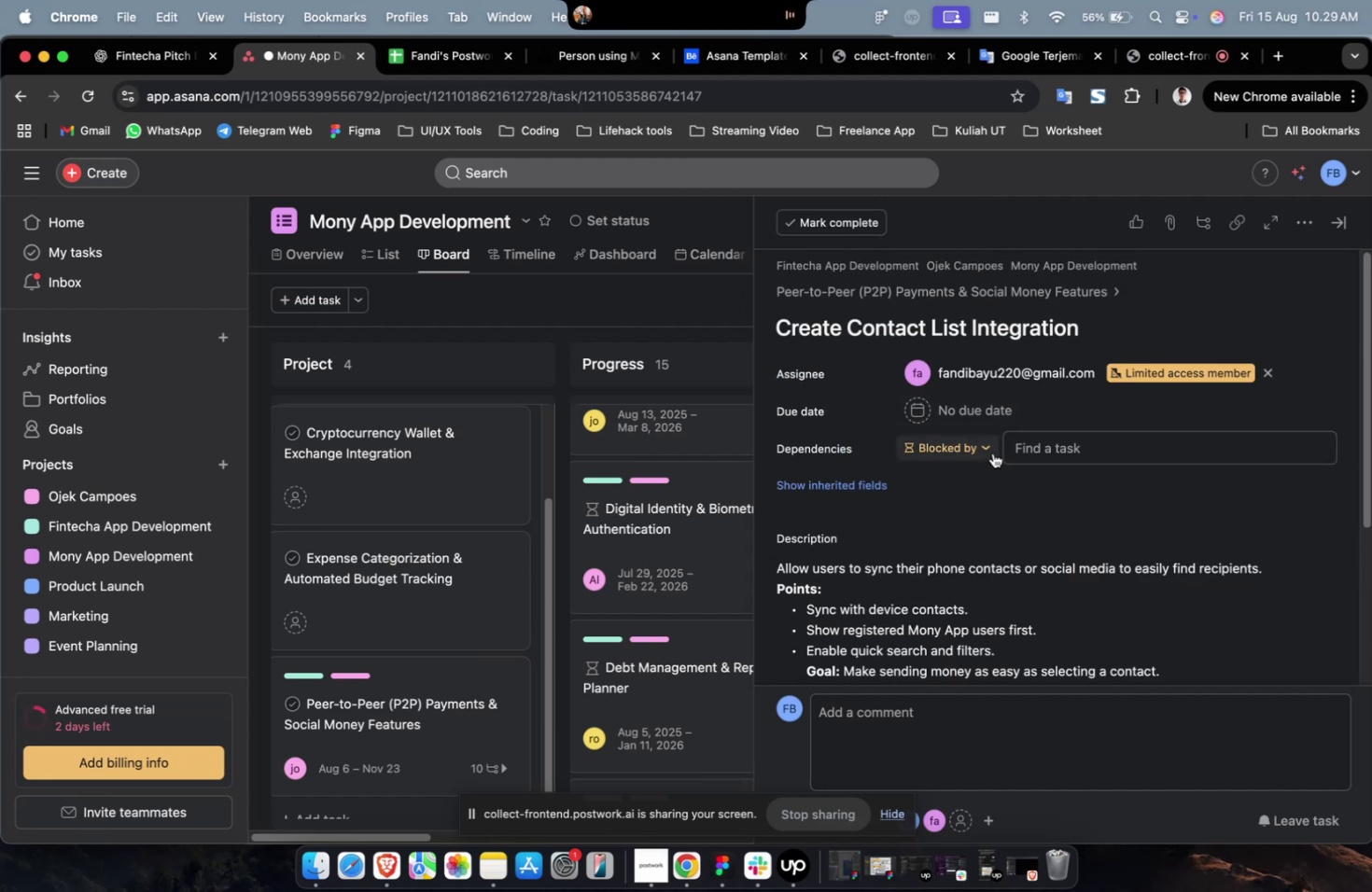 
triple_click([992, 453])
 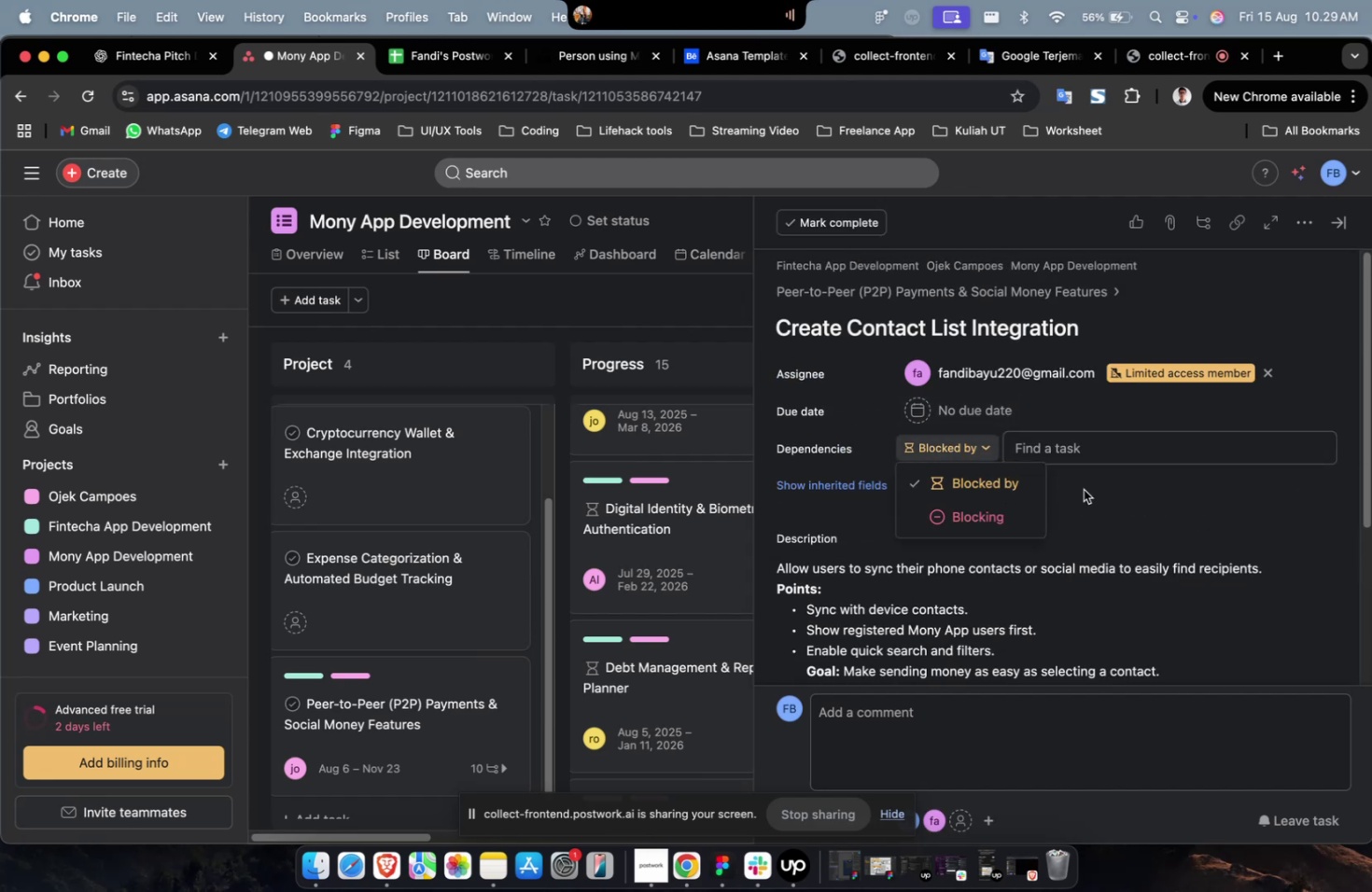 
left_click([1088, 491])
 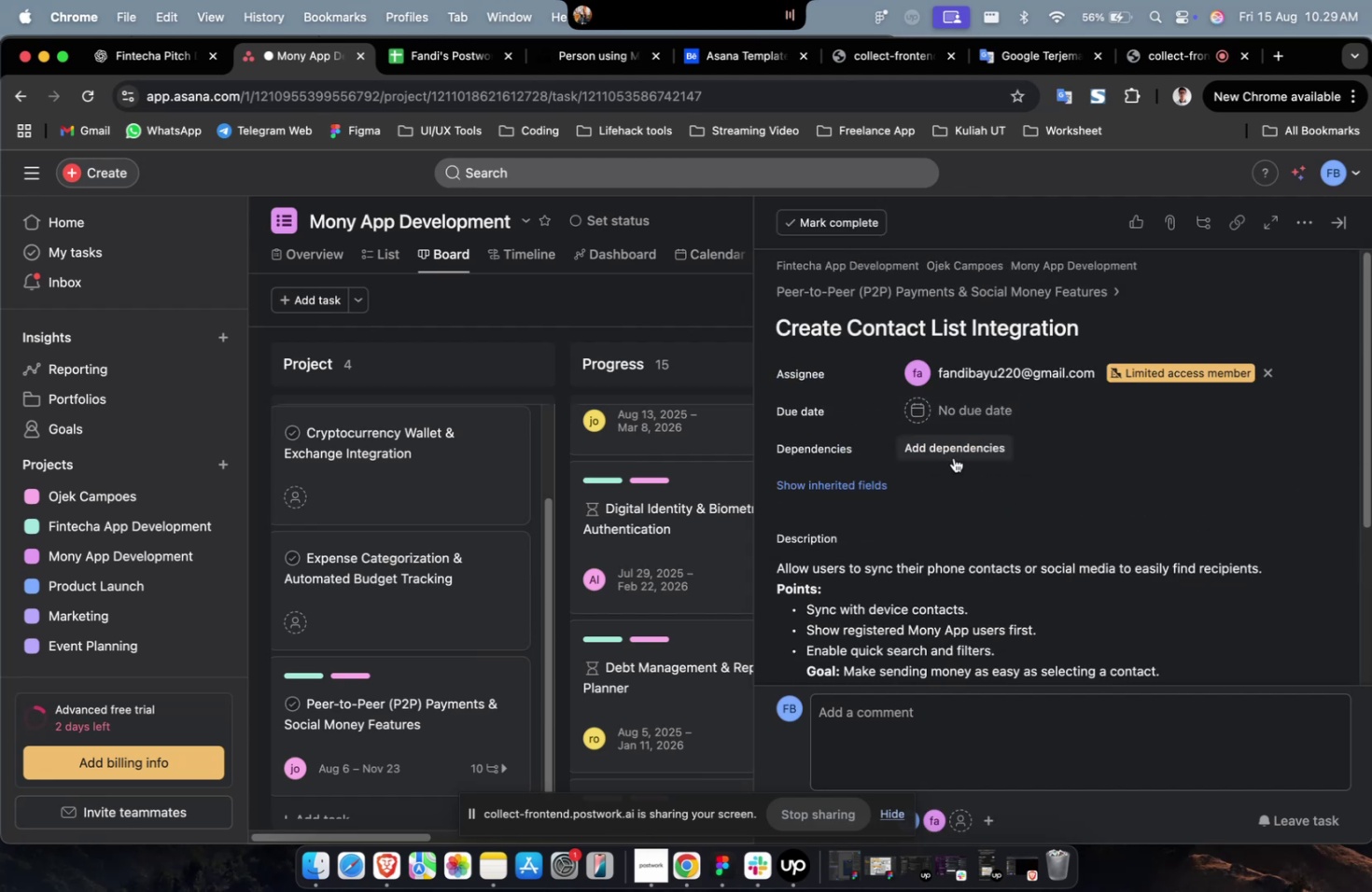 
double_click([953, 457])
 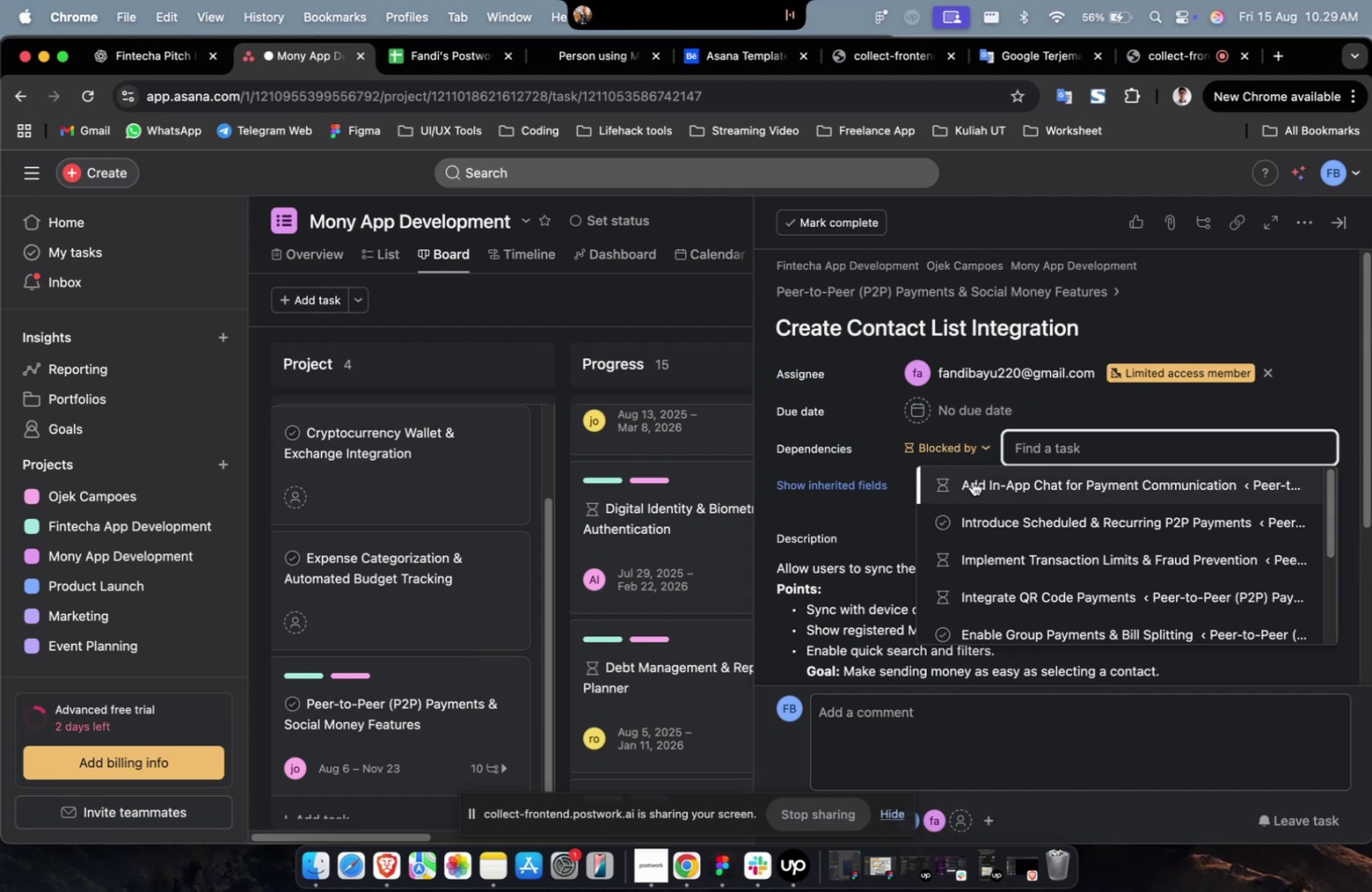 
triple_click([972, 481])
 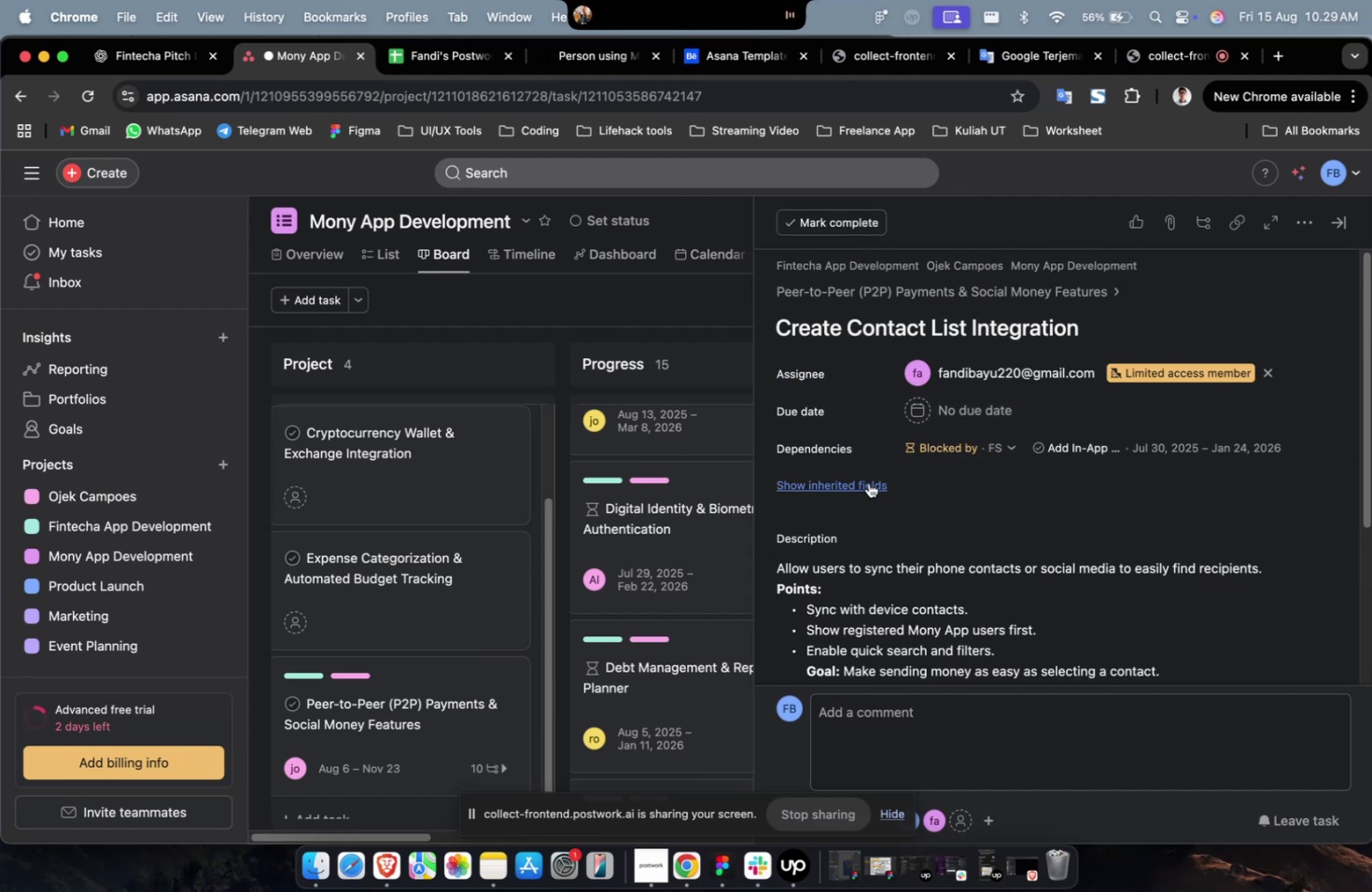 
triple_click([868, 482])
 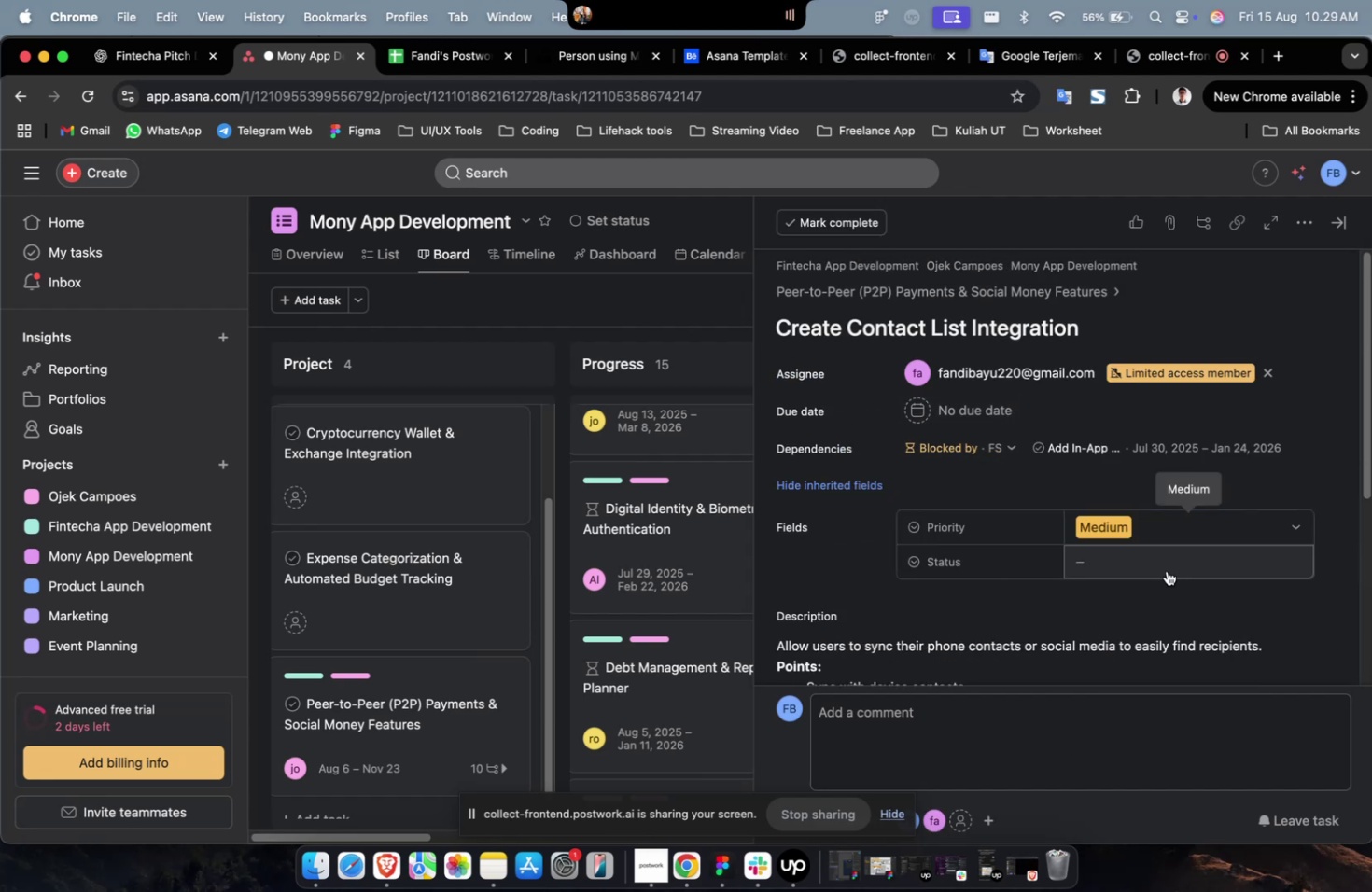 
triple_click([1163, 564])
 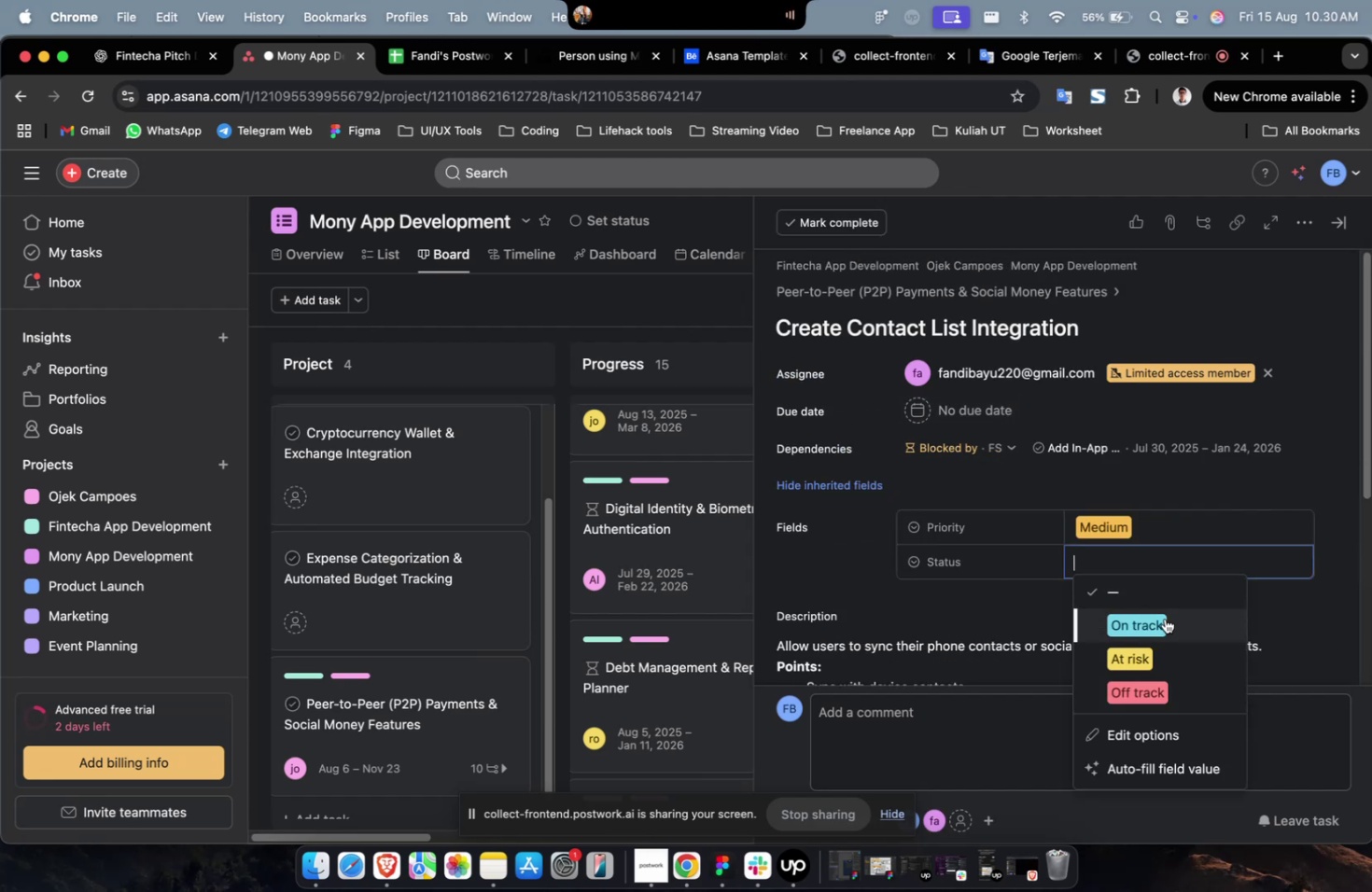 
triple_click([1164, 618])
 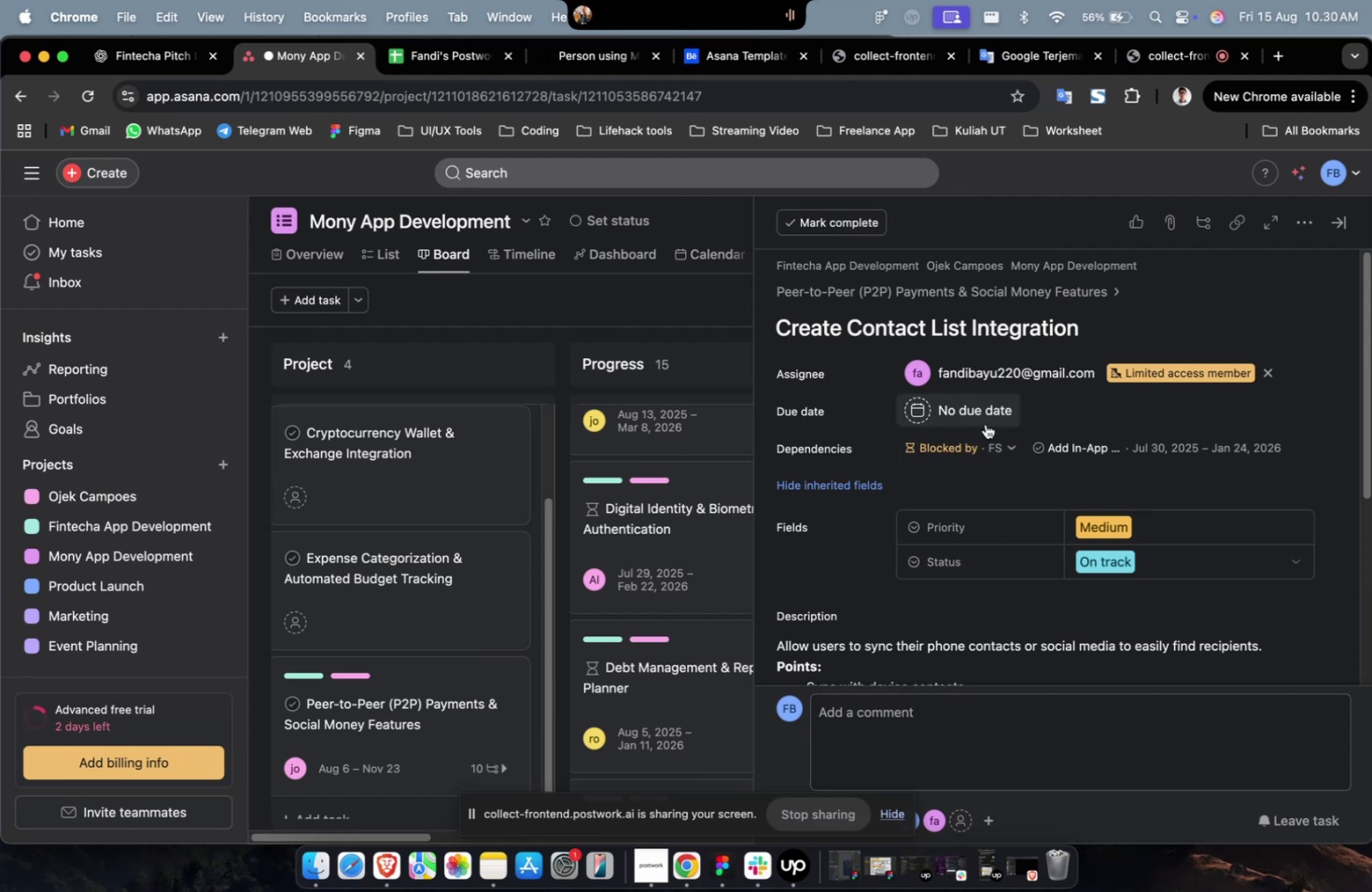 
triple_click([985, 424])
 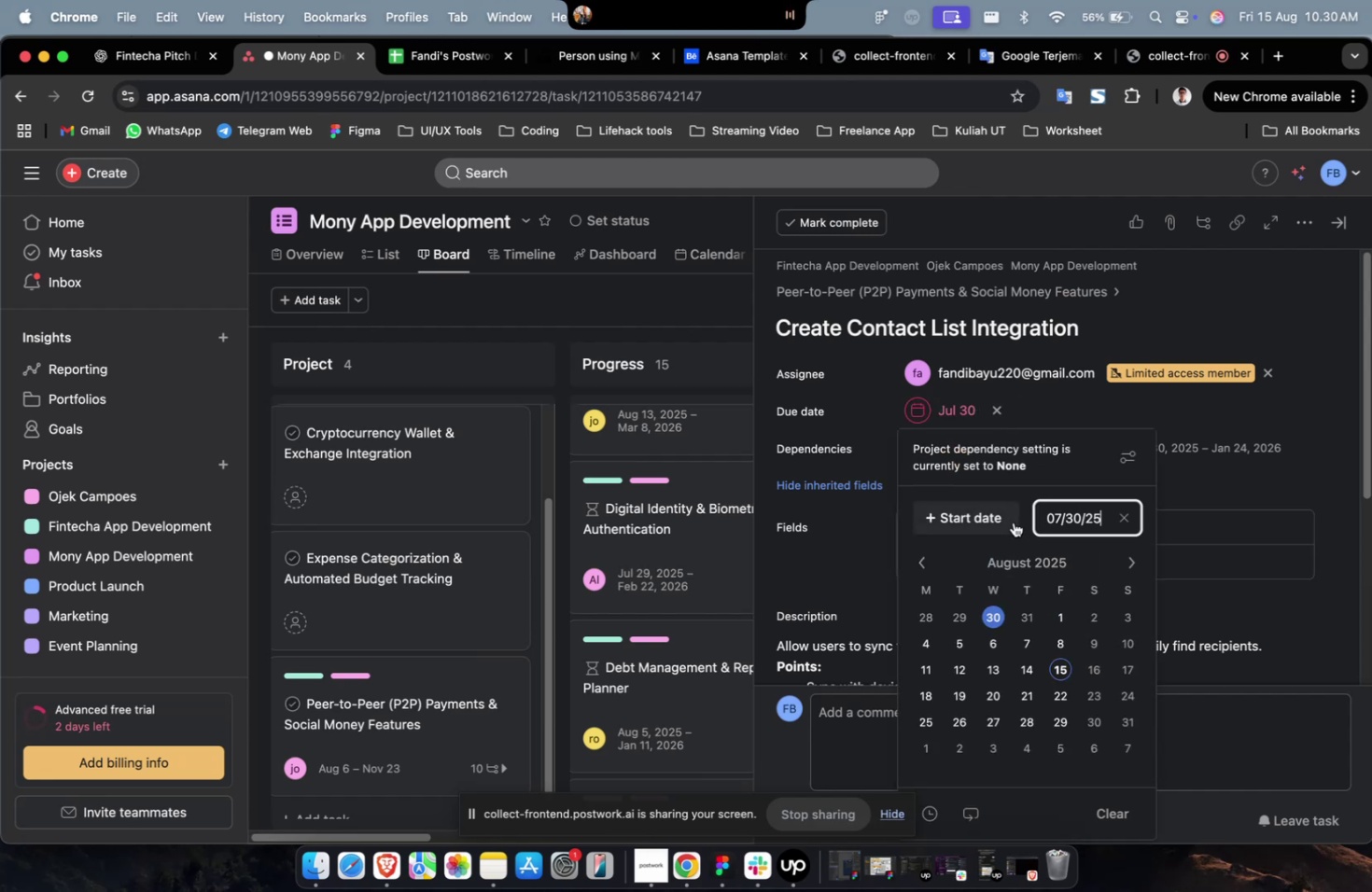 
wait(7.34)
 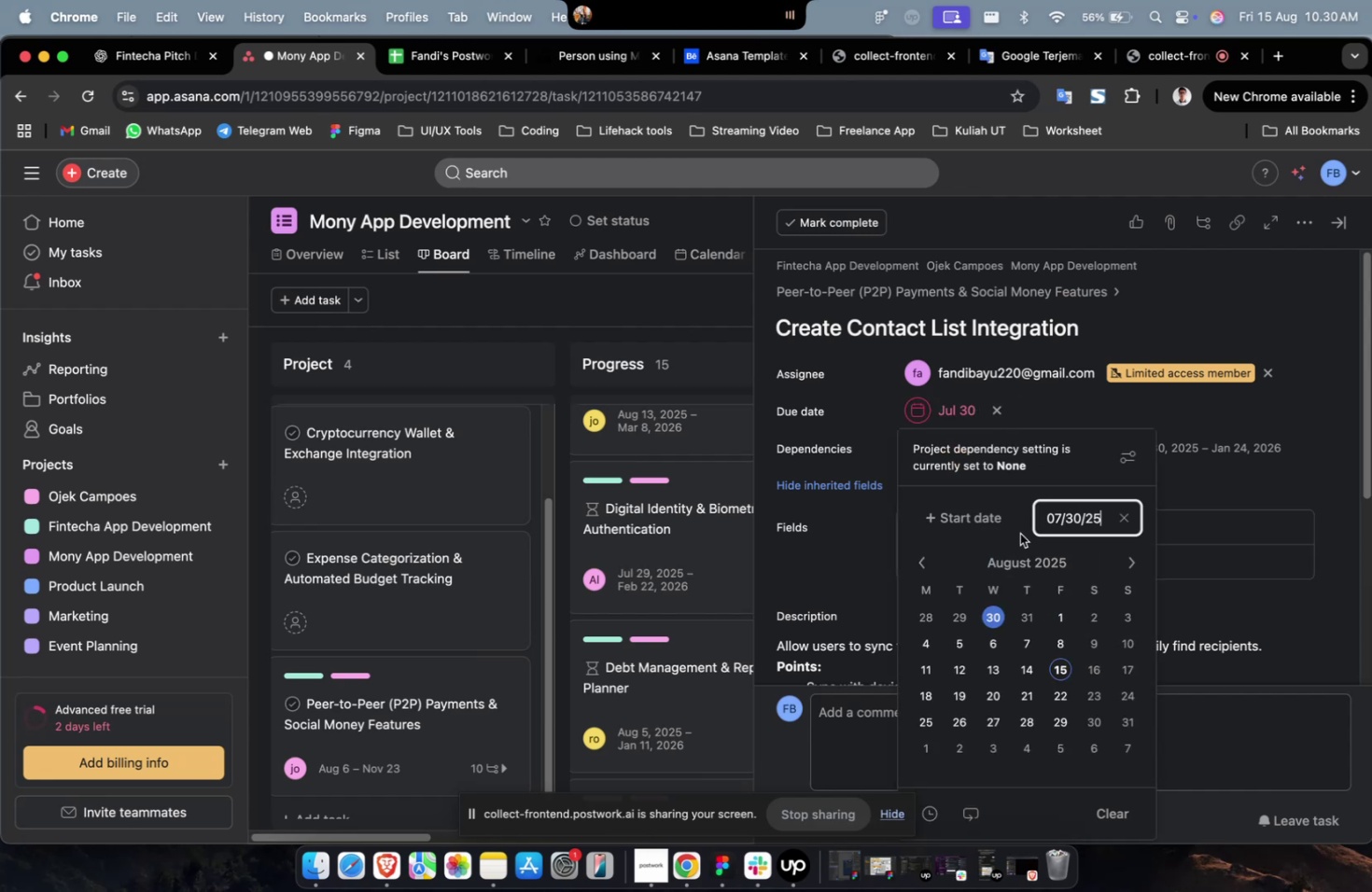 
left_click([969, 530])
 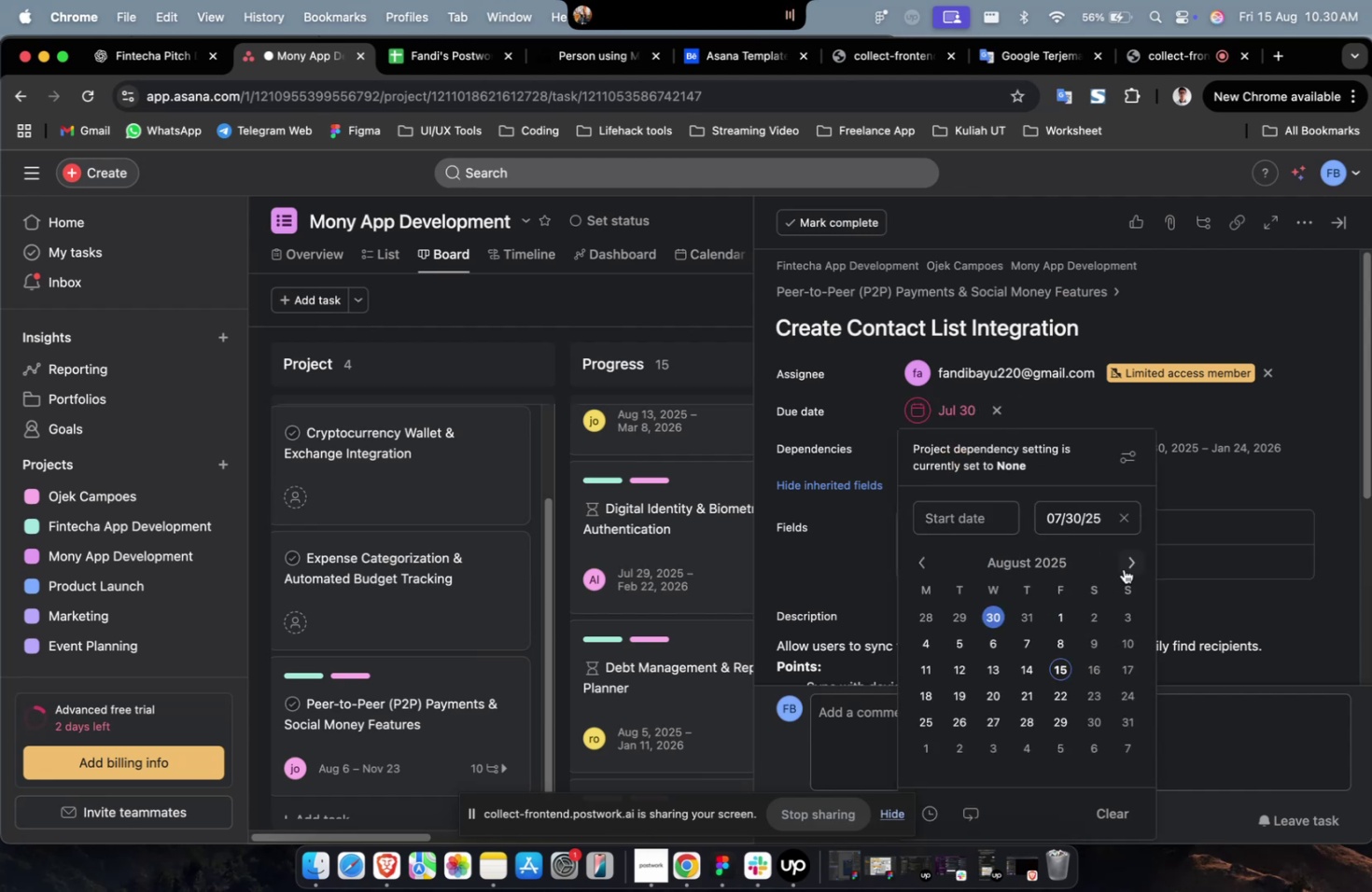 
triple_click([1123, 568])
 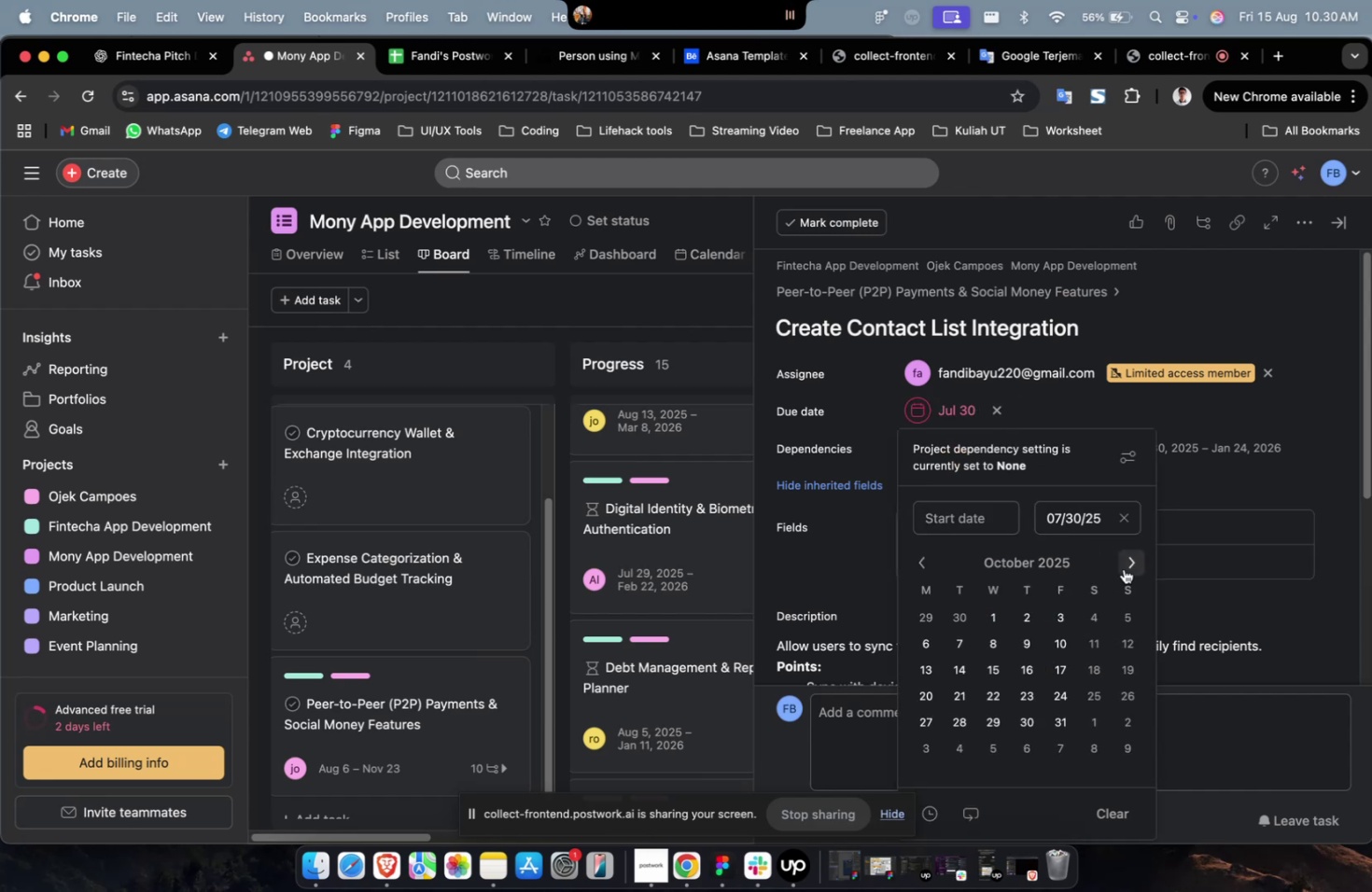 
triple_click([1123, 568])
 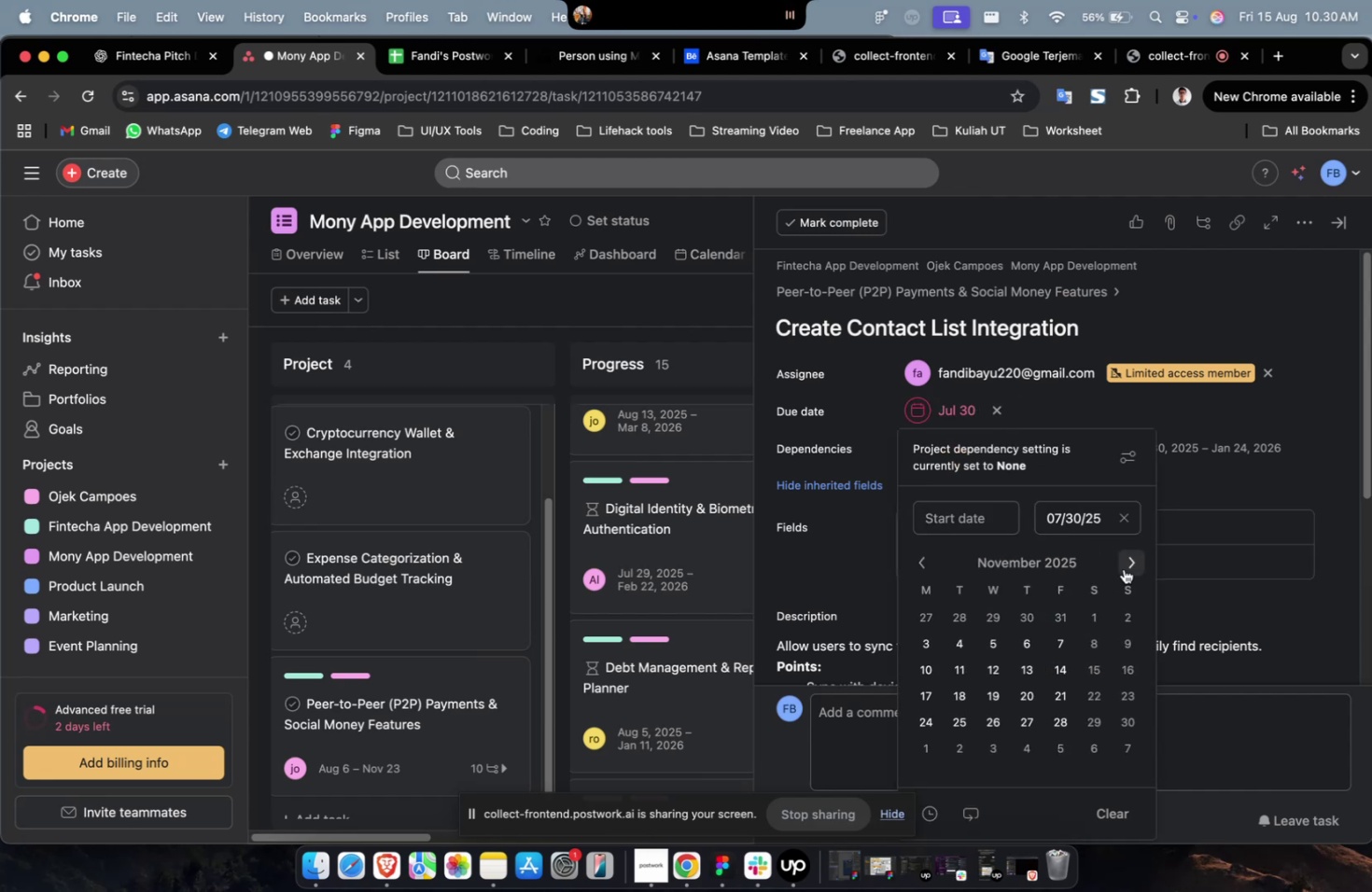 
triple_click([1123, 568])
 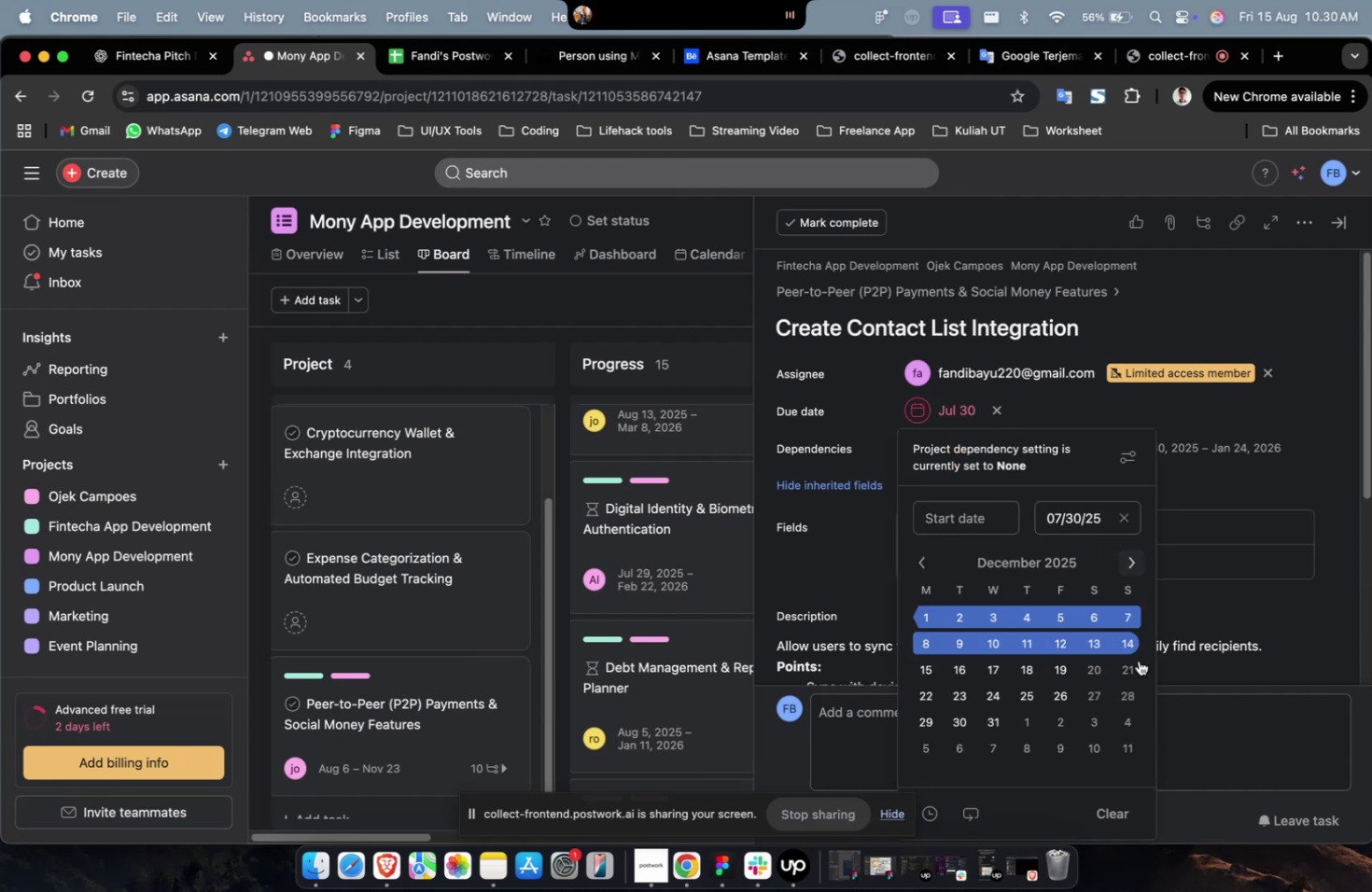 
triple_click([1123, 568])
 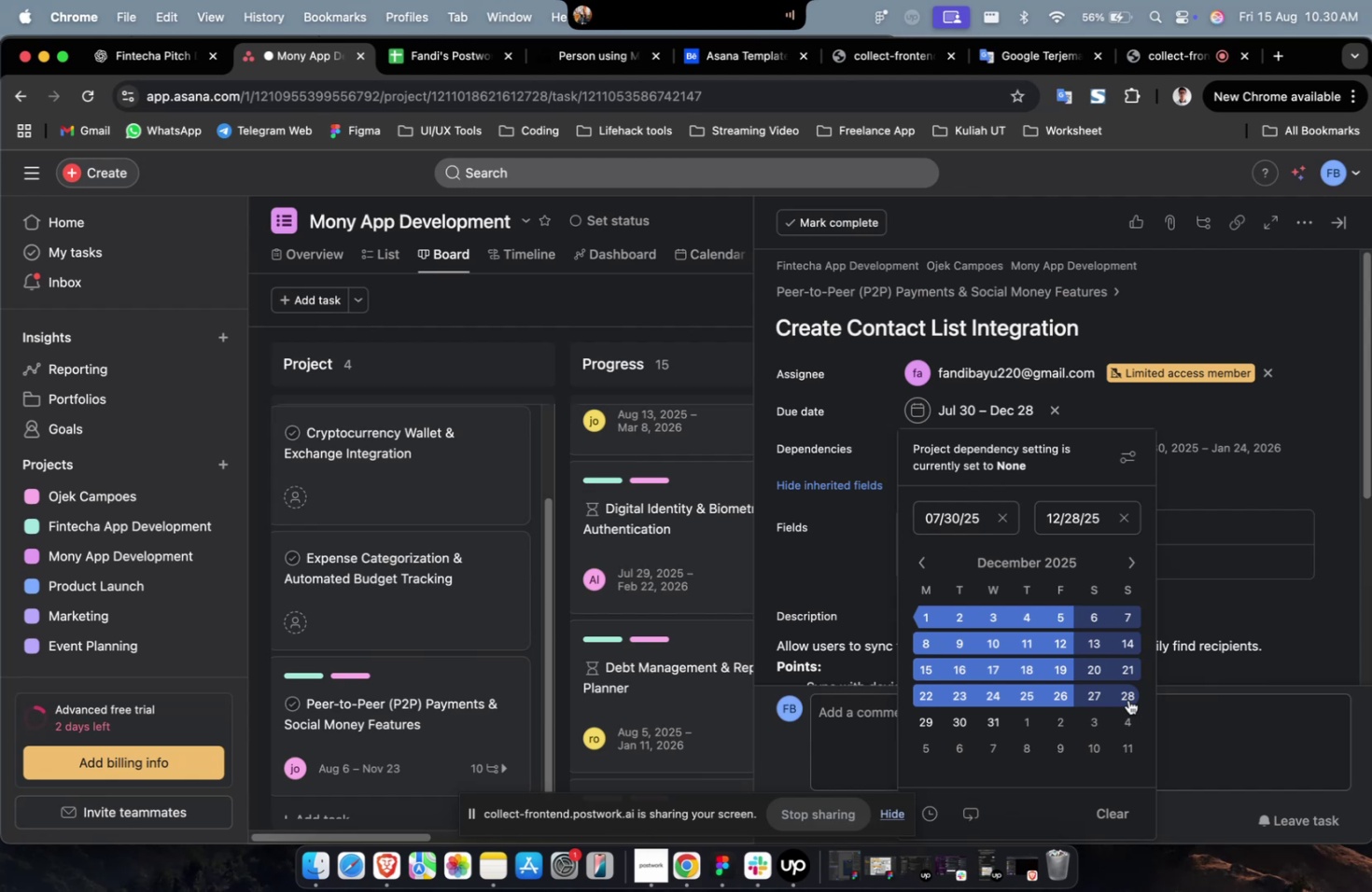 
triple_click([1127, 699])
 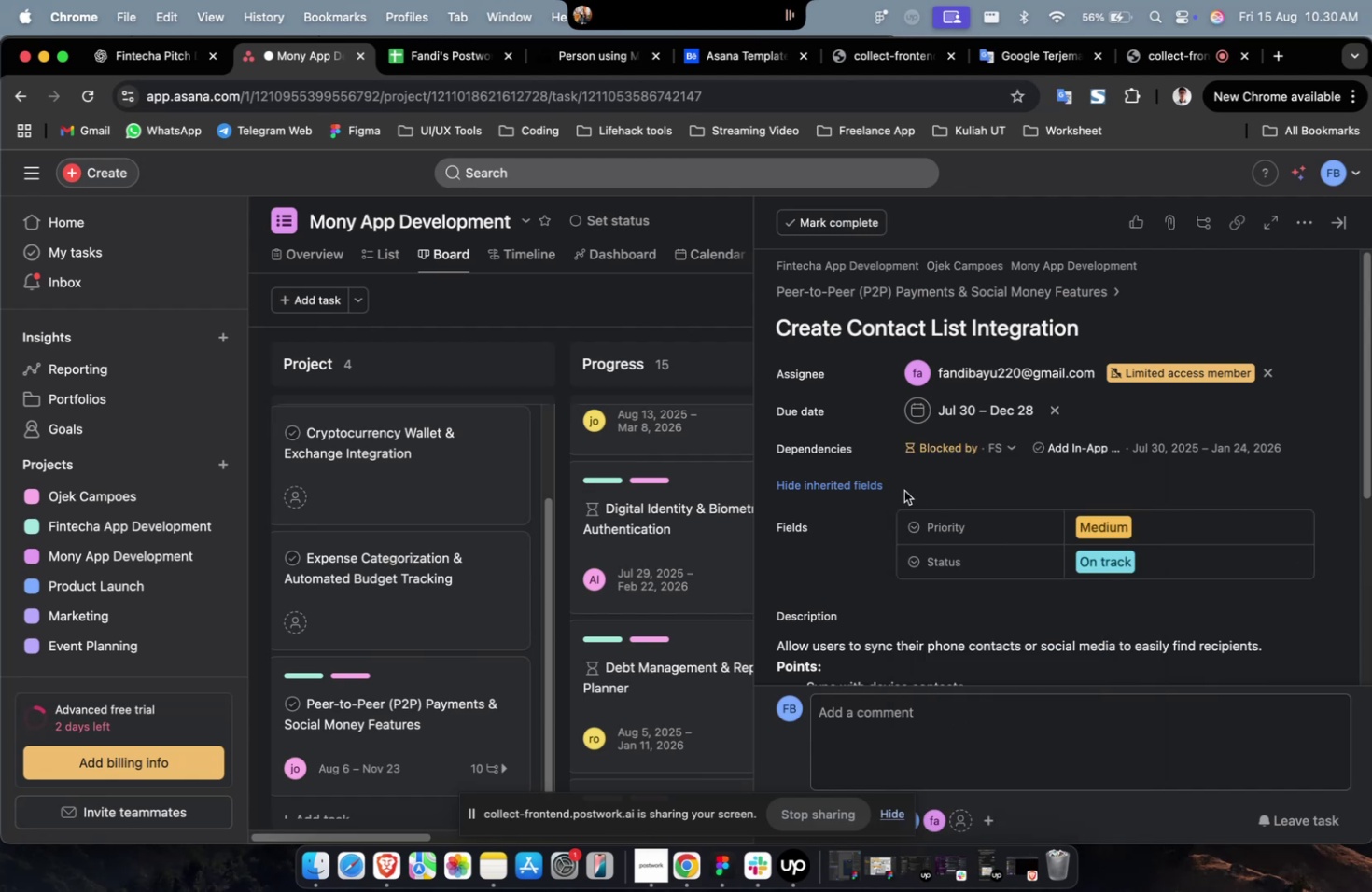 
left_click([889, 485])
 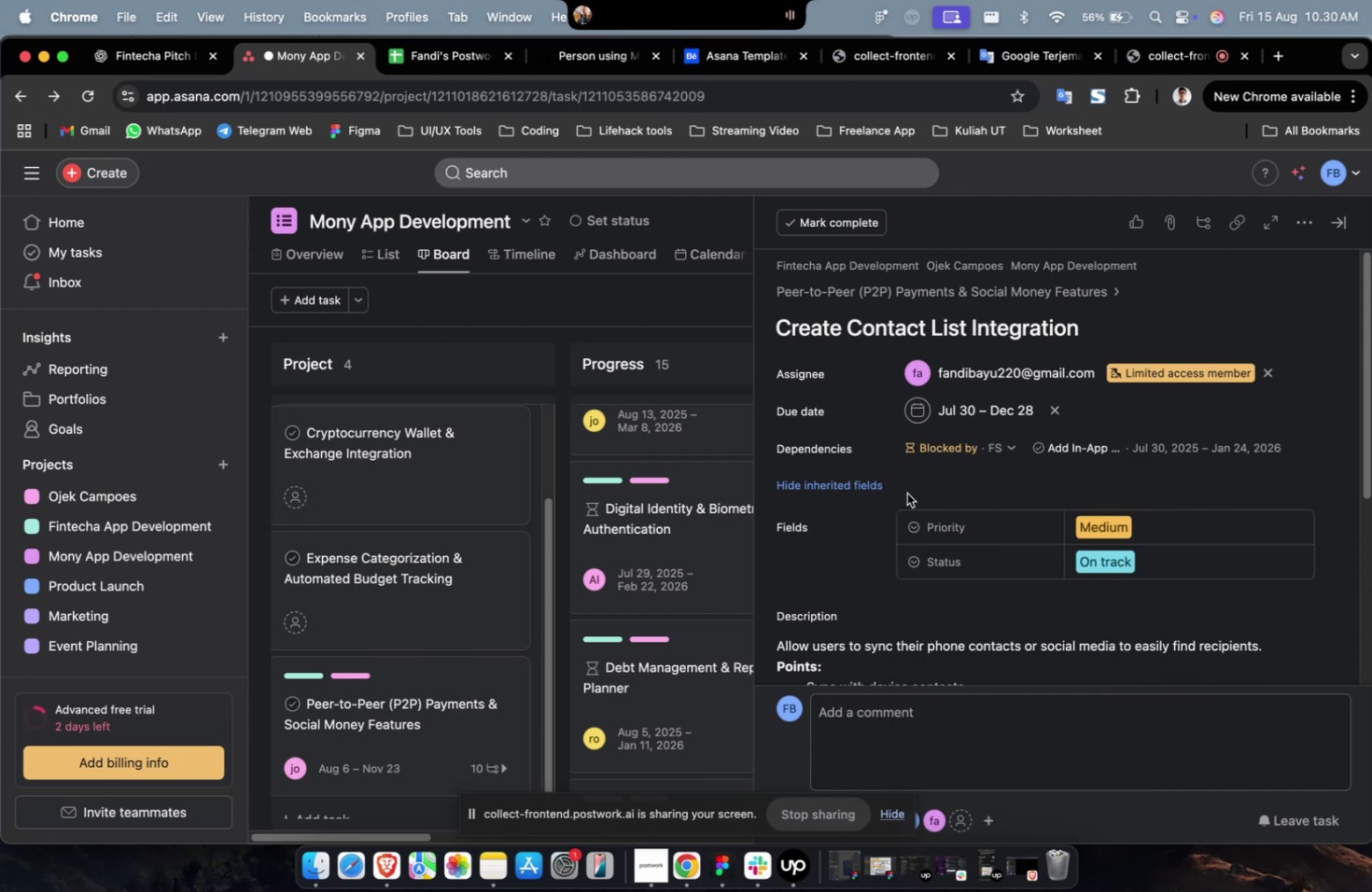 
scroll: coordinate [1079, 506], scroll_direction: down, amount: 42.0
 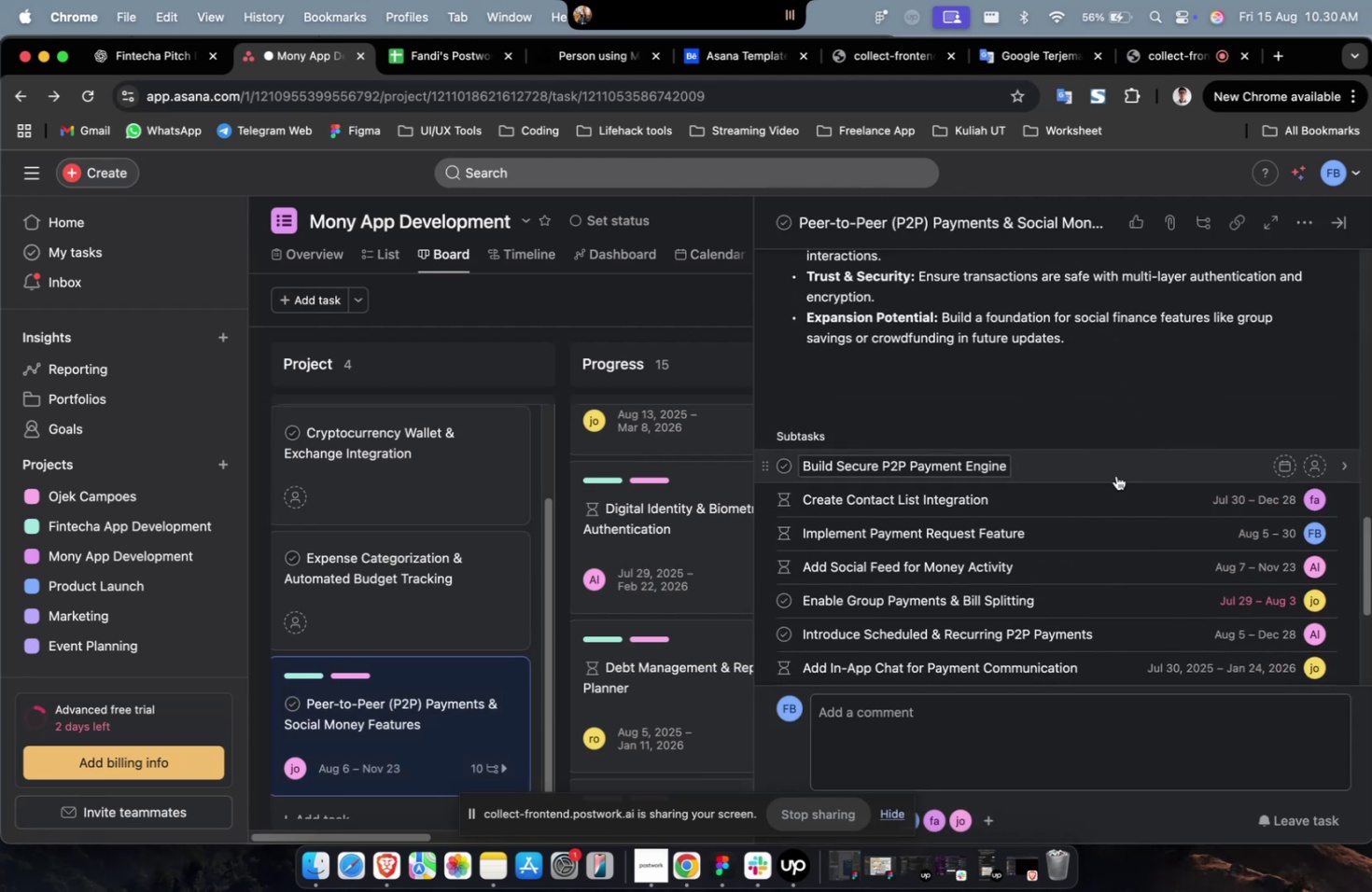 
left_click([1115, 475])
 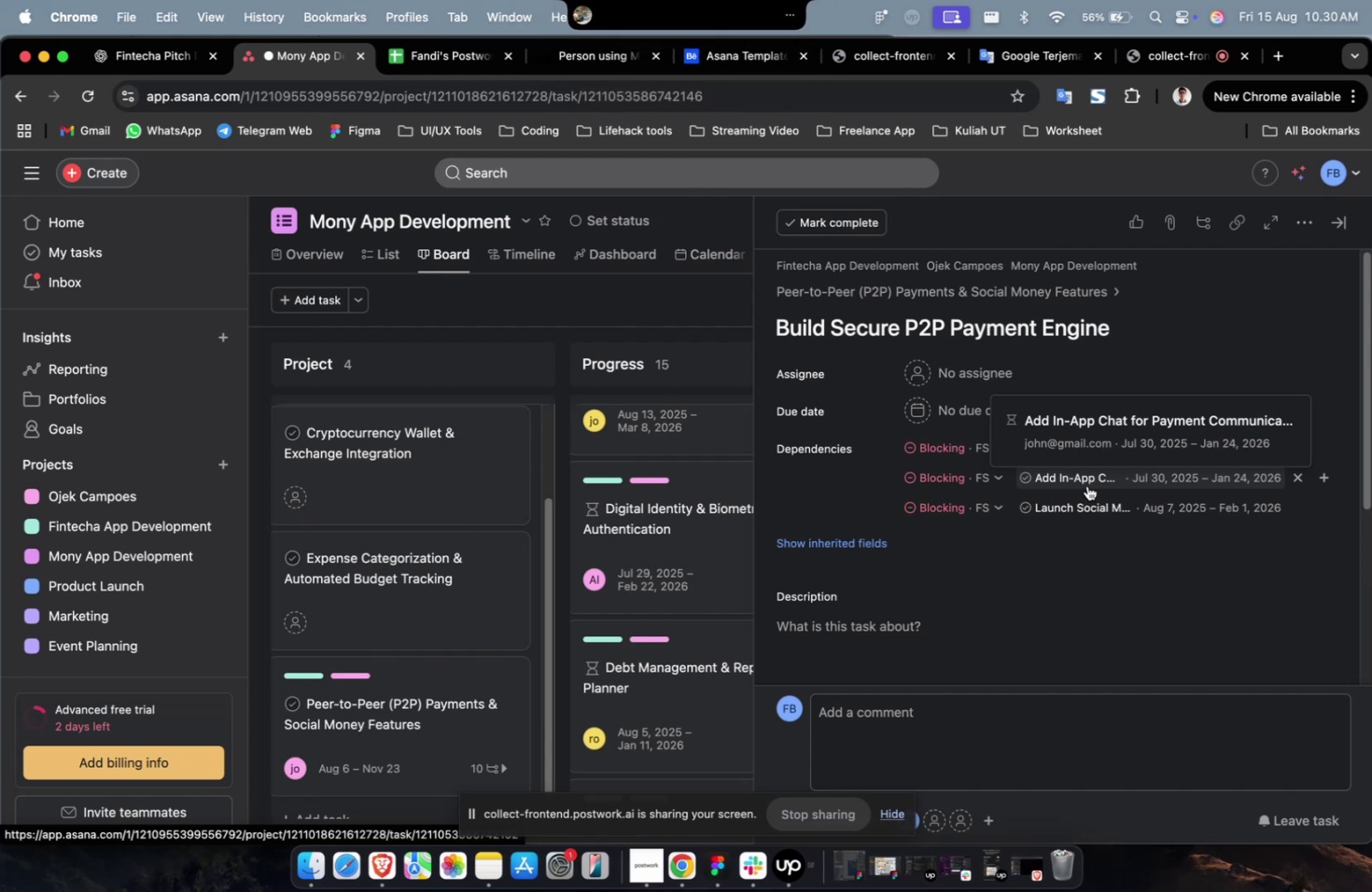 
wait(42.63)
 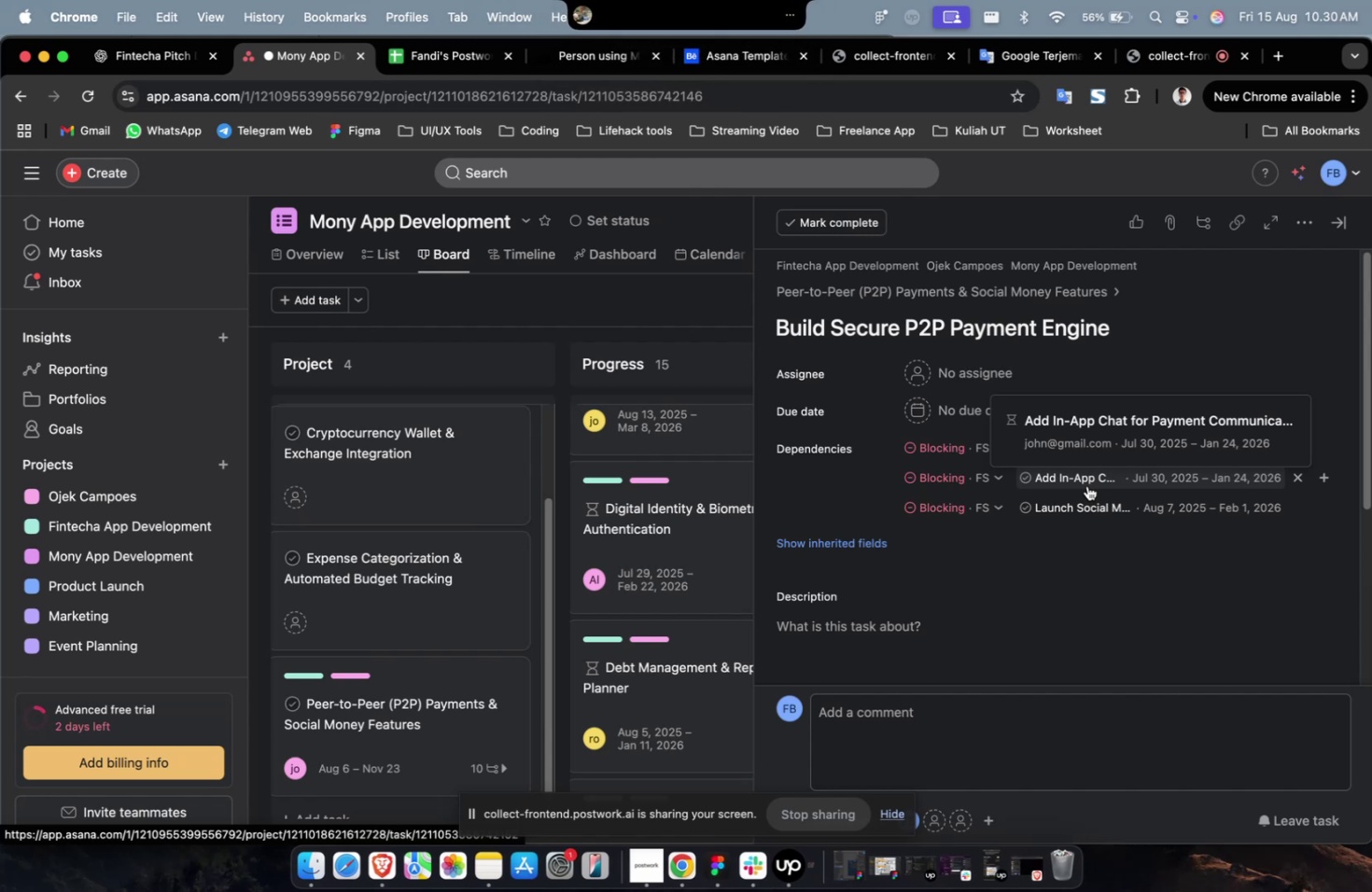 
left_click([988, 383])
 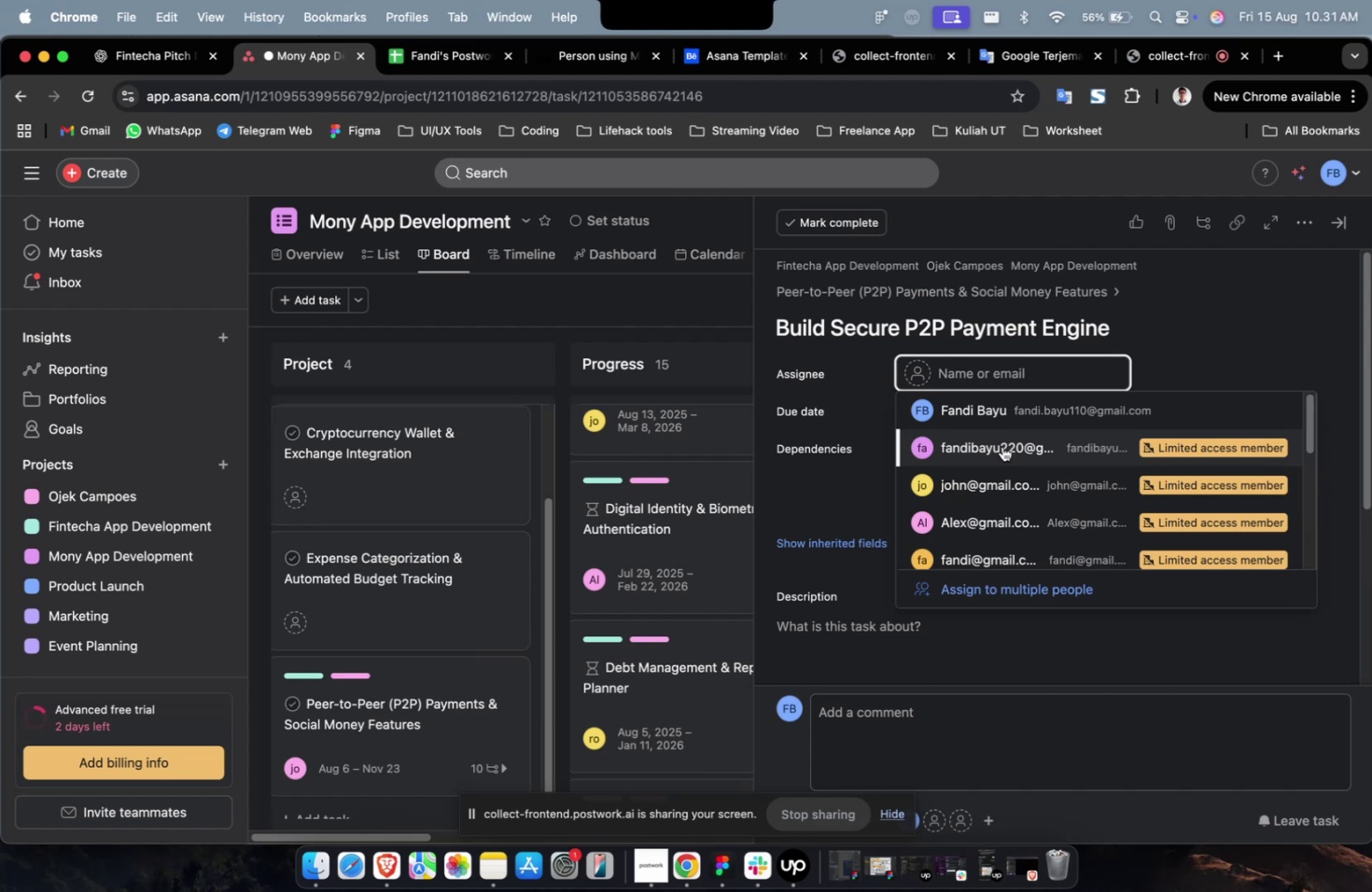 
double_click([1001, 446])
 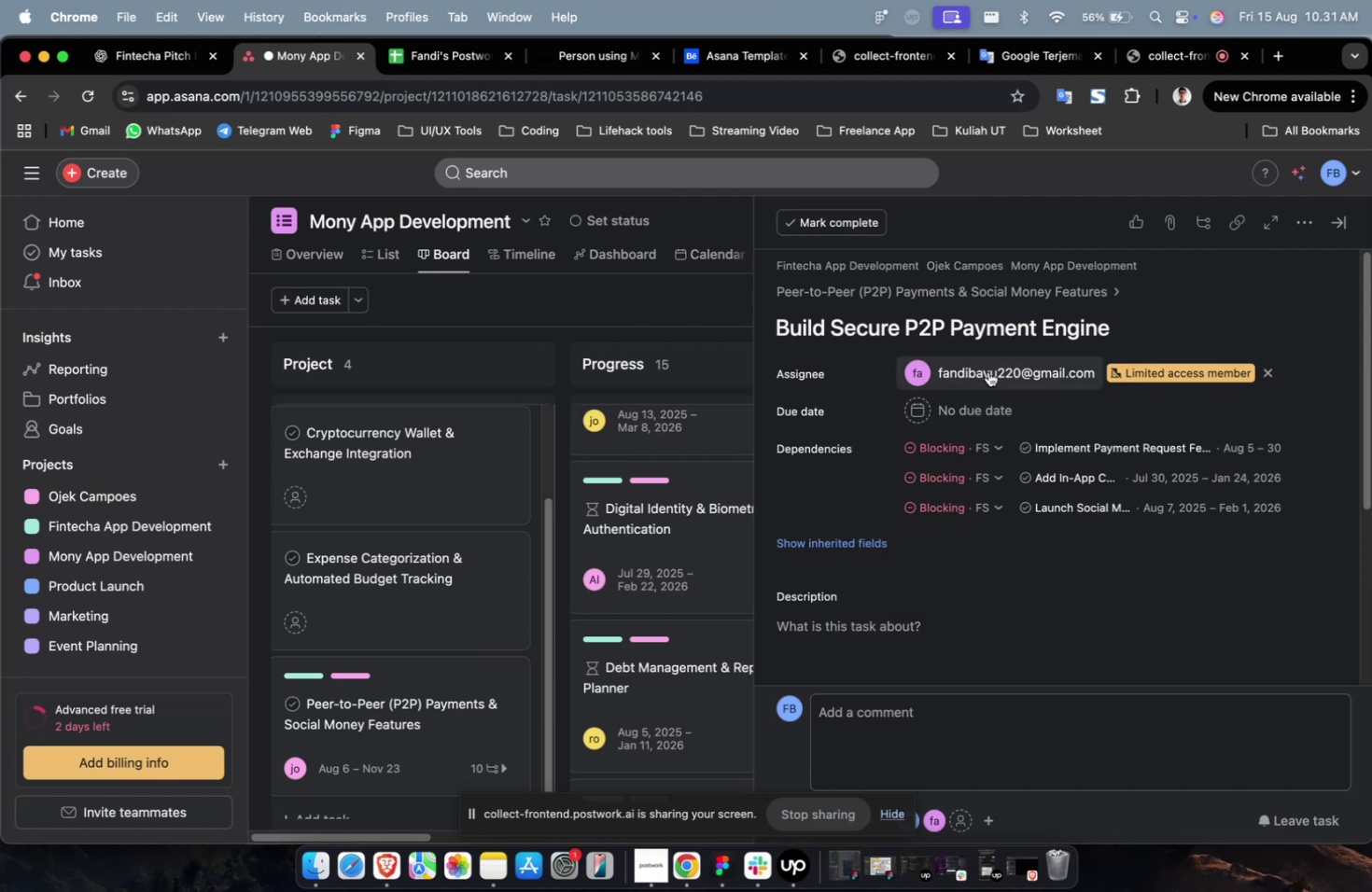 
triple_click([987, 371])
 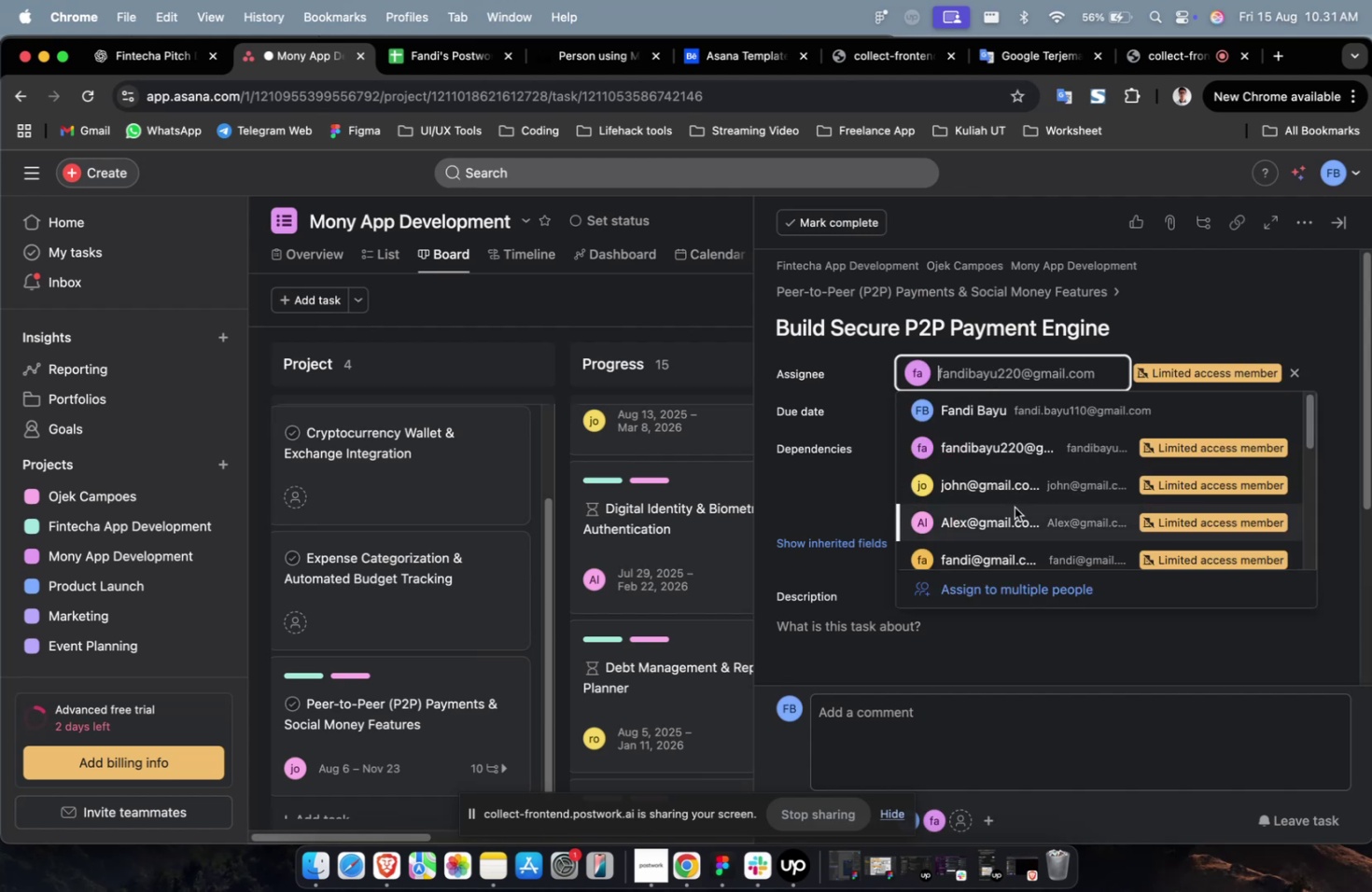 
triple_click([1014, 507])
 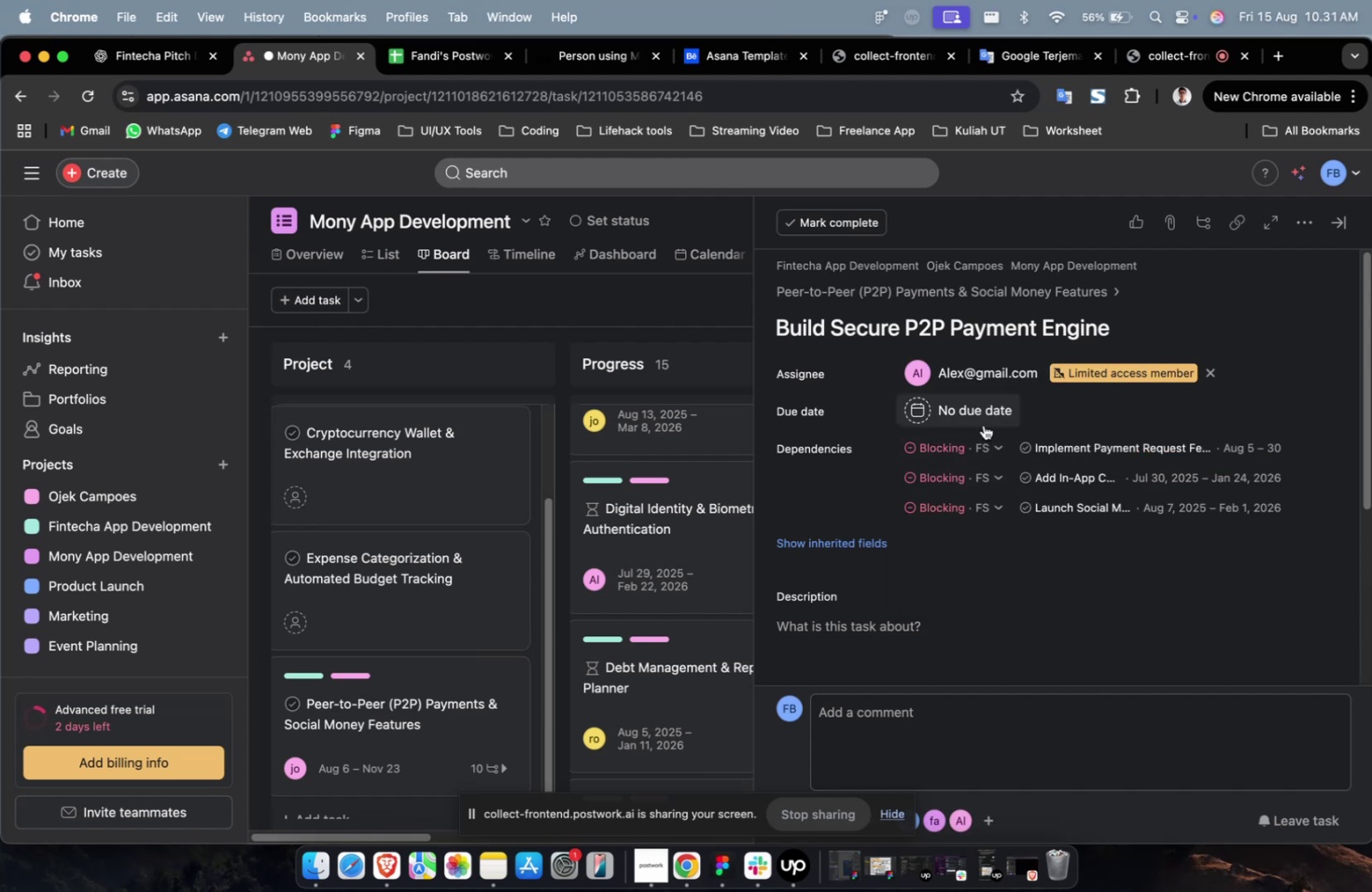 
triple_click([983, 425])
 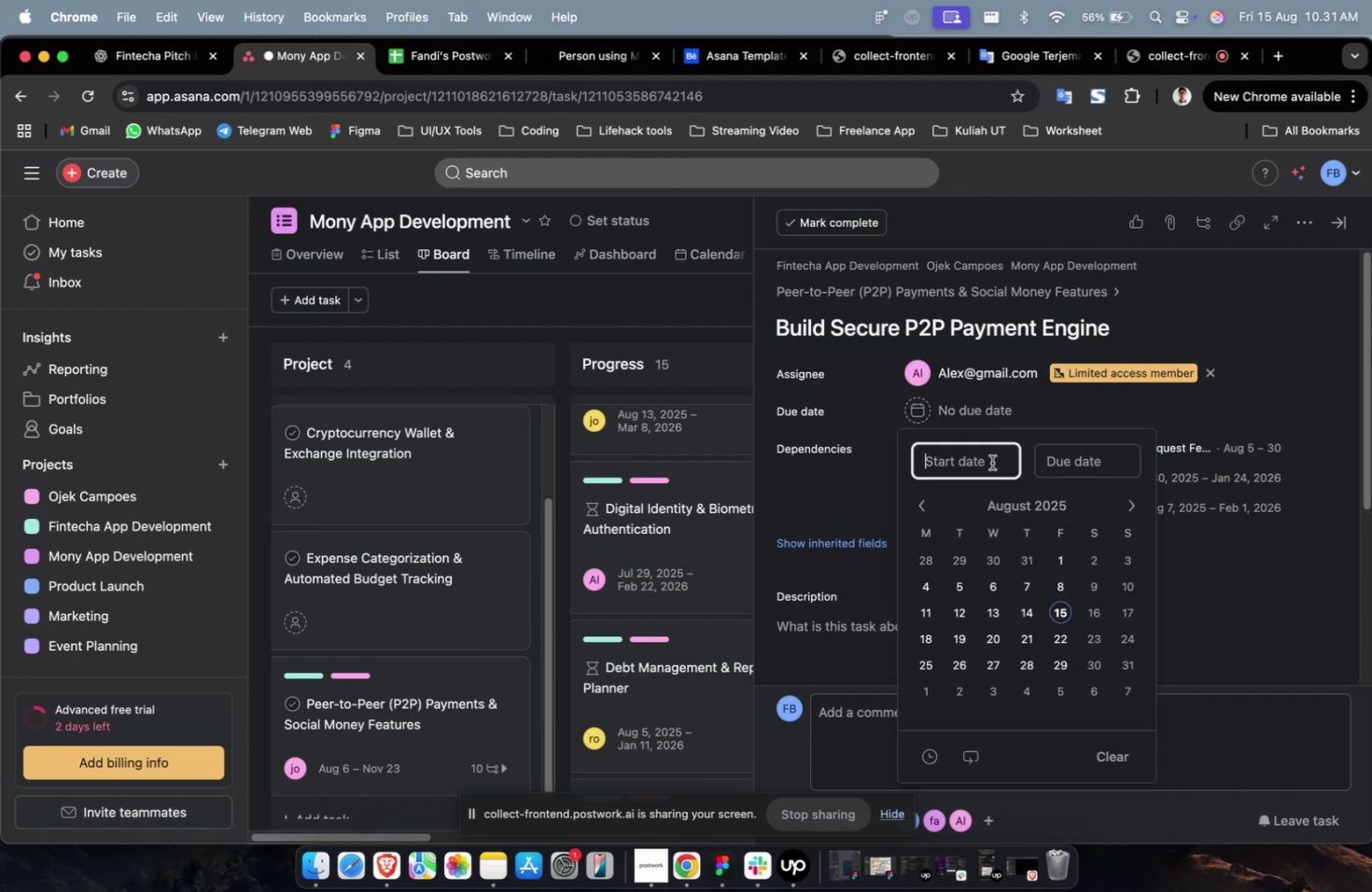 
triple_click([991, 459])
 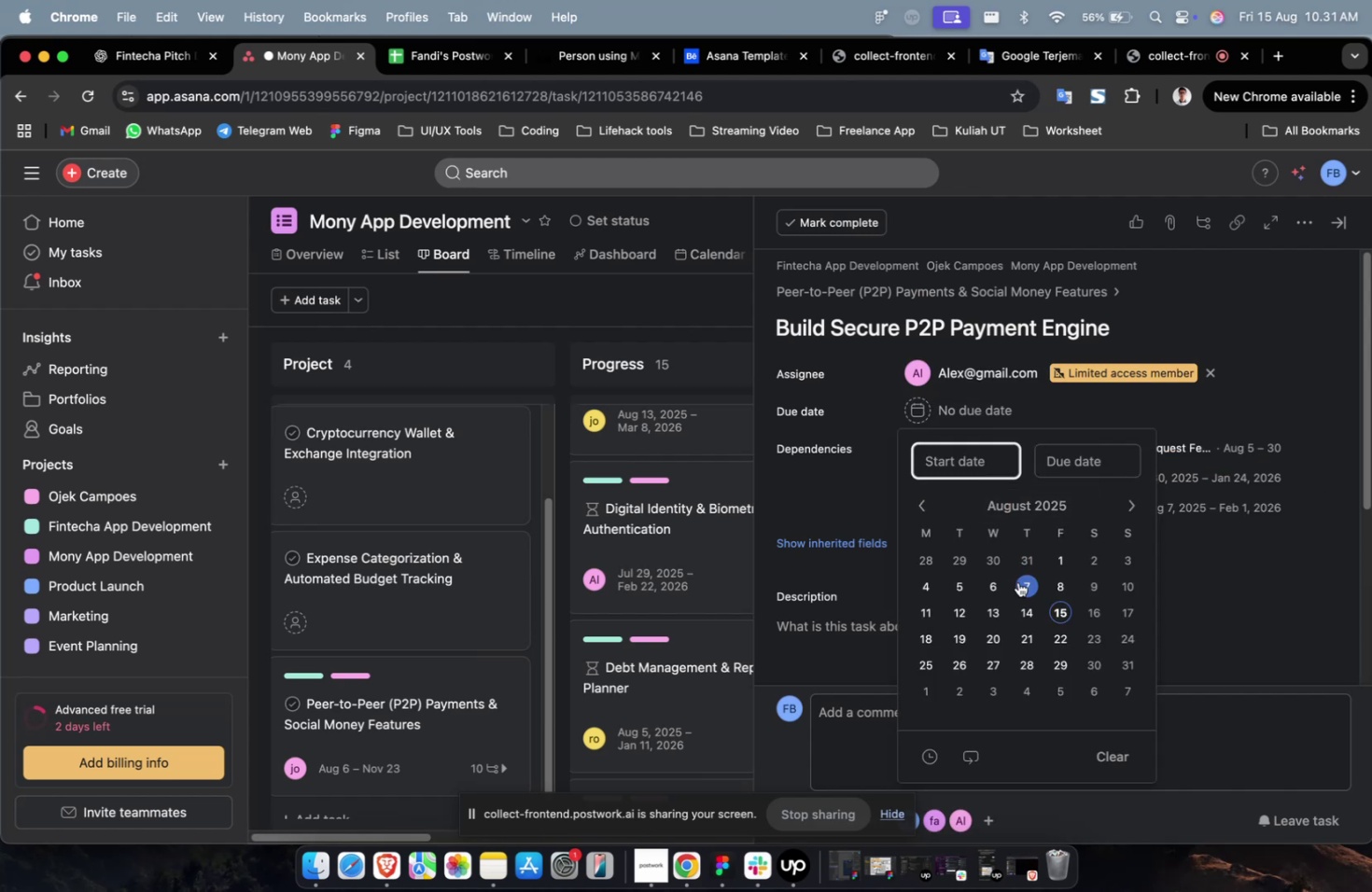 
left_click([1017, 581])
 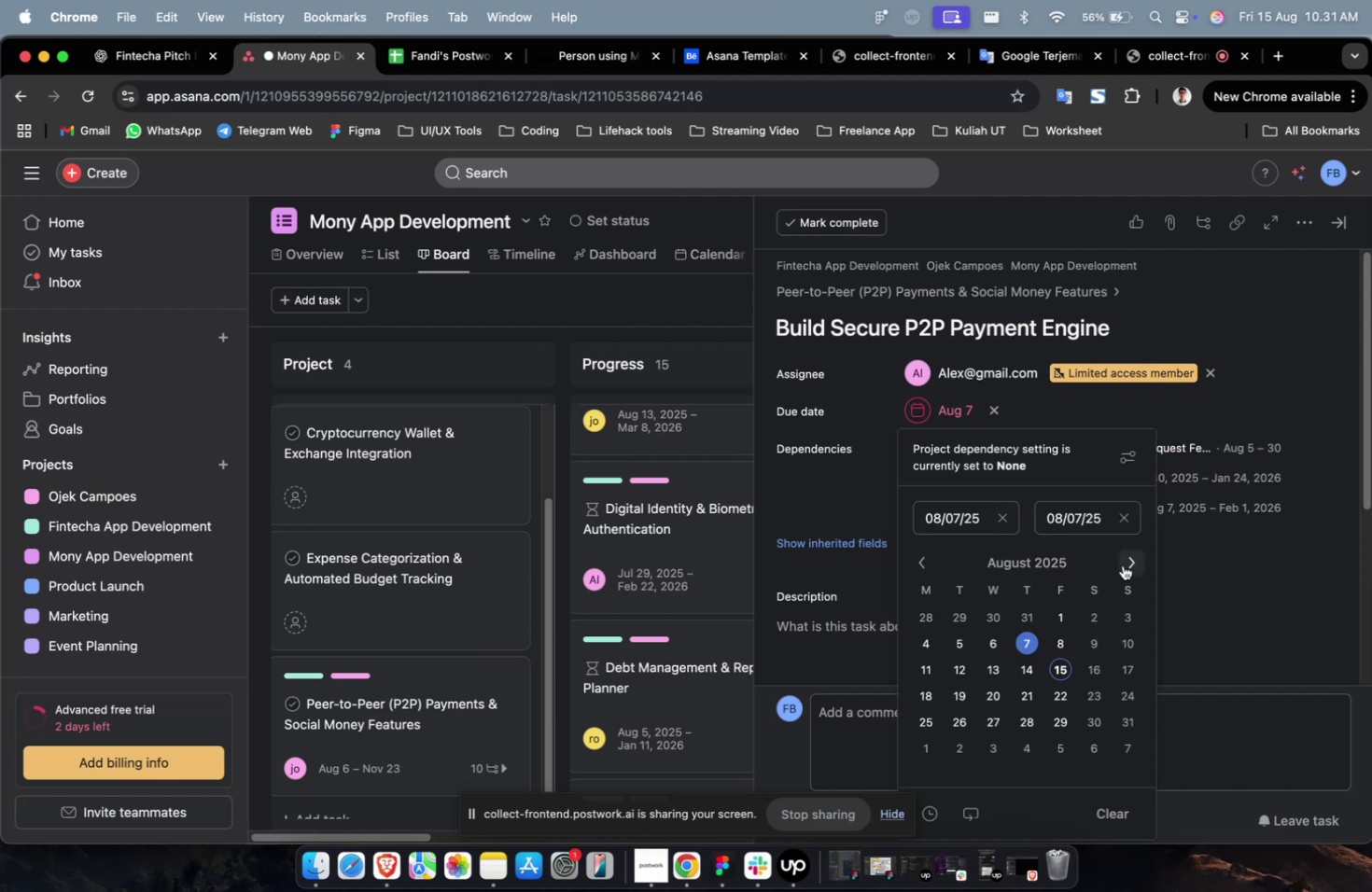 
left_click([1122, 564])
 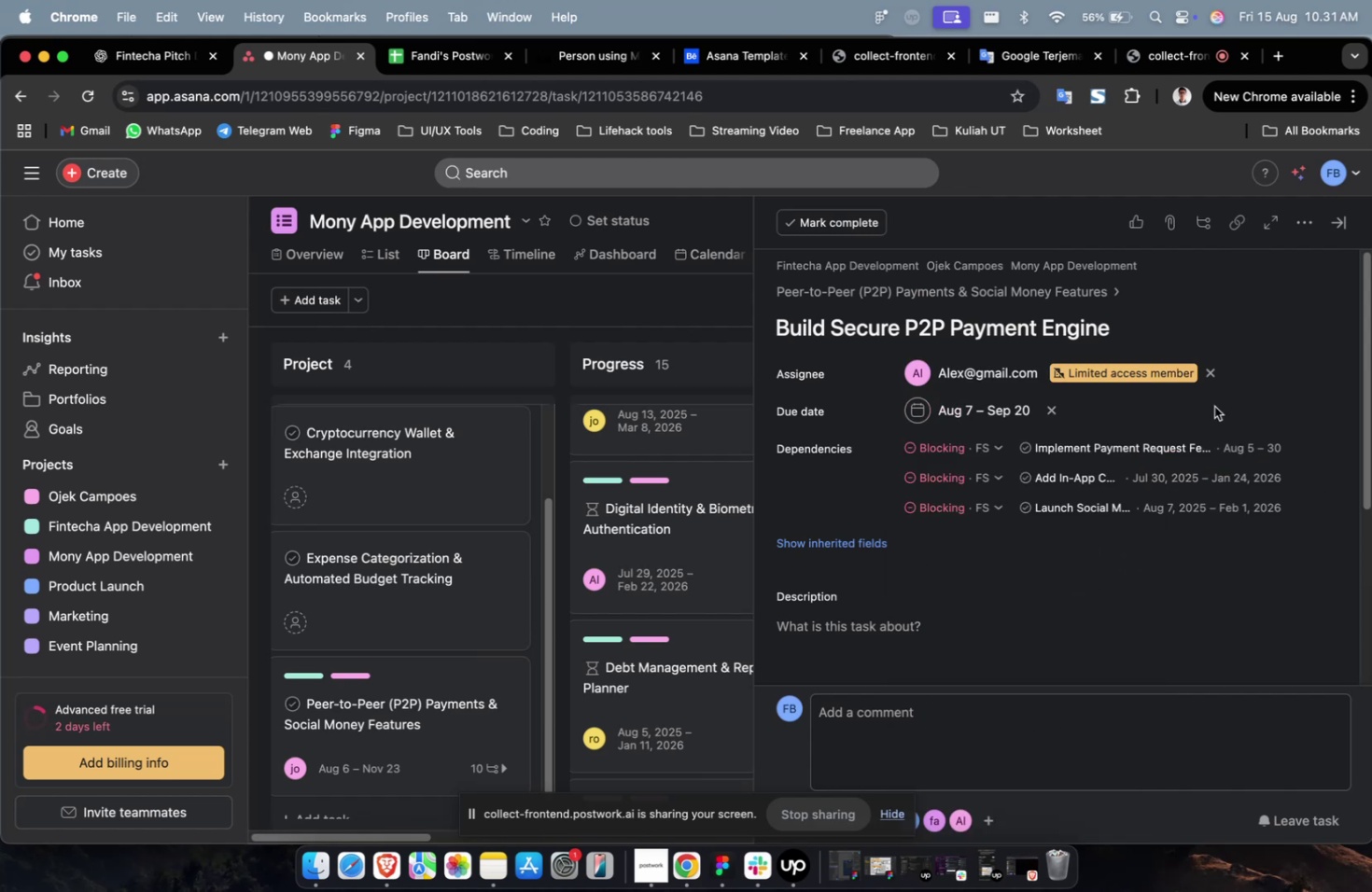 
left_click([861, 530])
 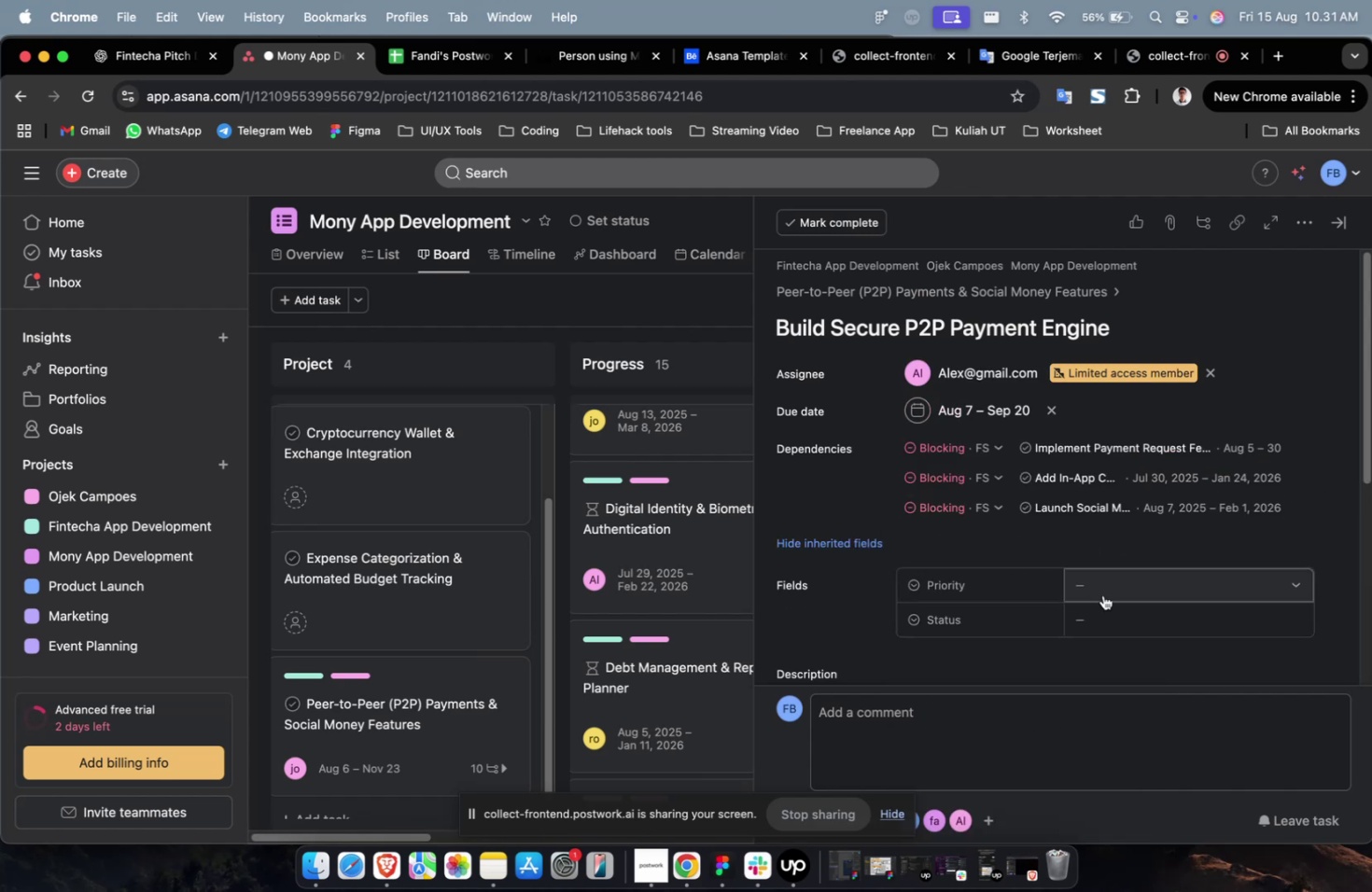 
triple_click([1102, 594])
 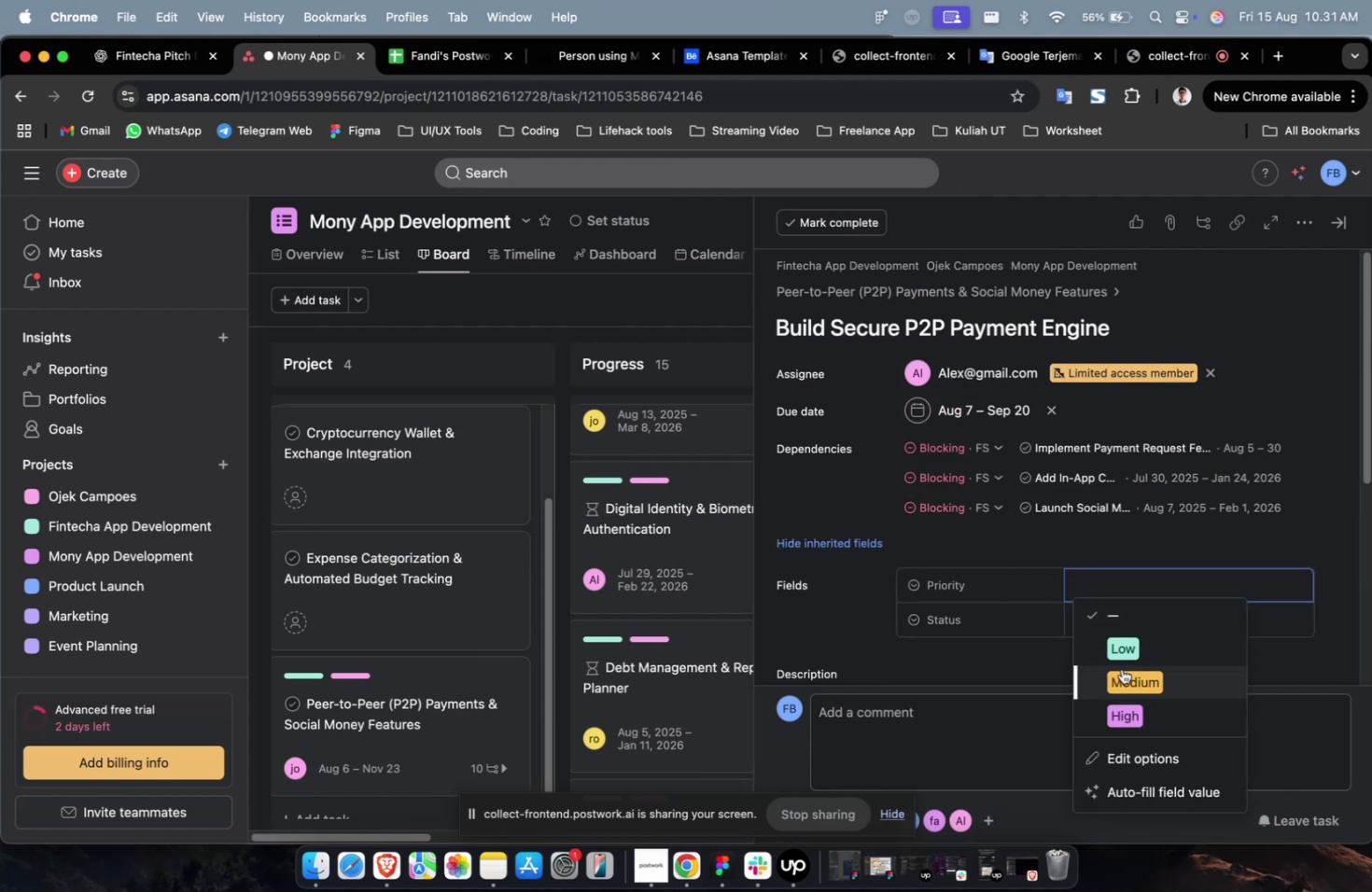 
triple_click([1121, 668])
 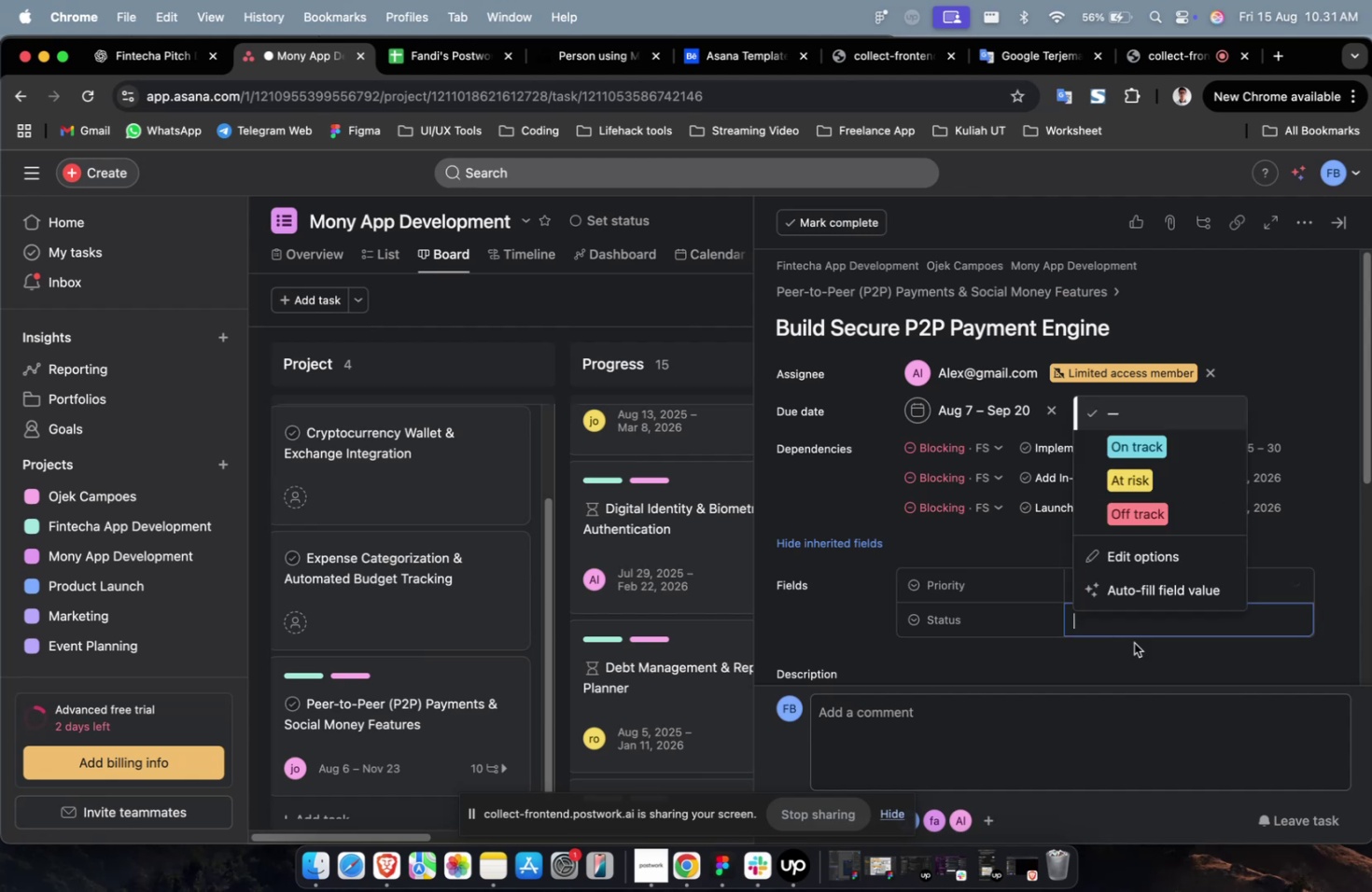 
triple_click([1135, 617])
 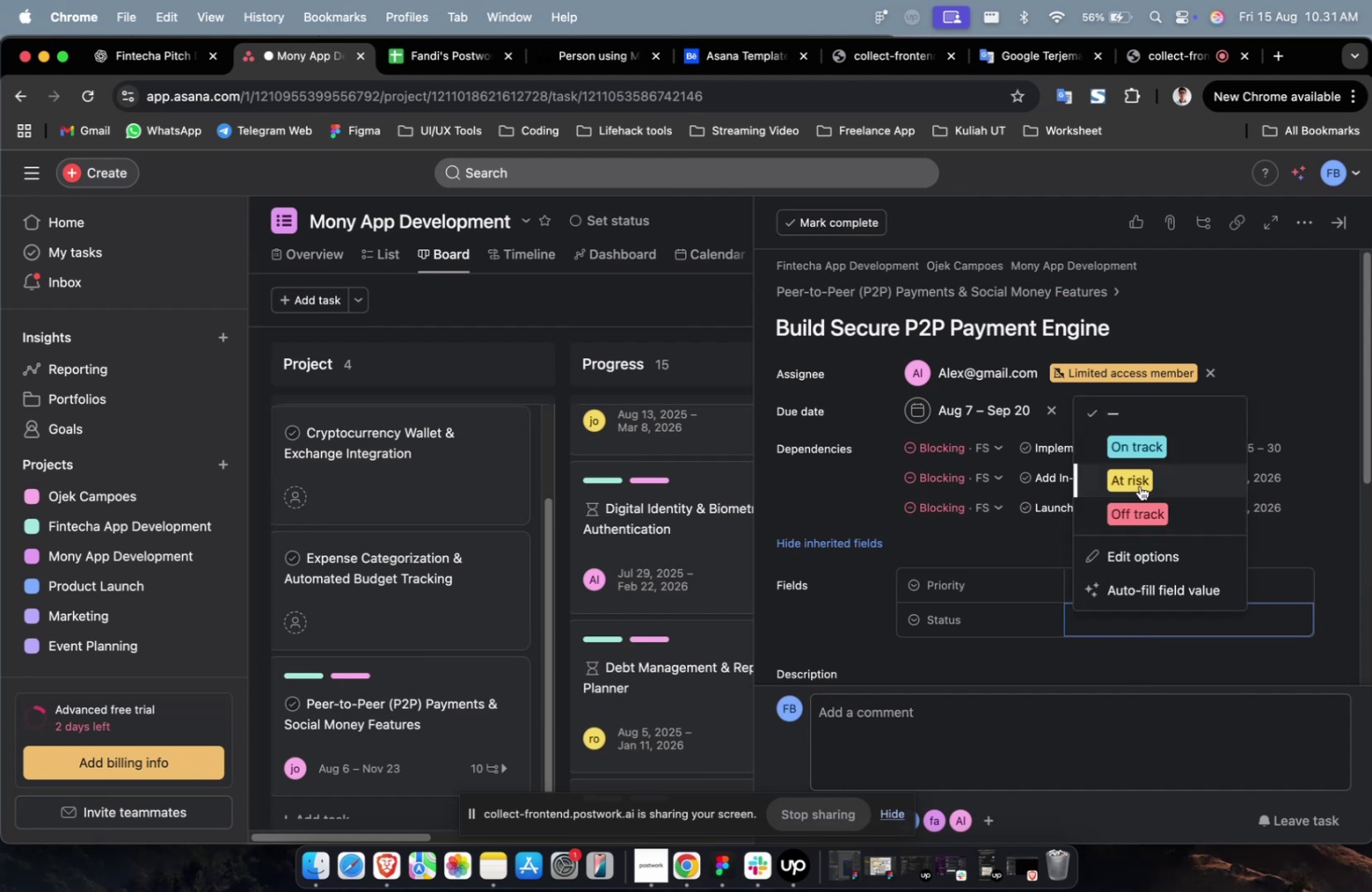 
left_click([1139, 485])
 